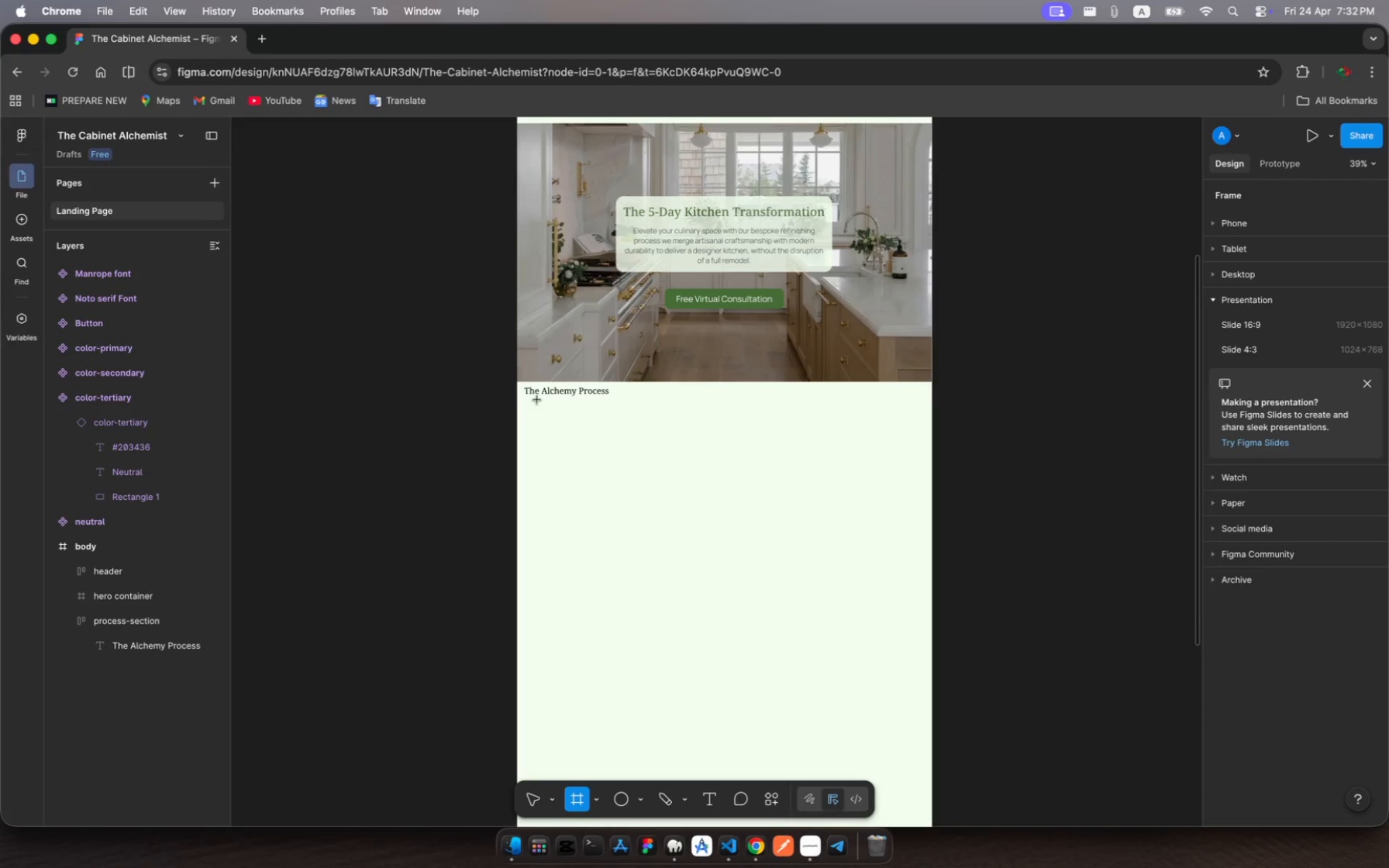 
left_click_drag(start_coordinate=[533, 425], to_coordinate=[917, 574])
 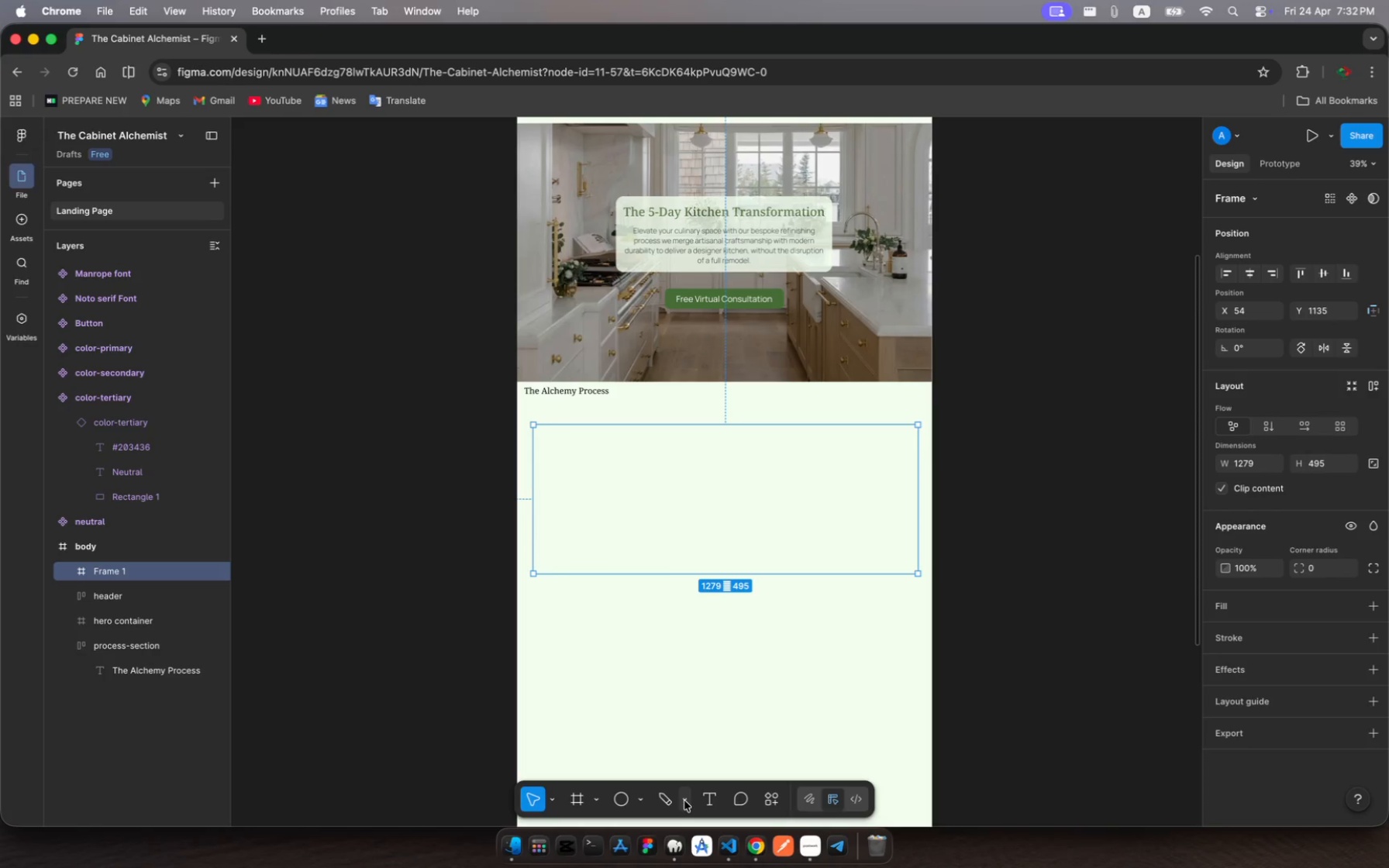 
left_click([684, 801])
 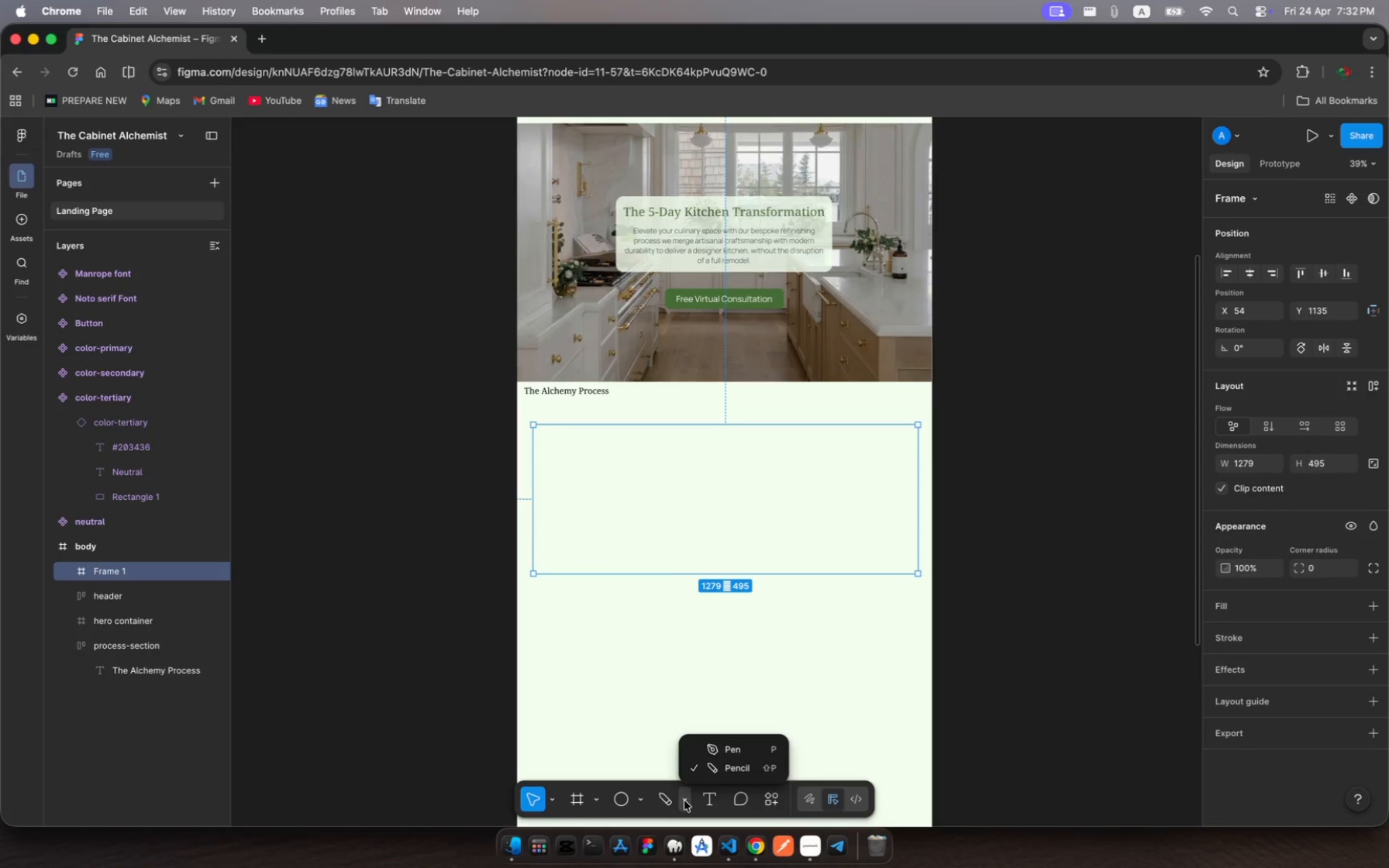 
left_click([684, 801])
 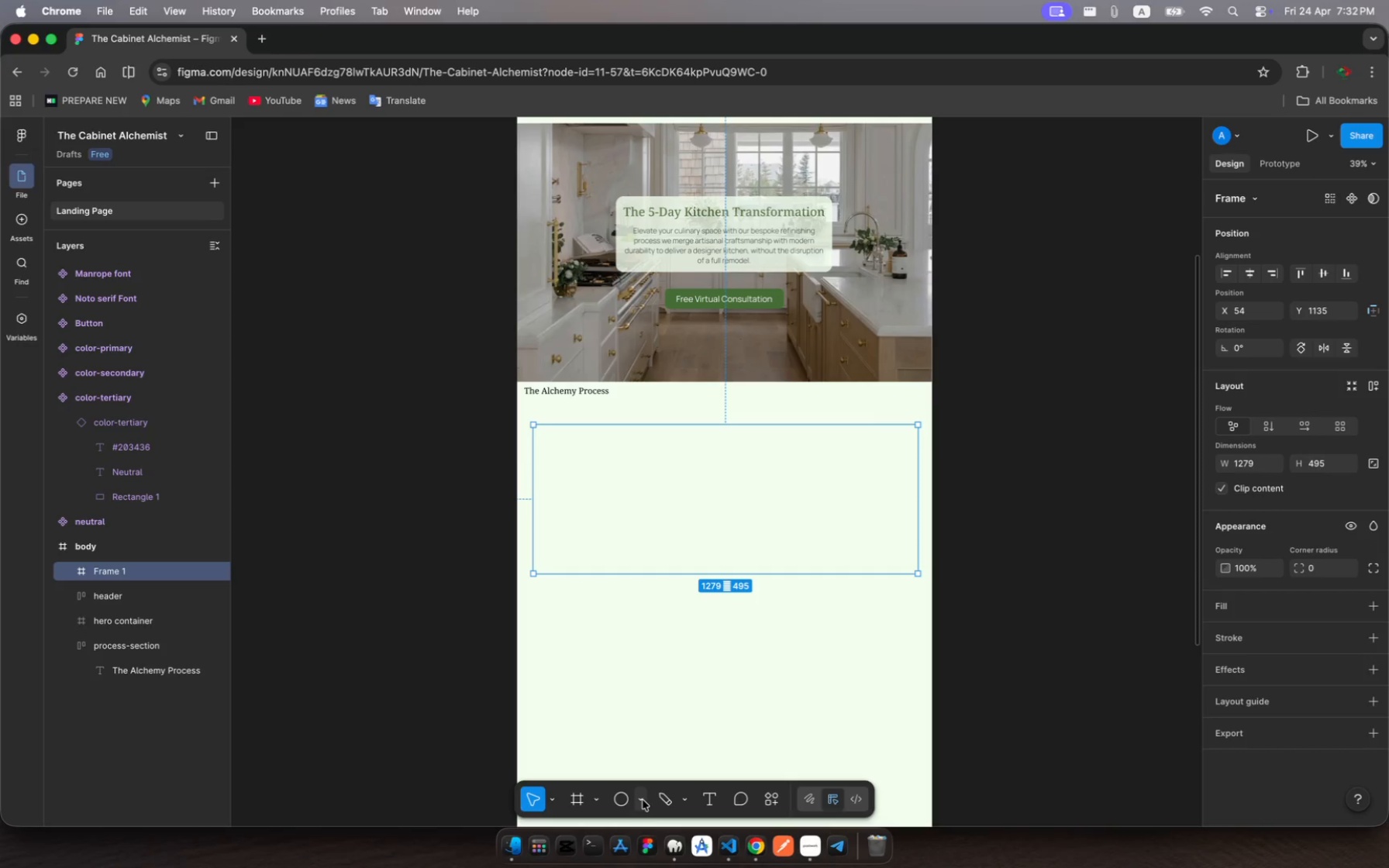 
left_click([642, 800])
 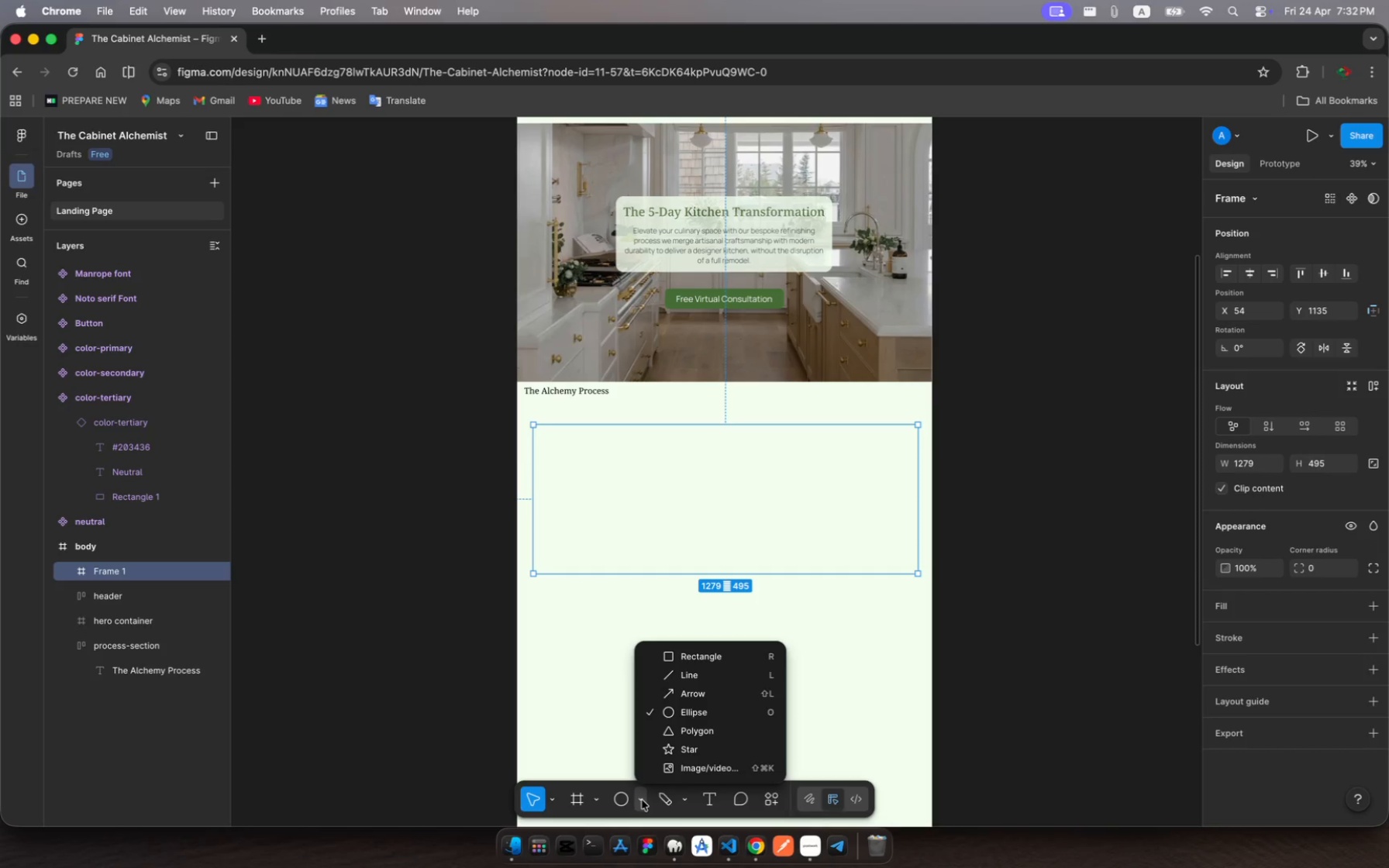 
wait(8.56)
 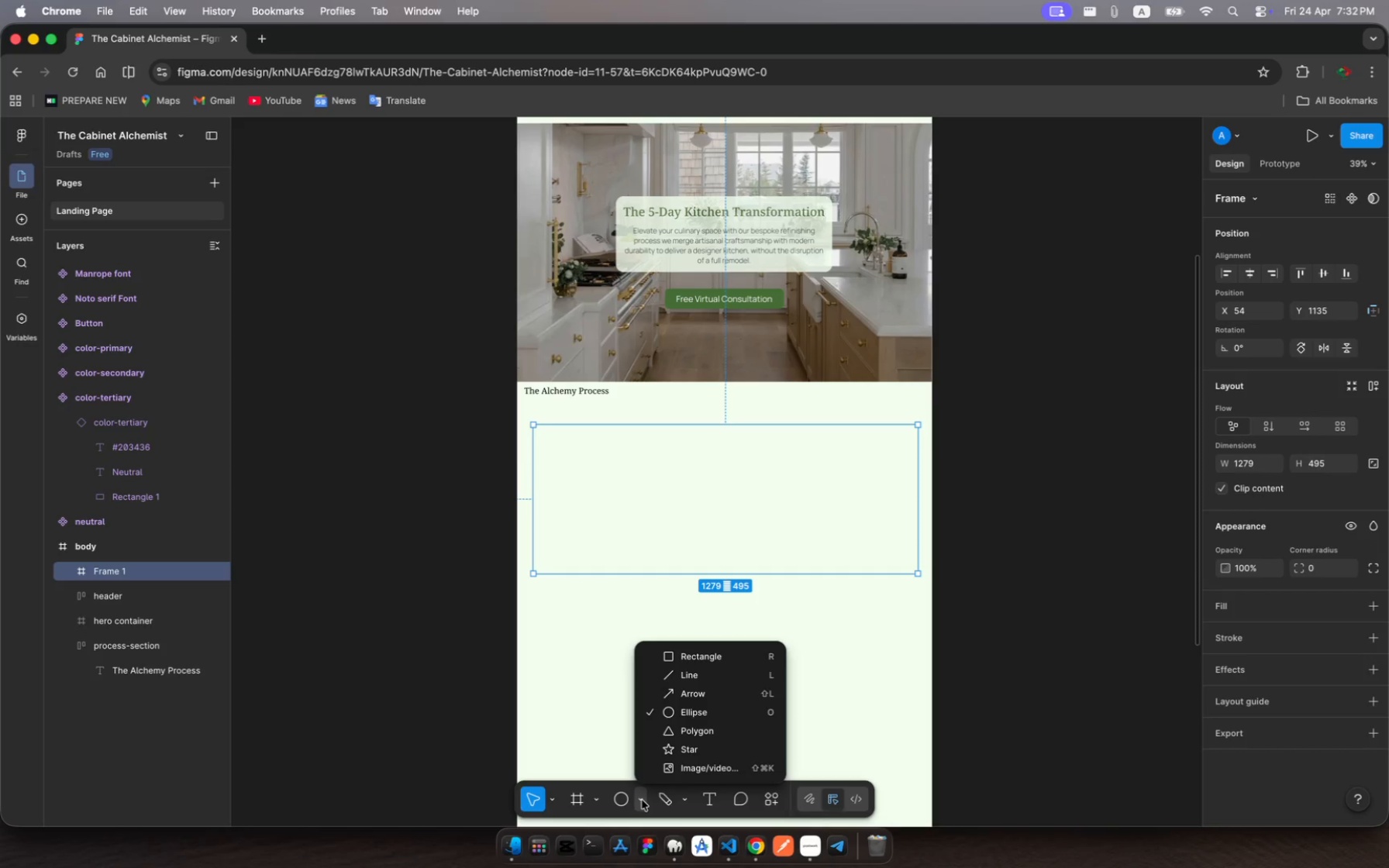 
left_click([642, 800])
 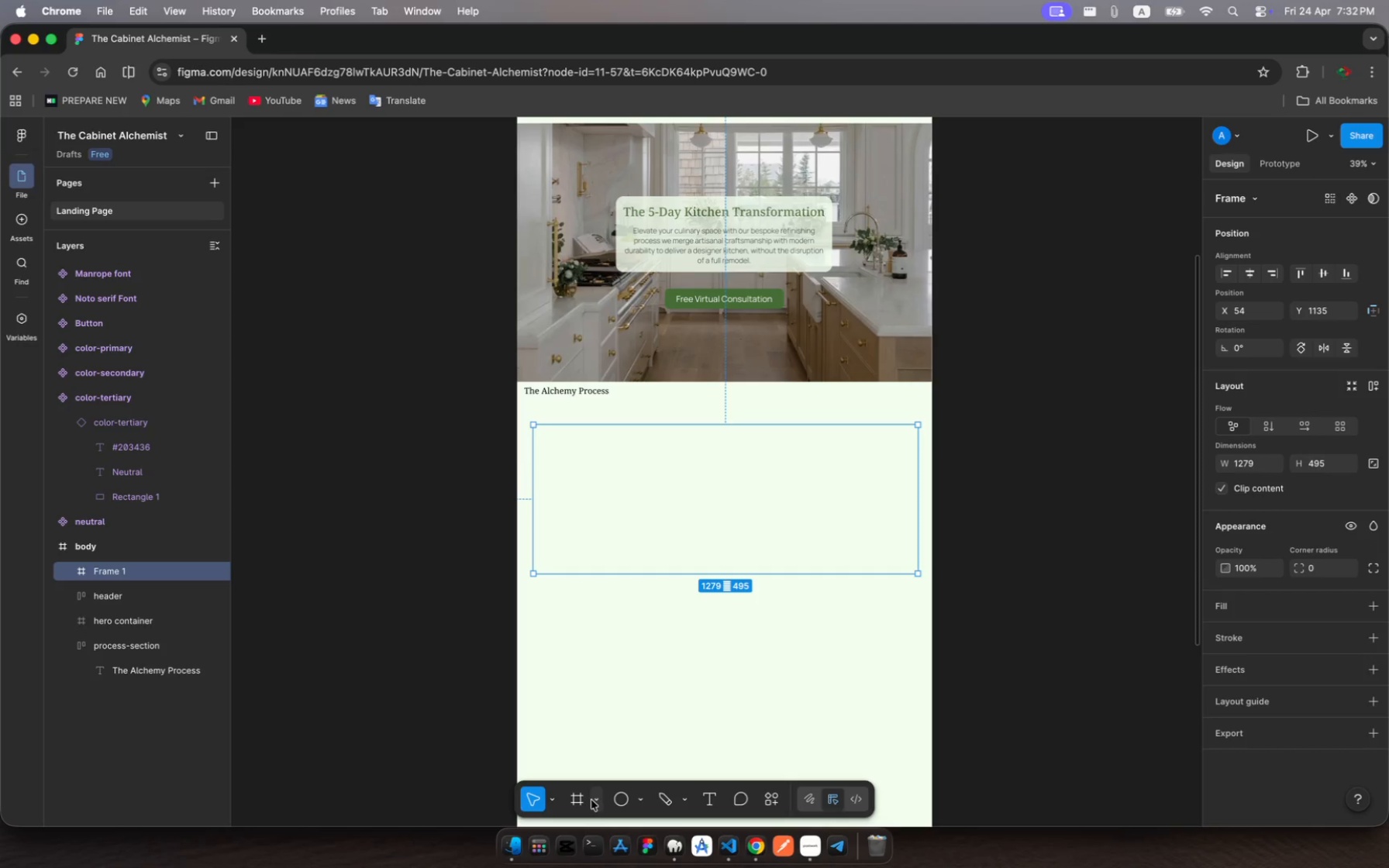 
left_click([594, 801])
 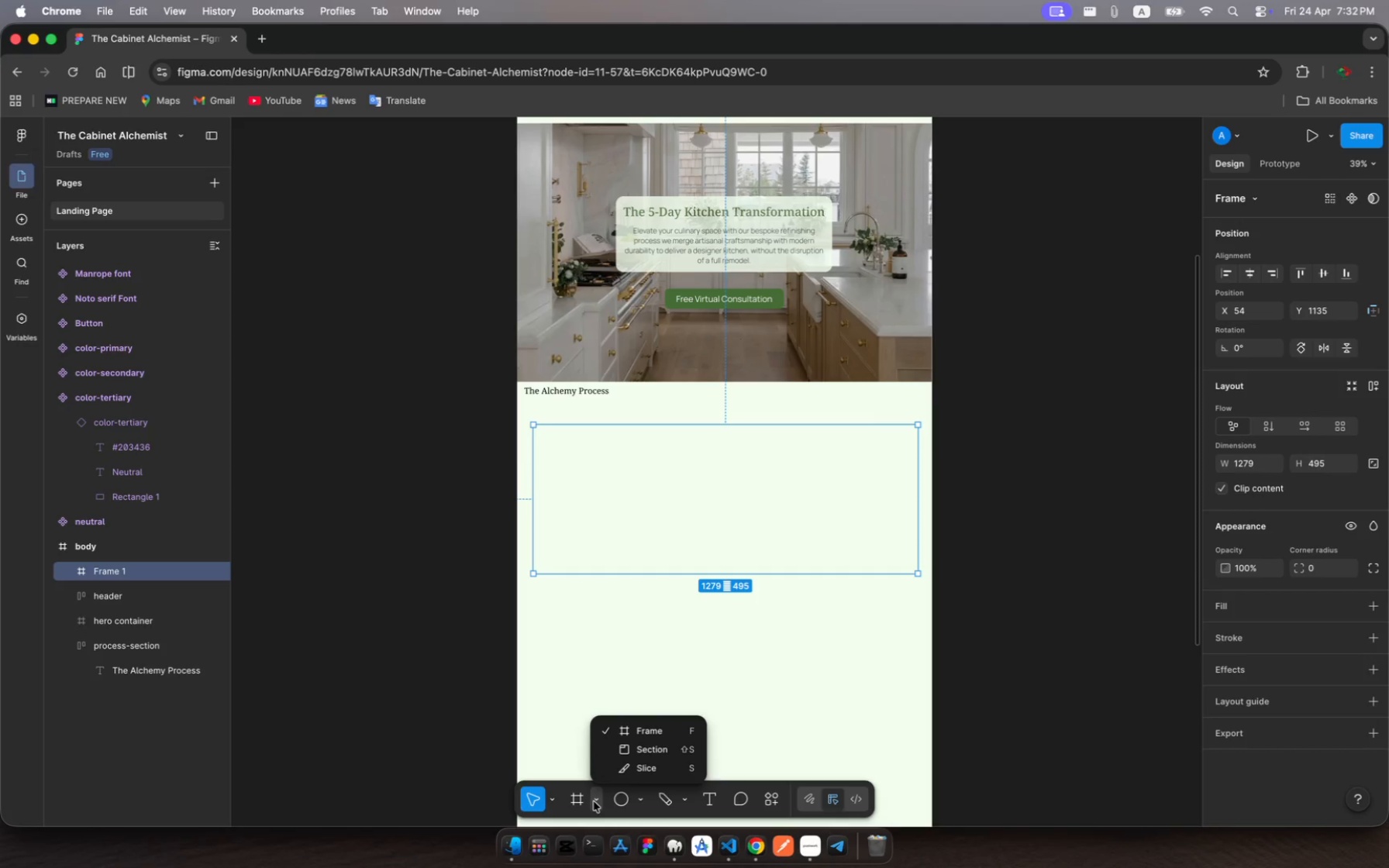 
left_click([594, 801])
 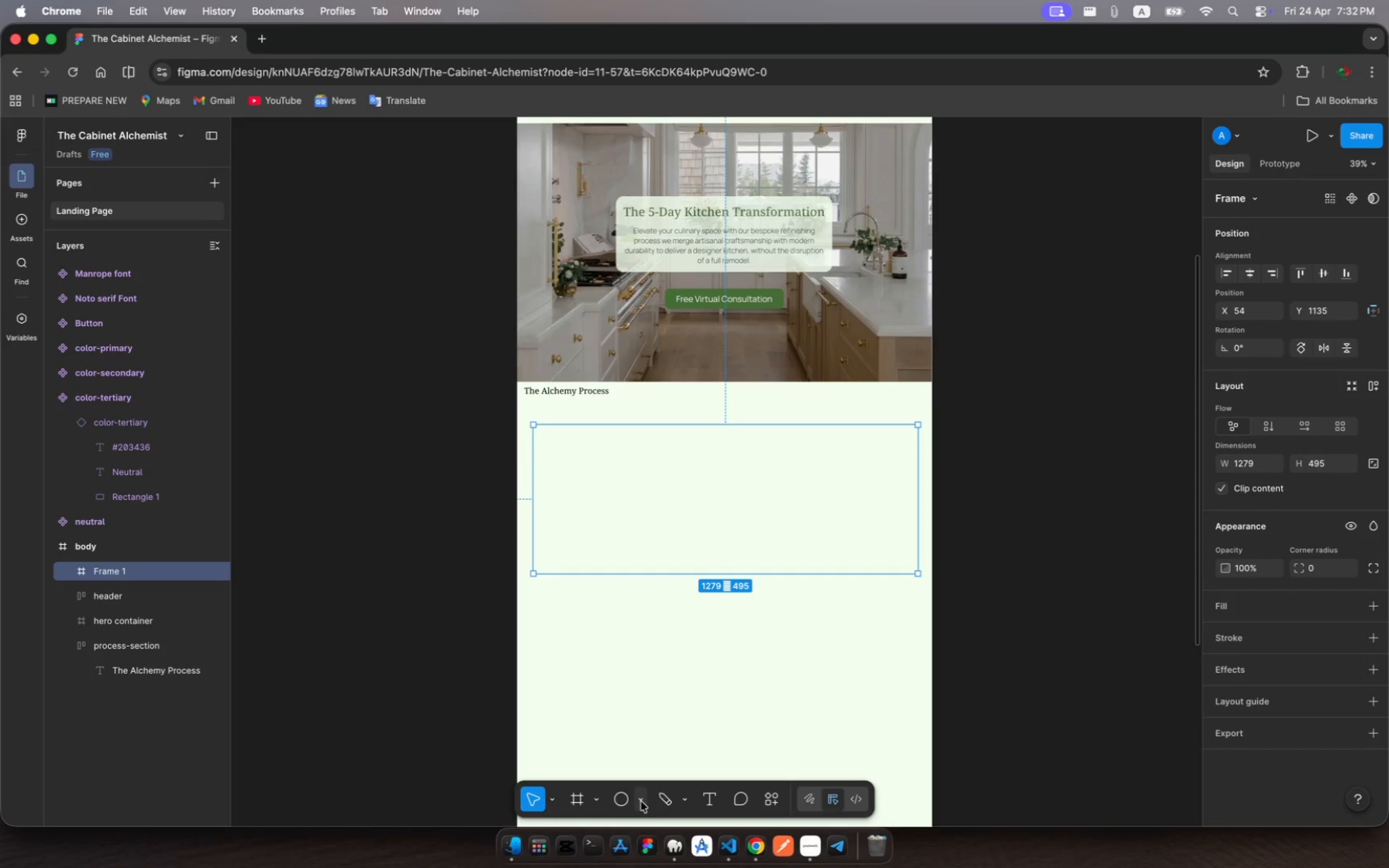 
left_click([639, 802])
 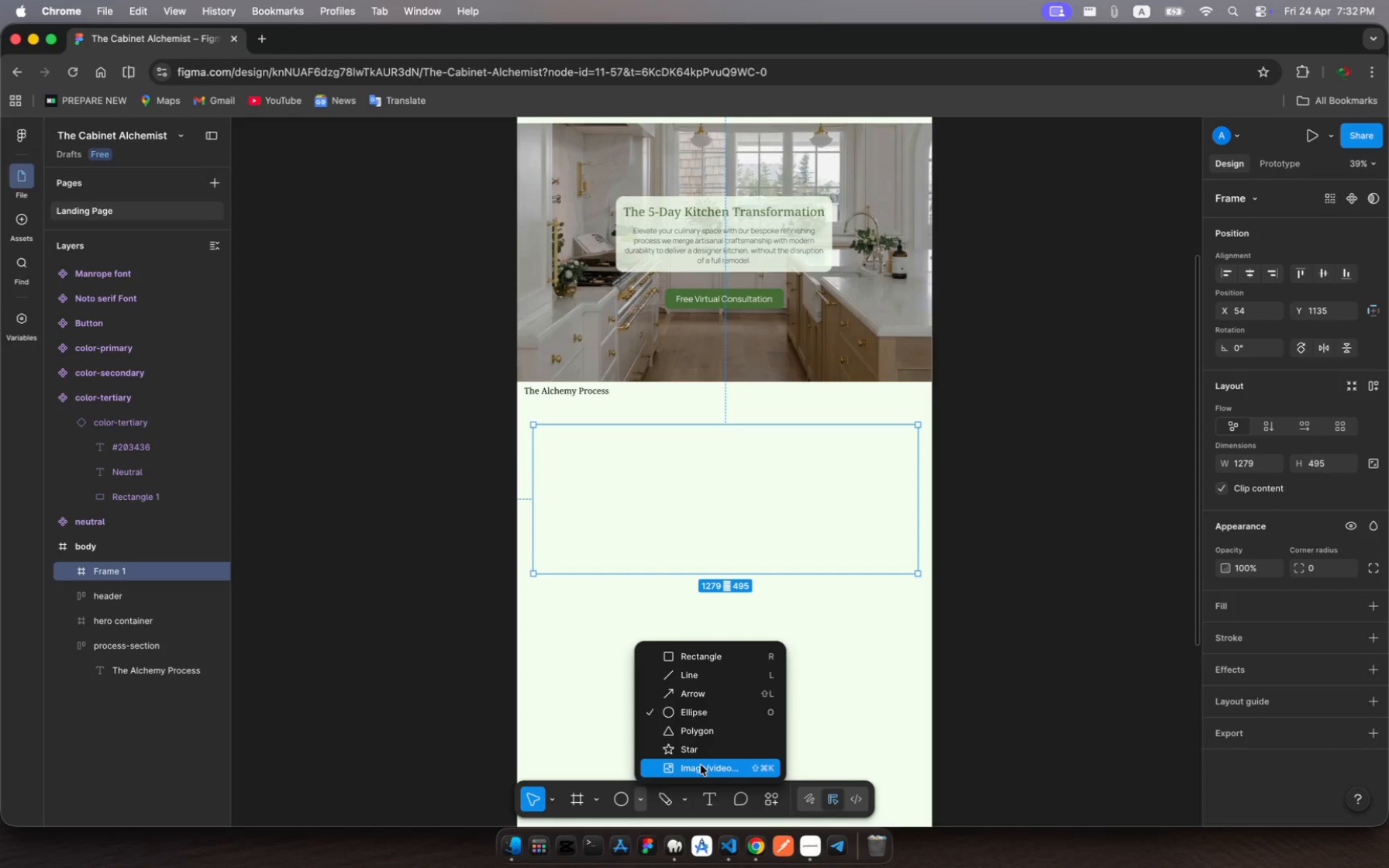 
wait(6.99)
 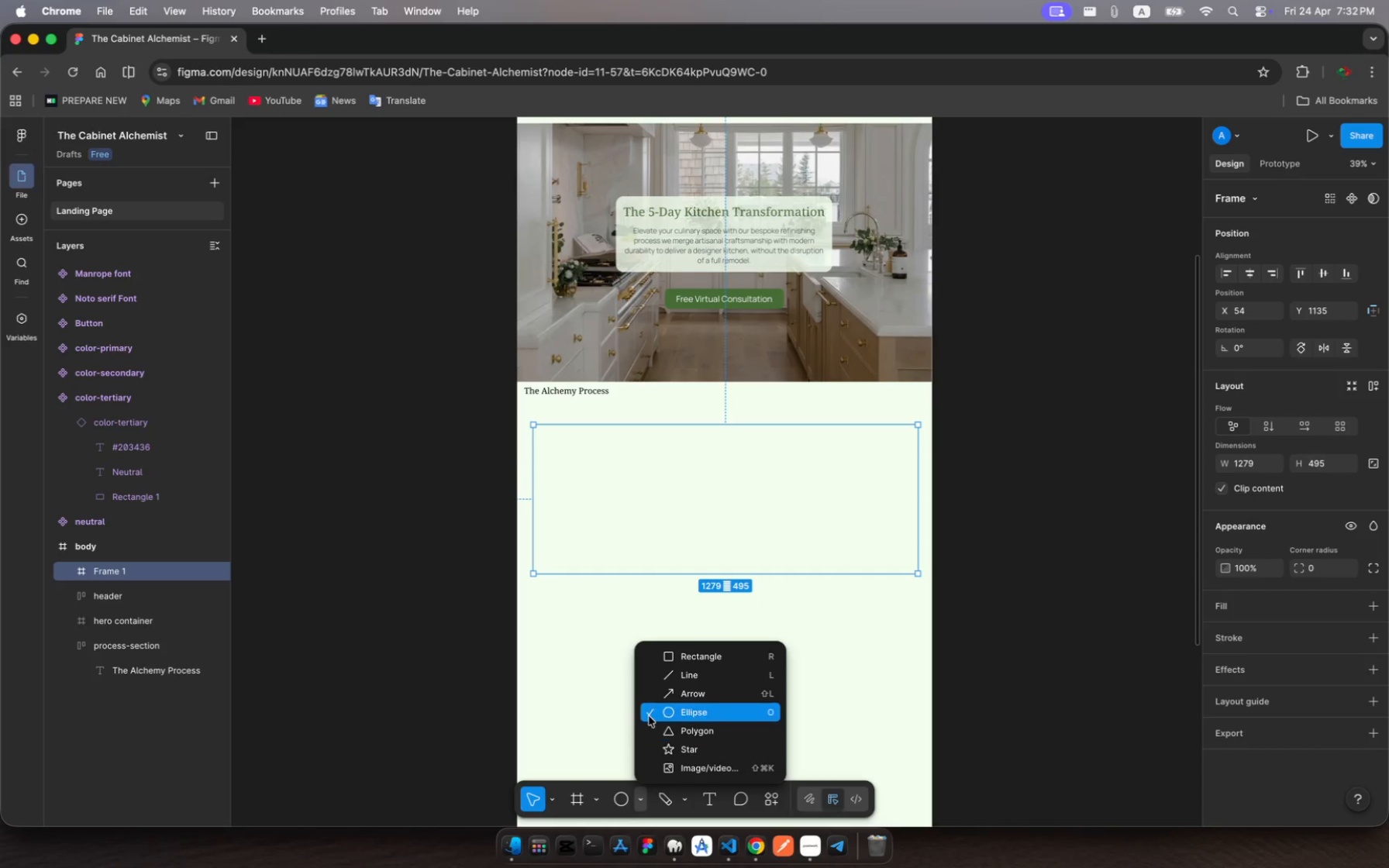 
left_click([698, 651])
 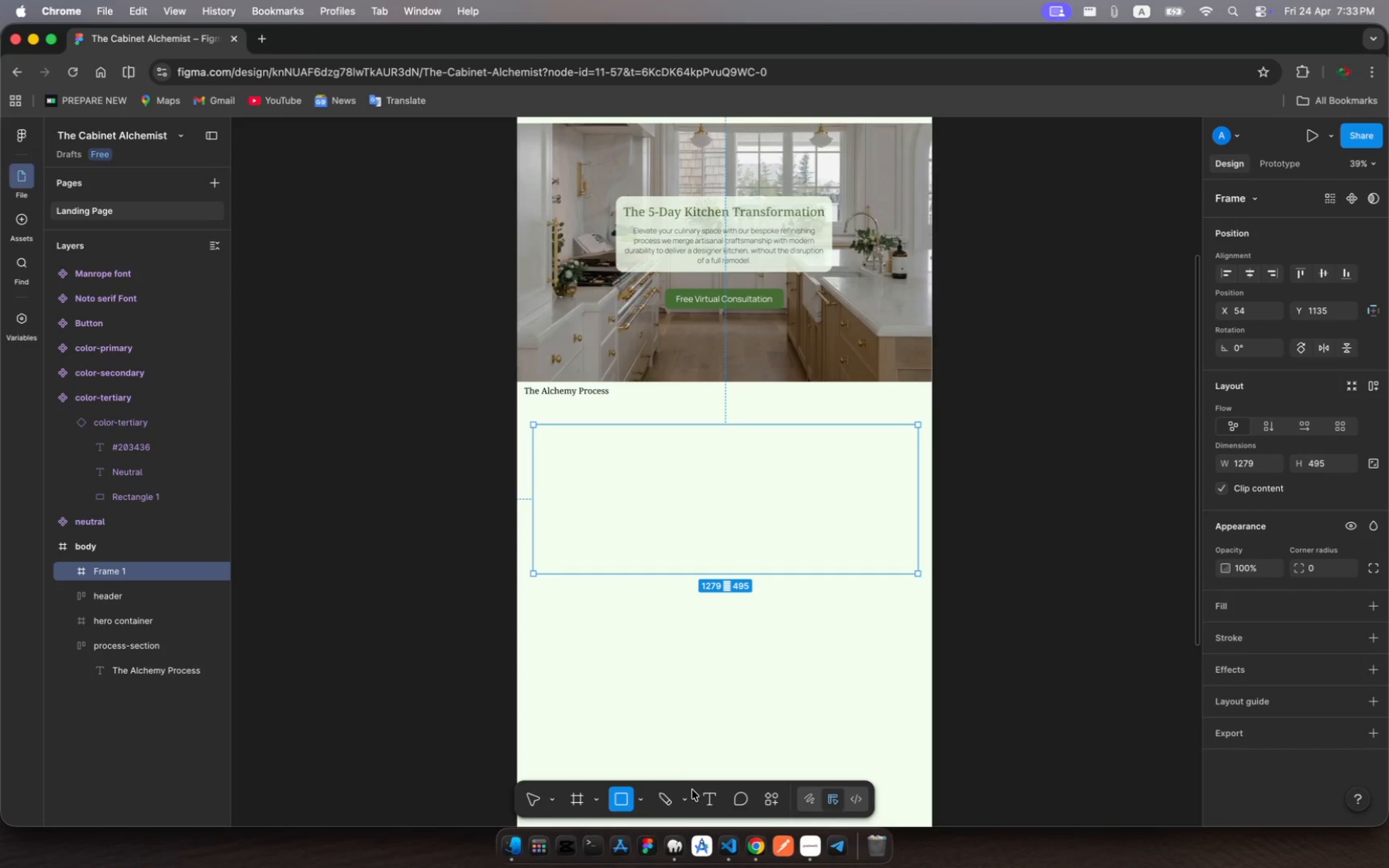 
left_click([684, 797])
 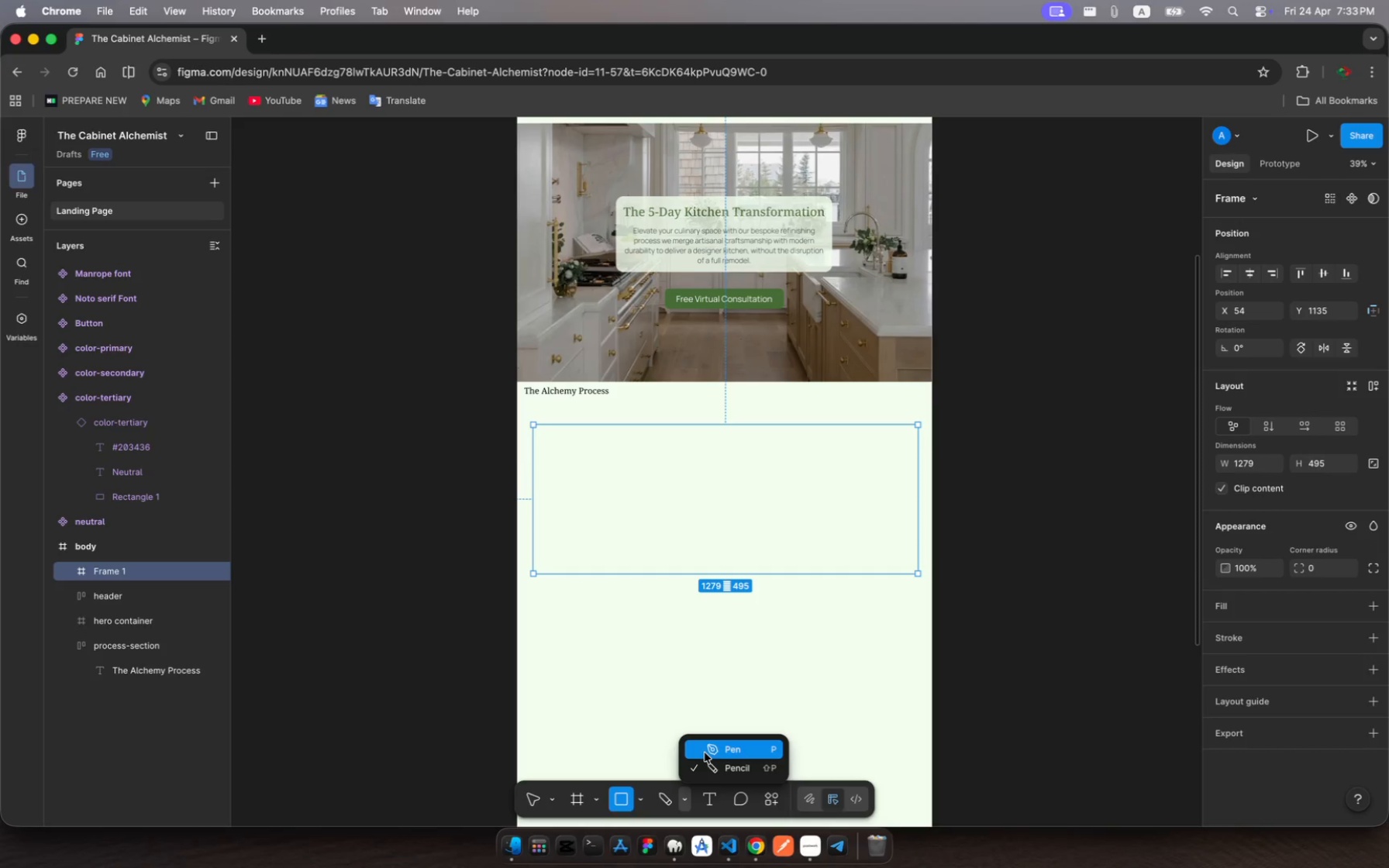 
left_click([705, 753])
 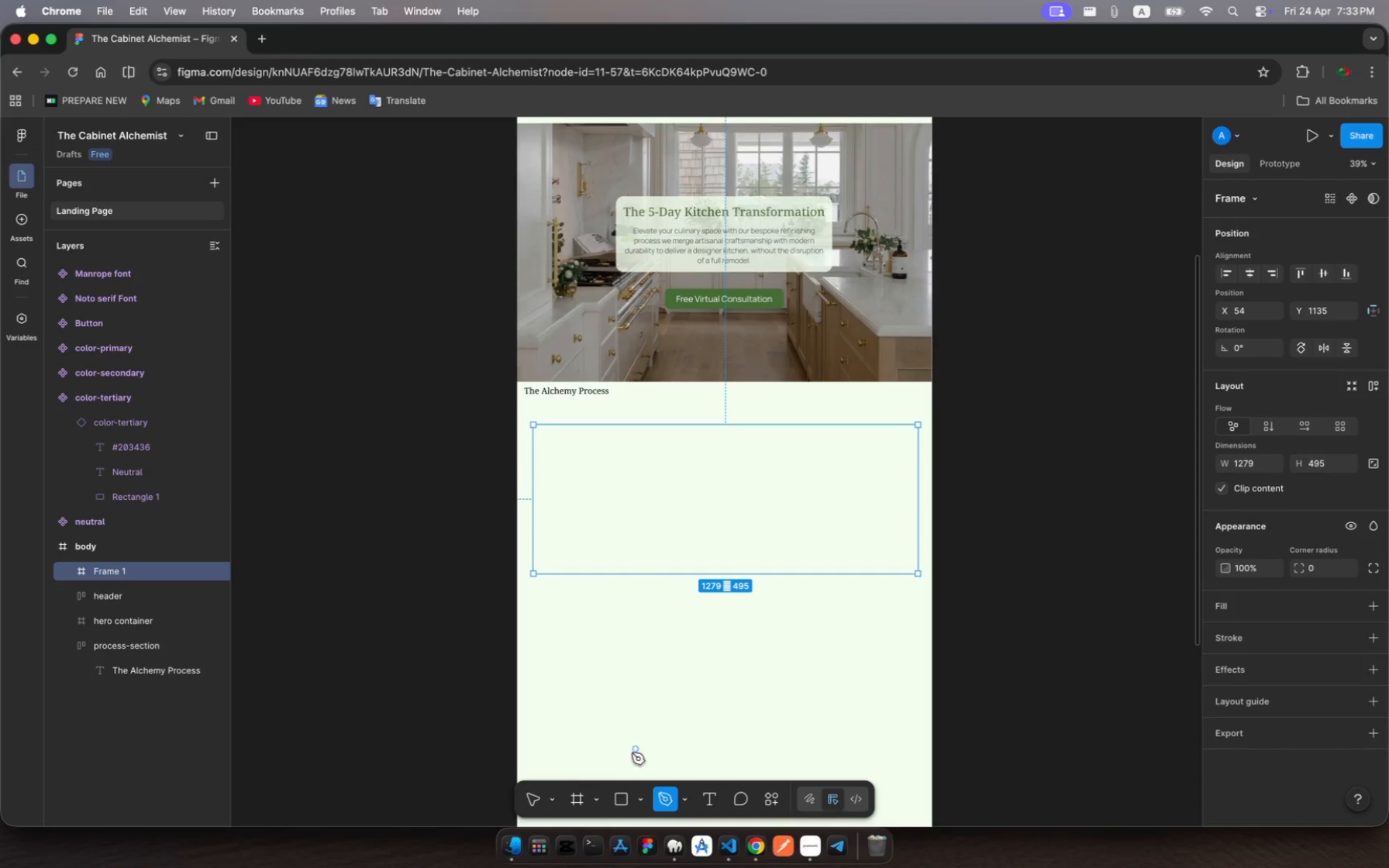 
left_click([577, 801])
 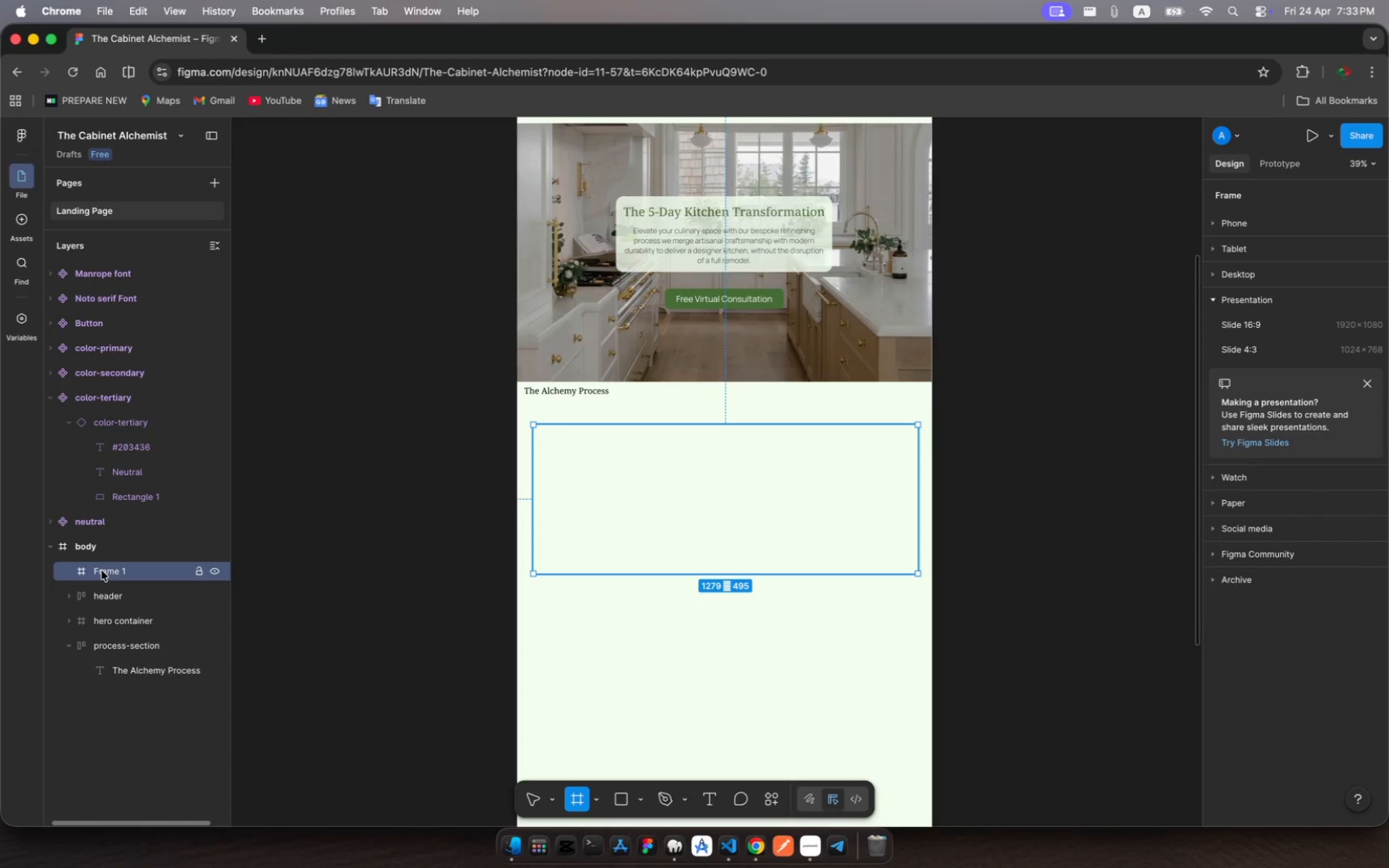 
left_click_drag(start_coordinate=[102, 570], to_coordinate=[153, 698])
 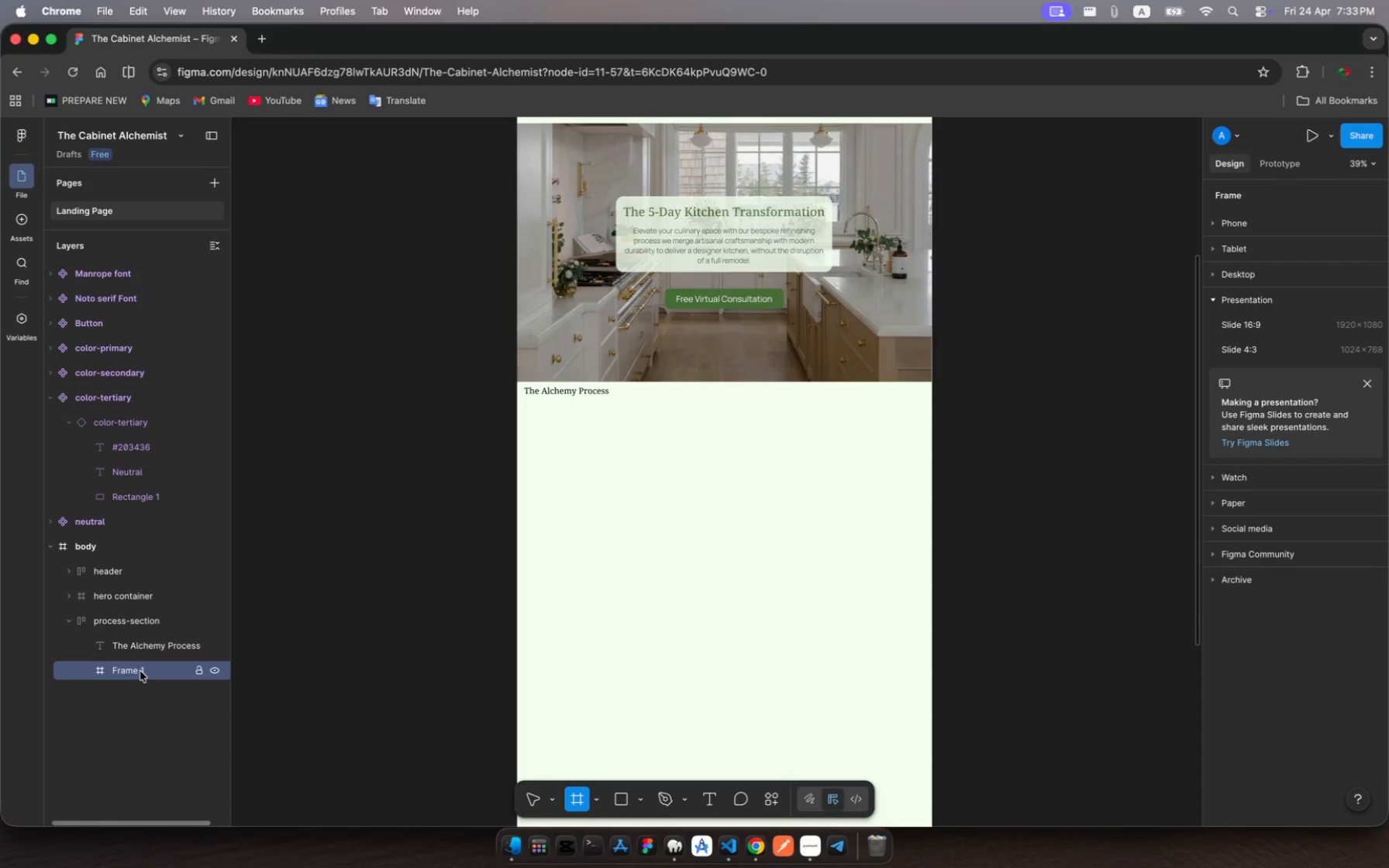 
left_click([136, 669])
 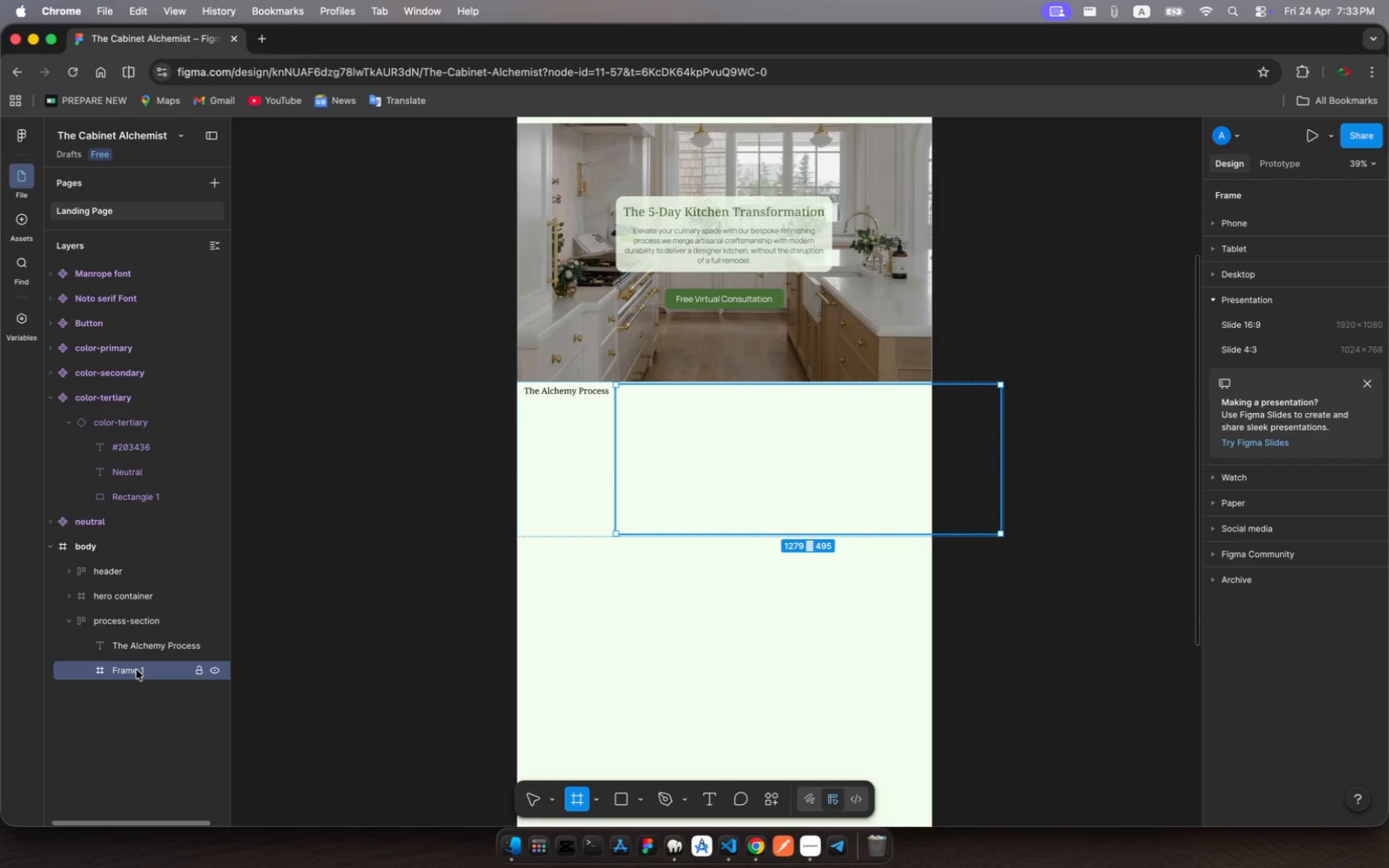 
wait(5.07)
 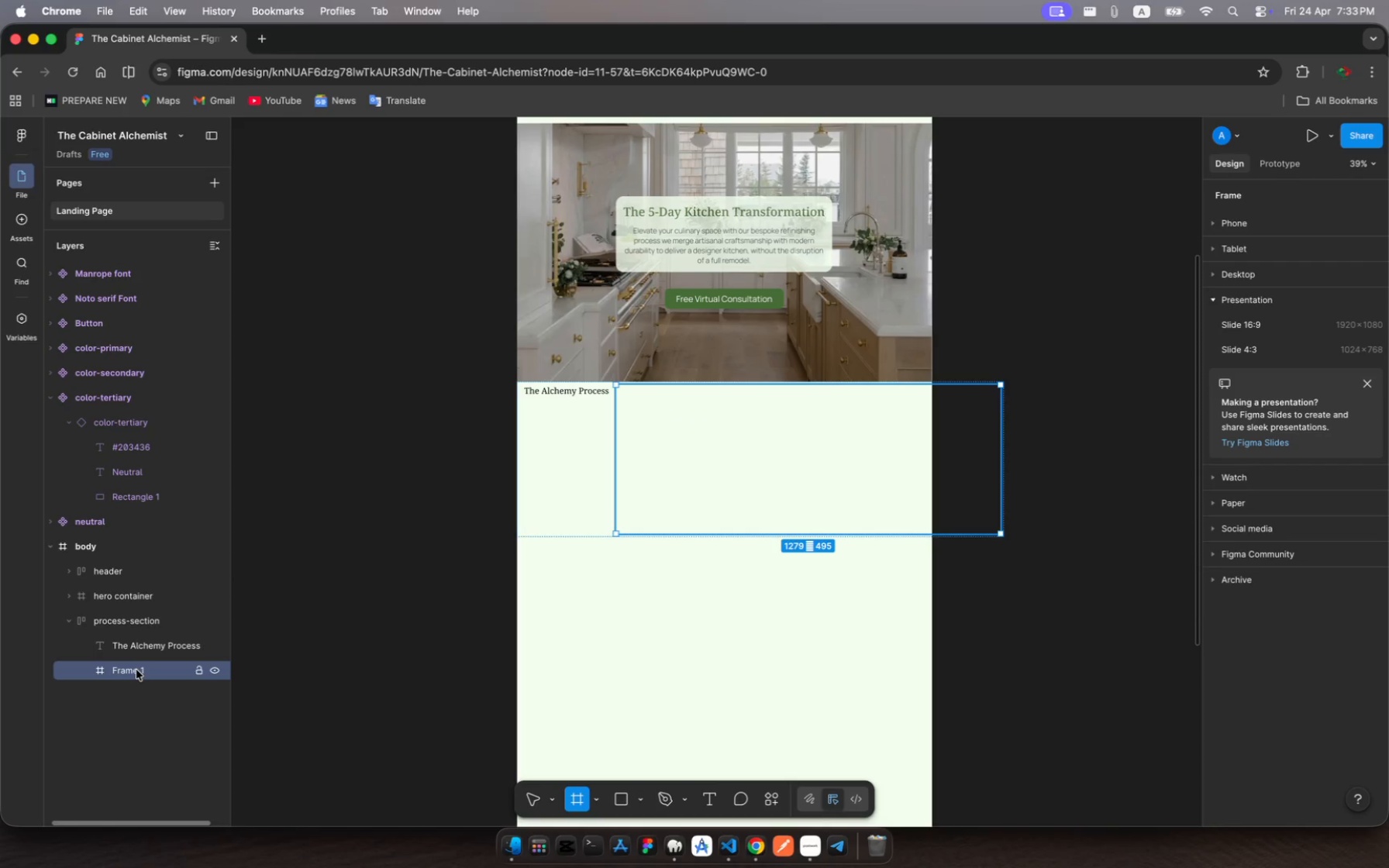 
key(Meta+R)
 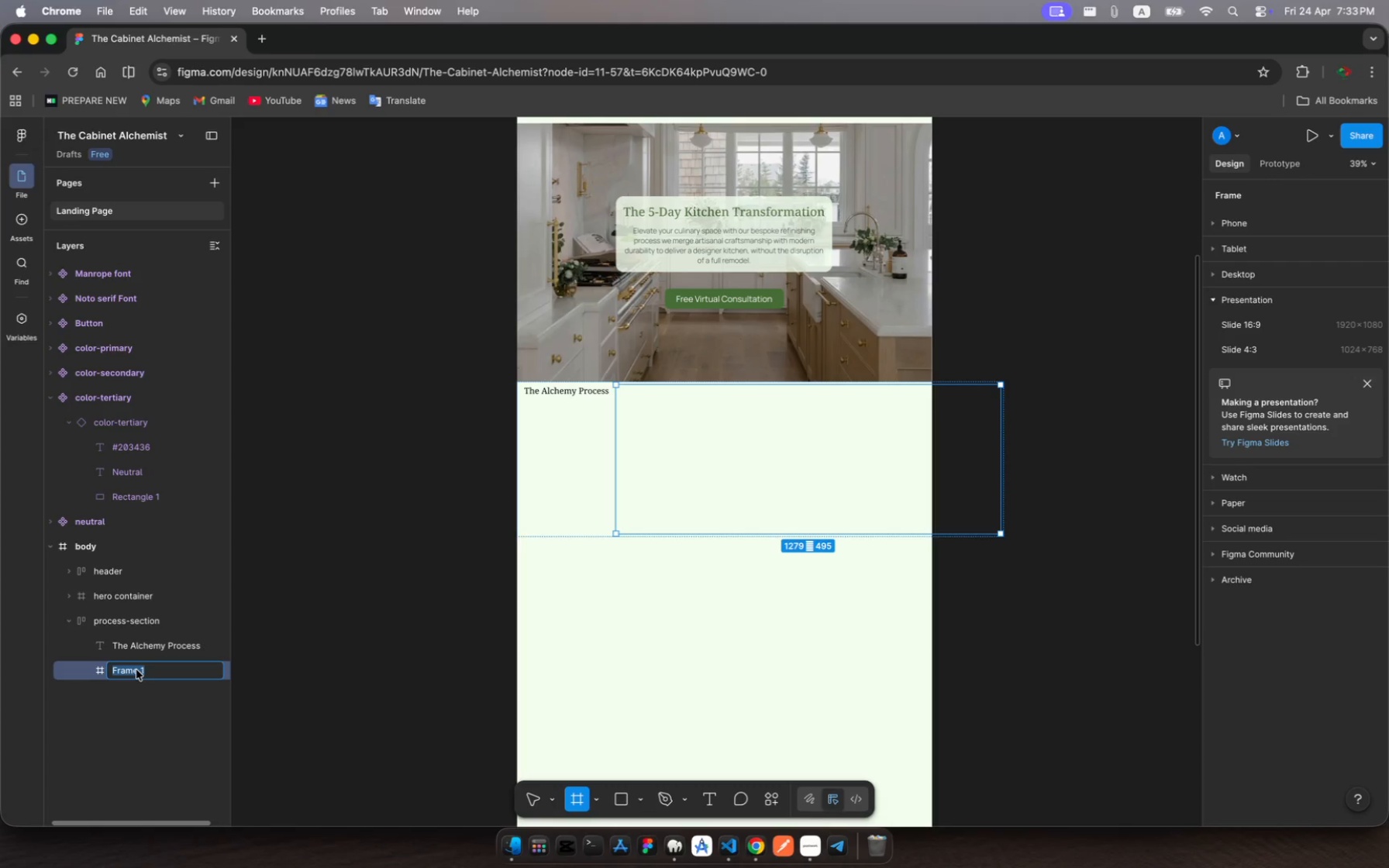 
type(process-cards container)
 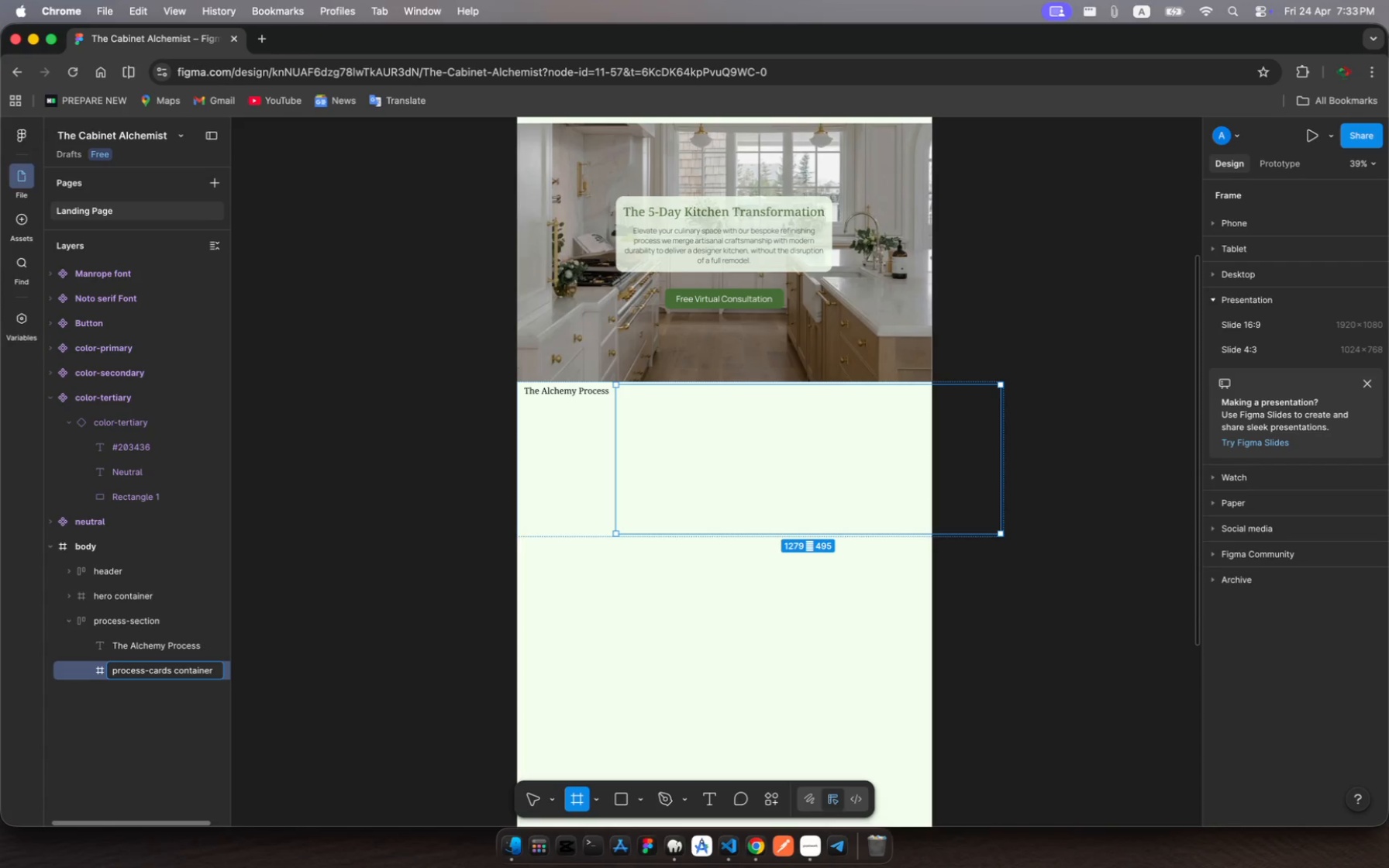 
key(Enter)
 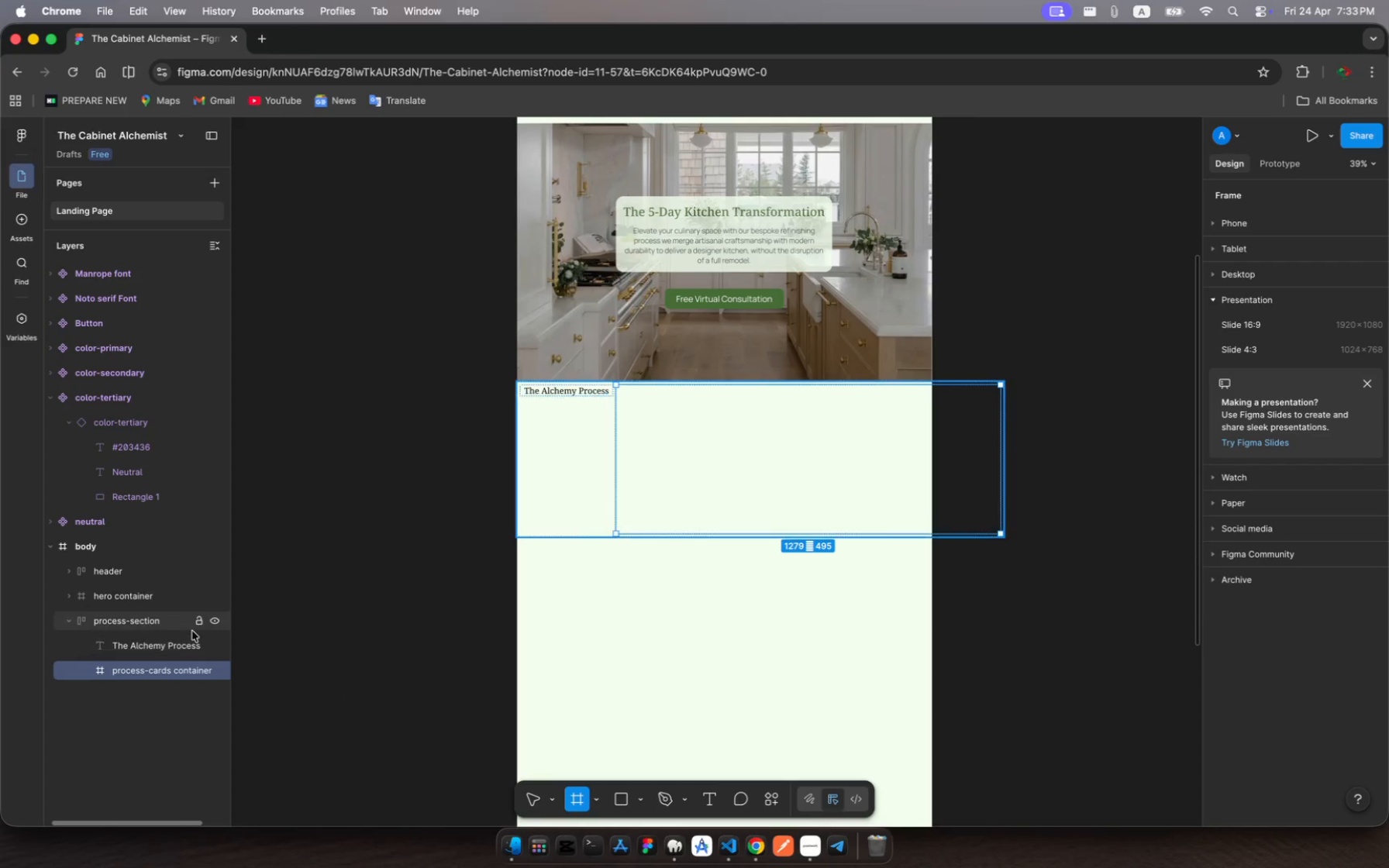 
wait(7.86)
 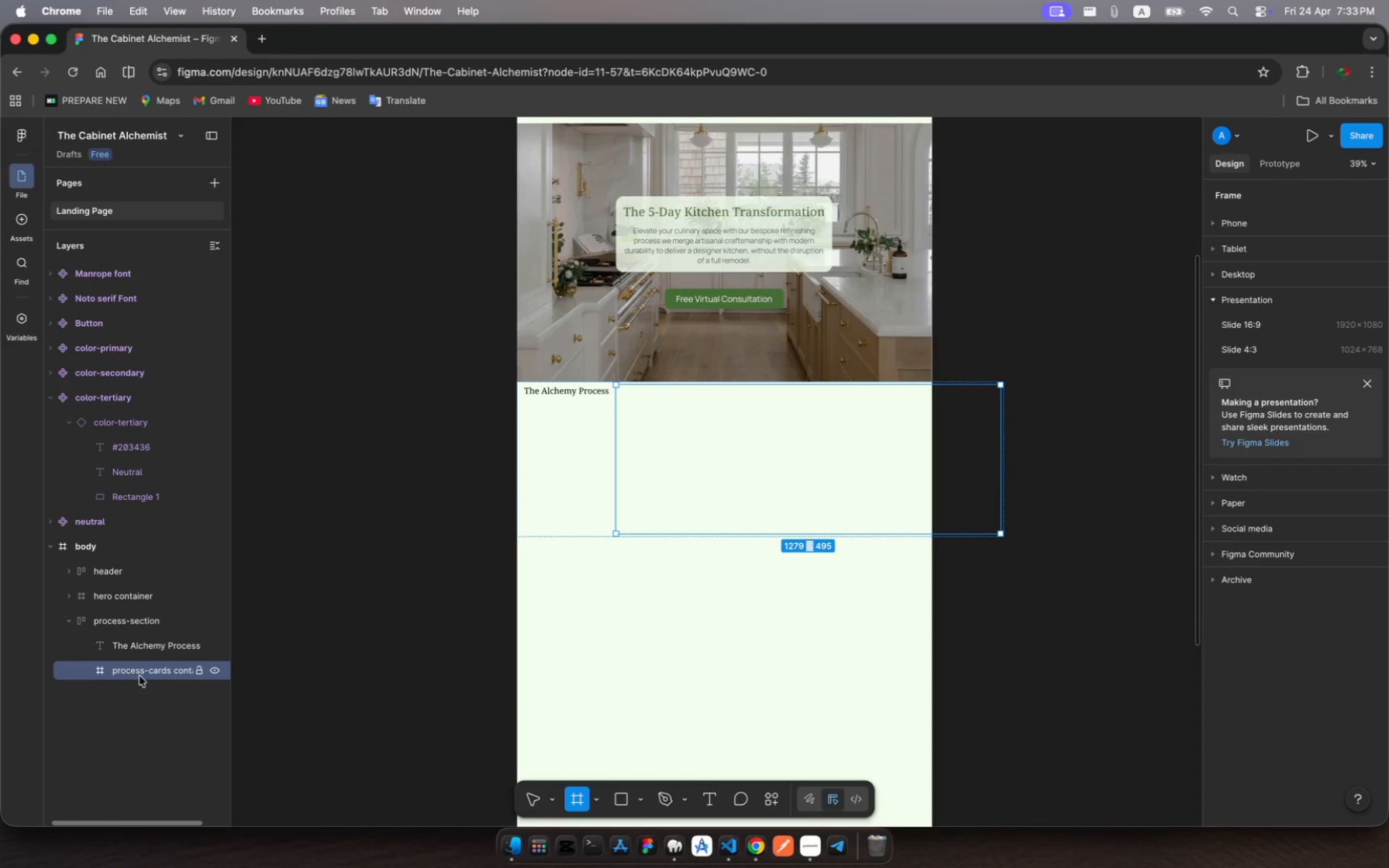 
left_click([109, 617])
 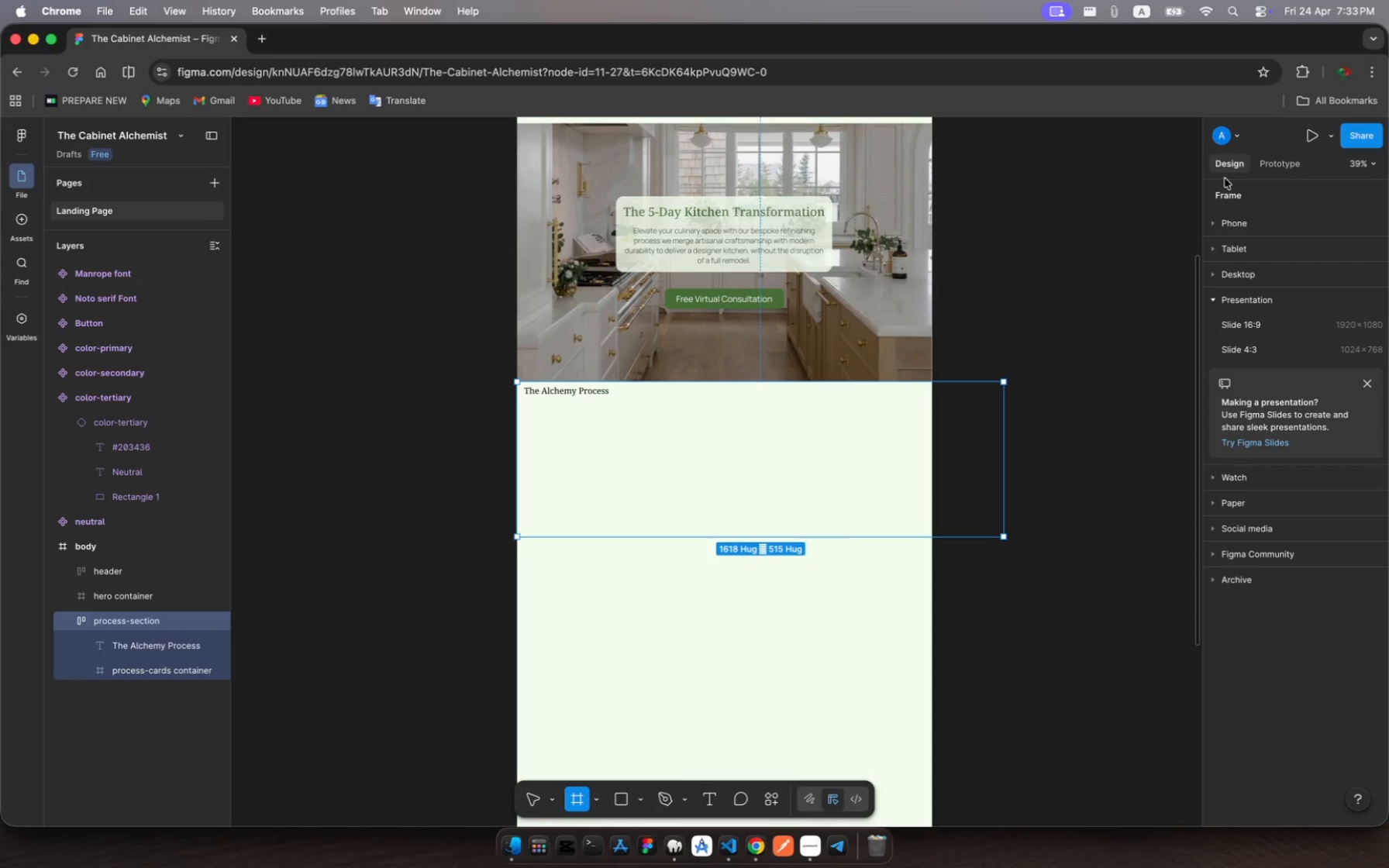 
left_click([1233, 163])
 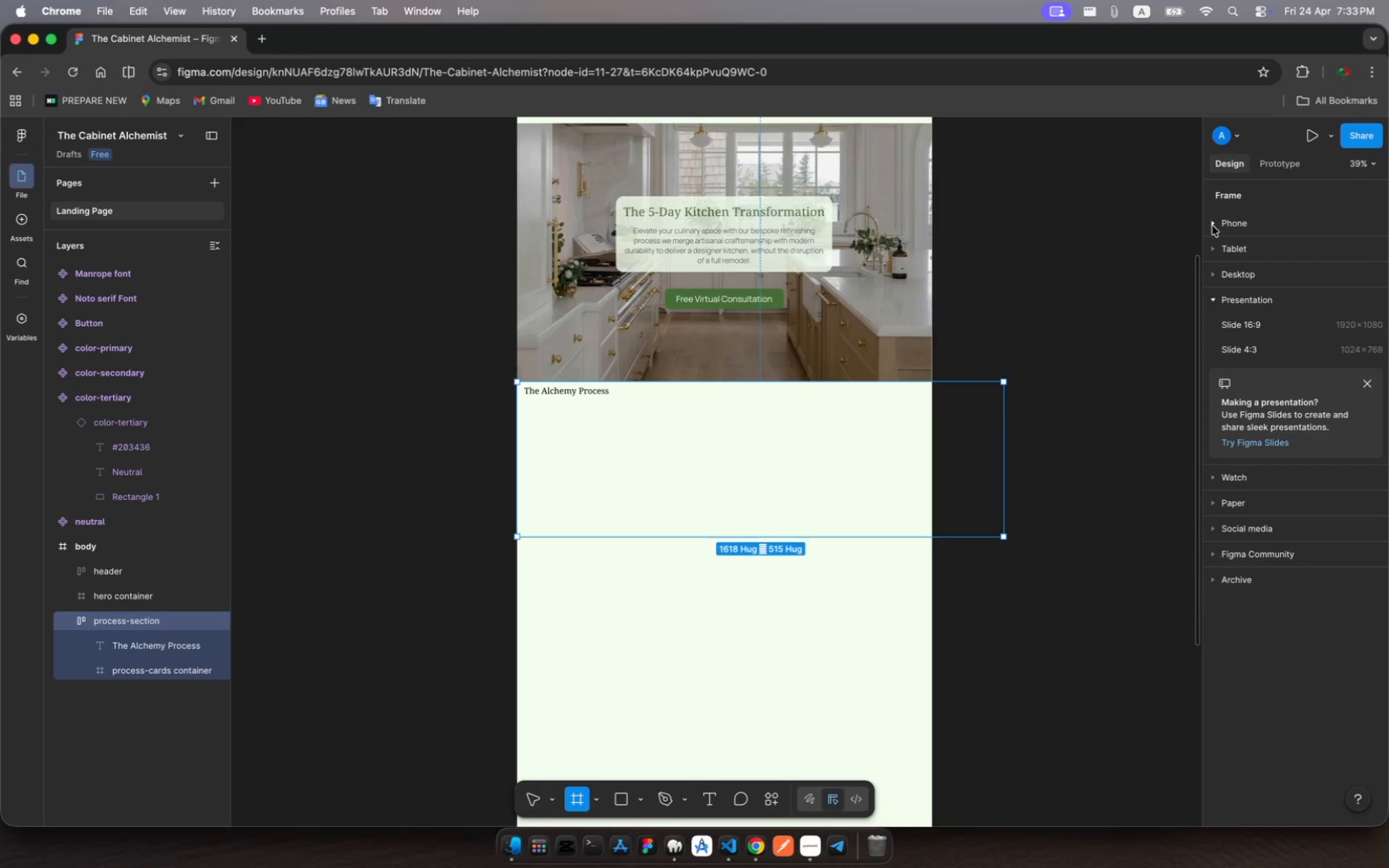 
left_click([1211, 226])
 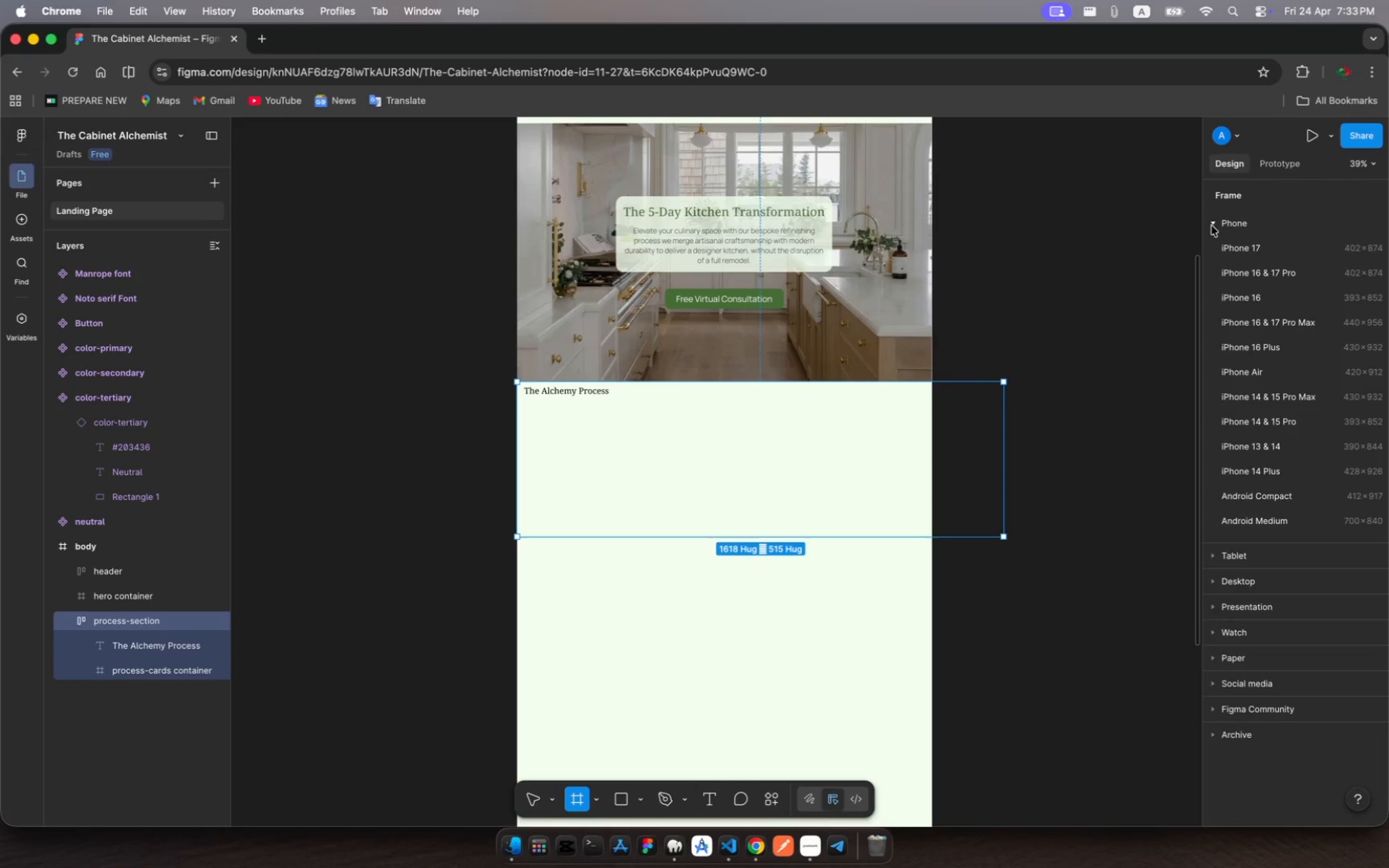 
left_click([1211, 226])
 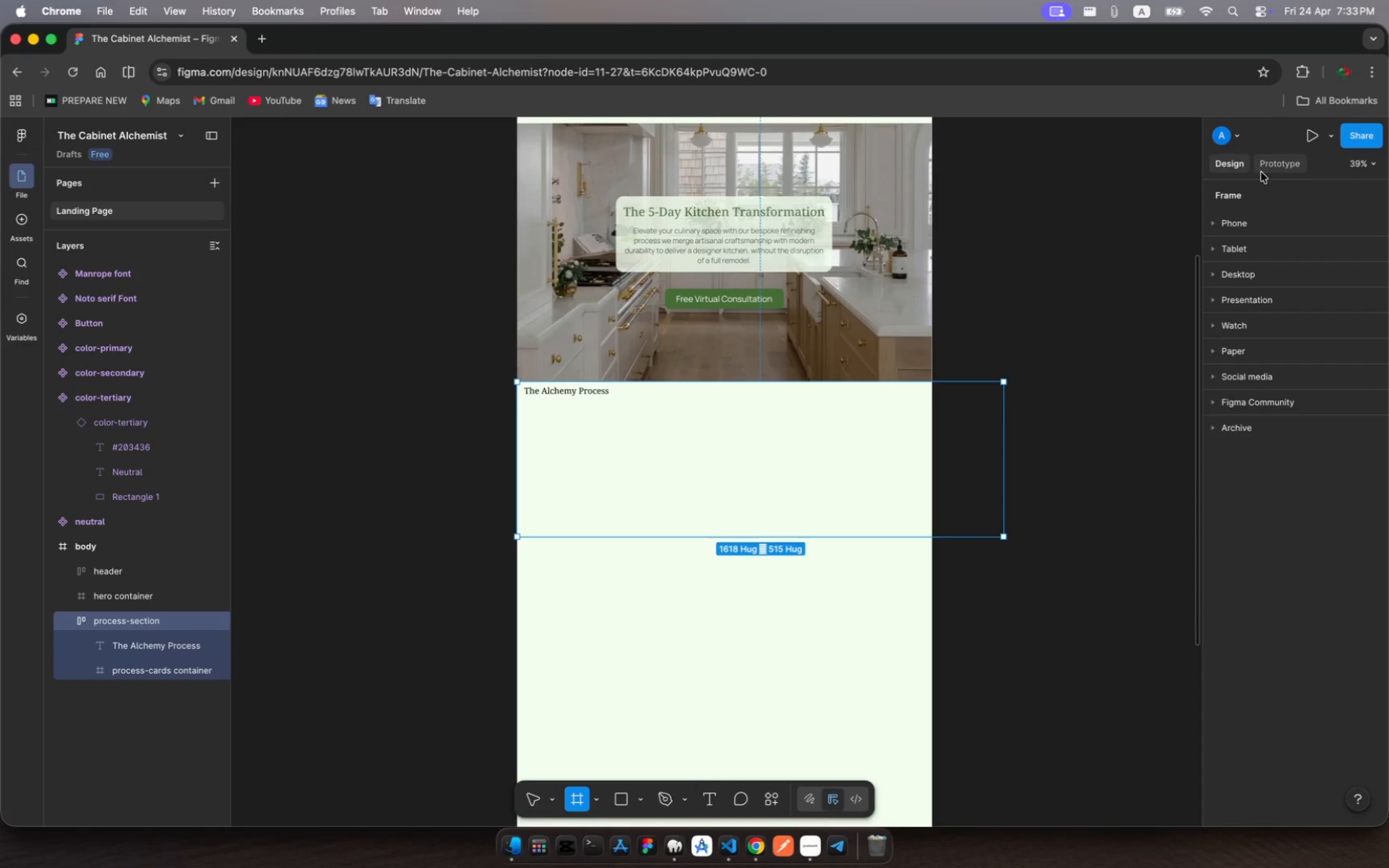 
wait(7.01)
 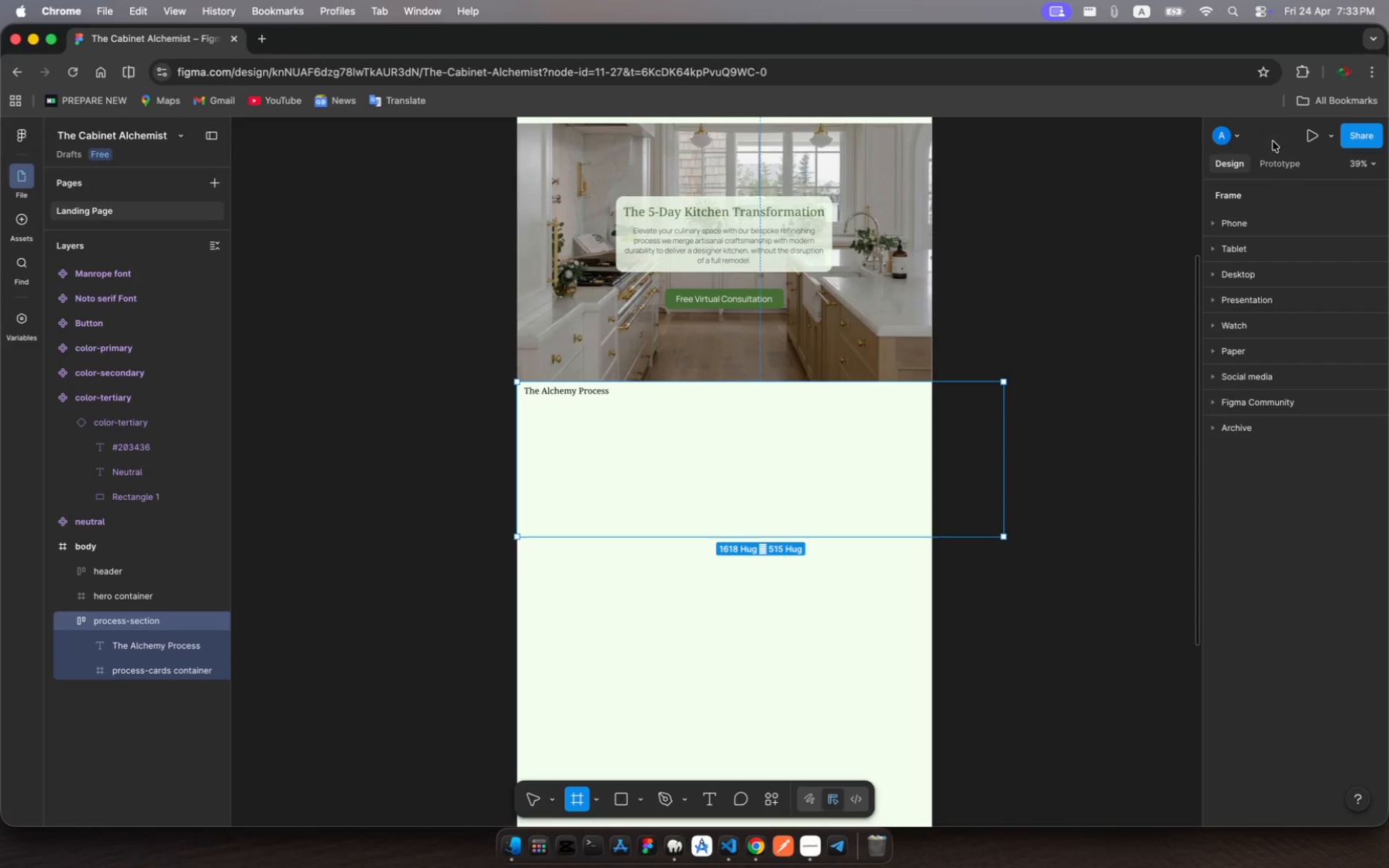 
left_click([1214, 279])
 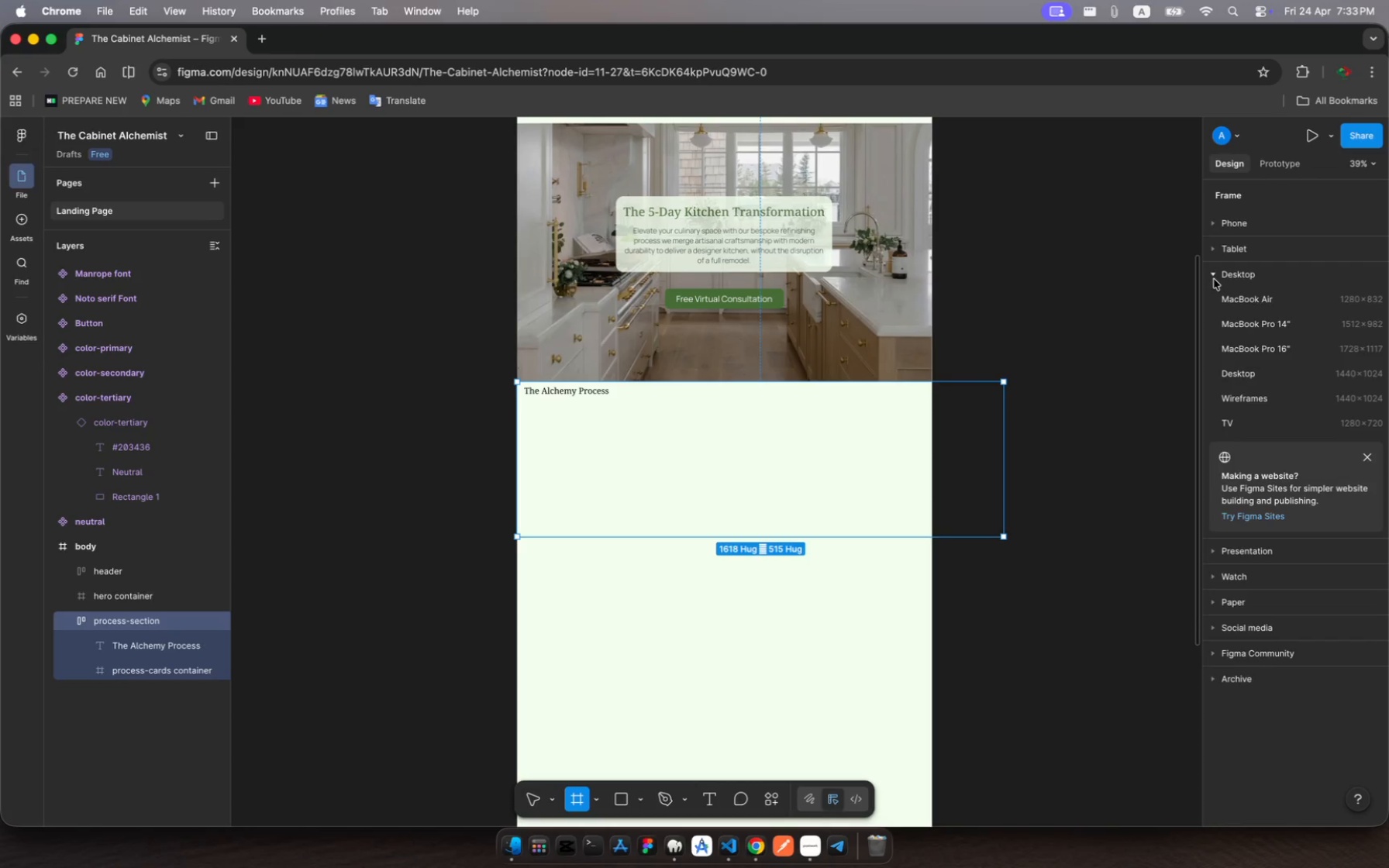 
left_click([1214, 279])
 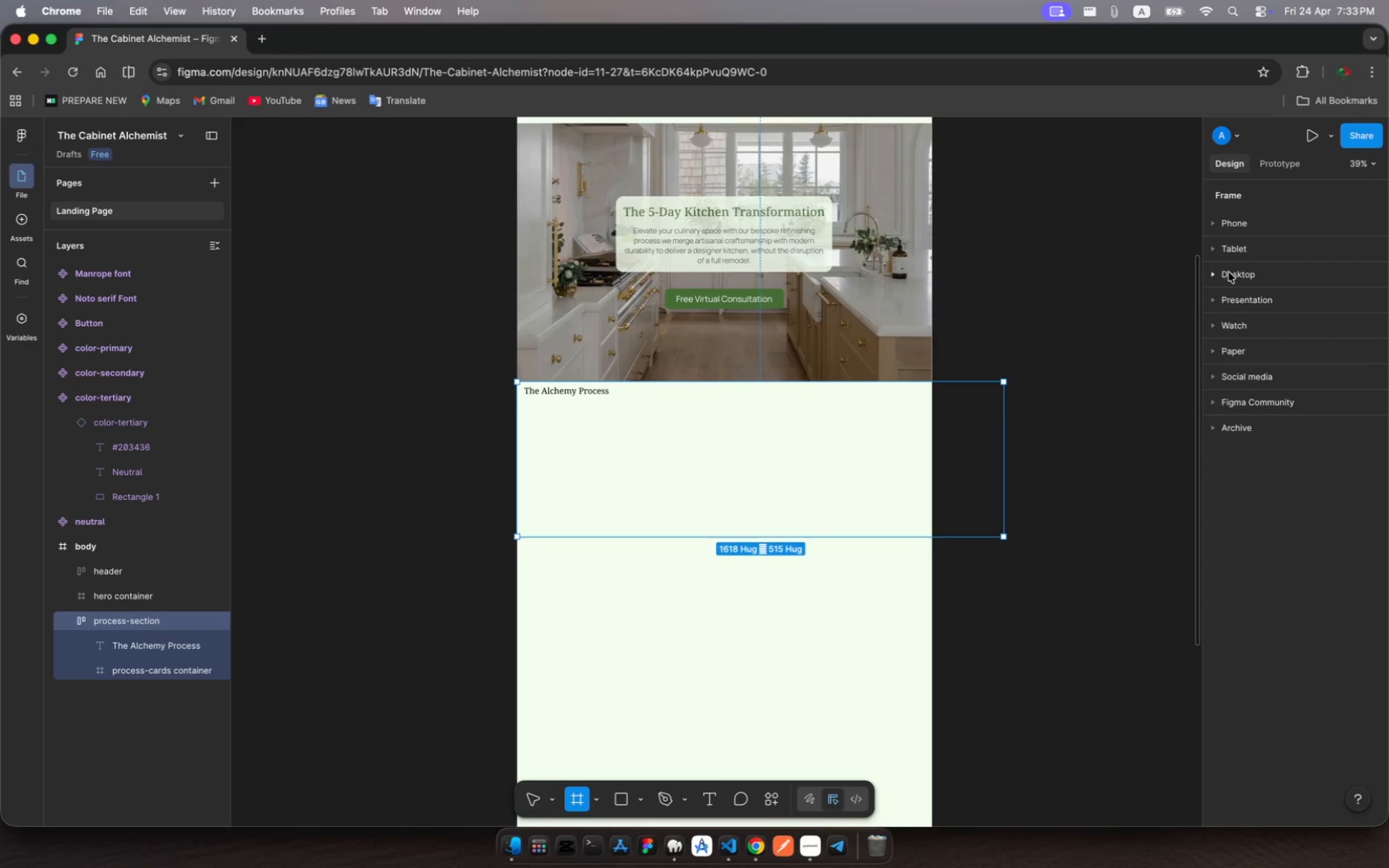 
left_click([1230, 275])
 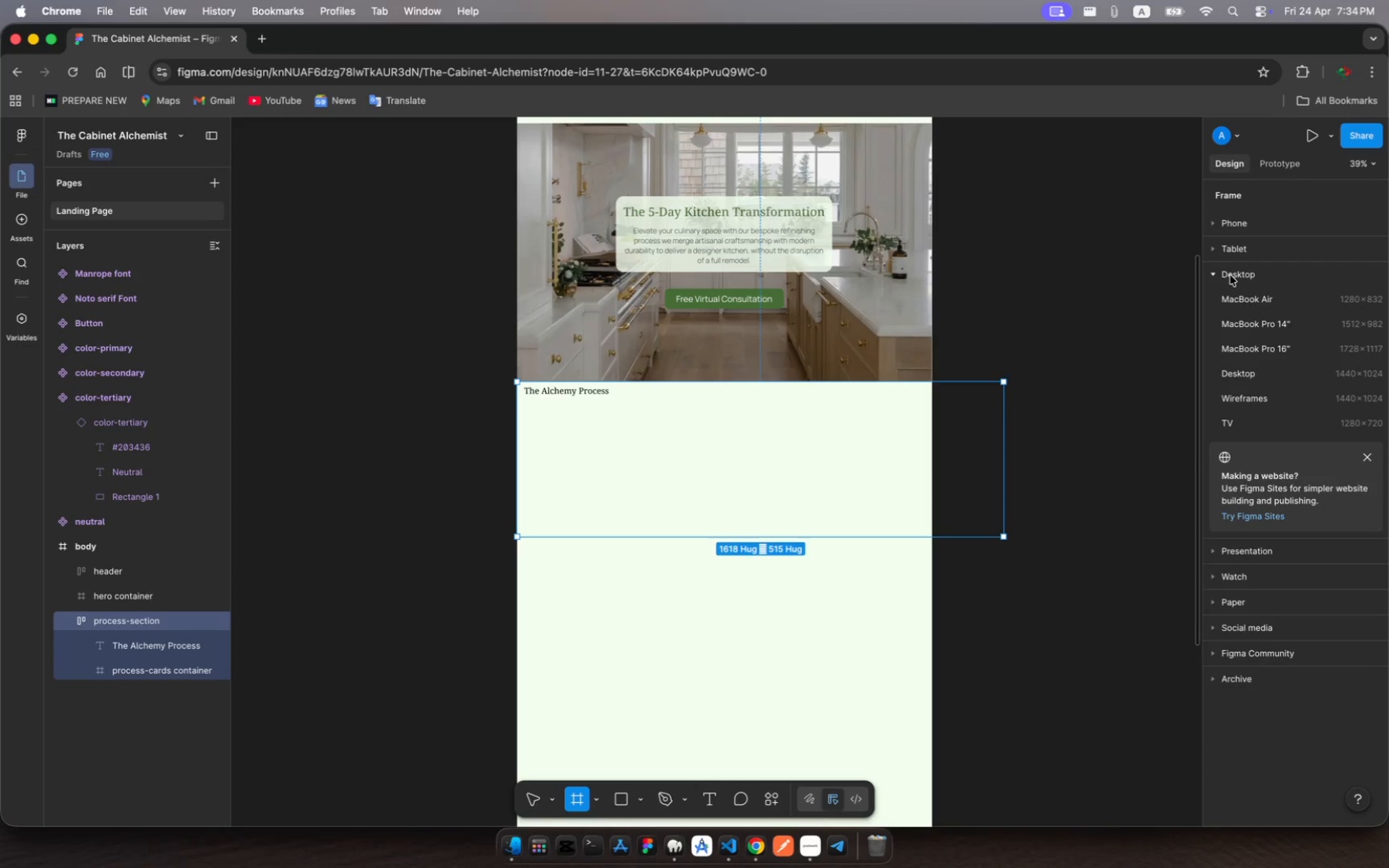 
wait(7.48)
 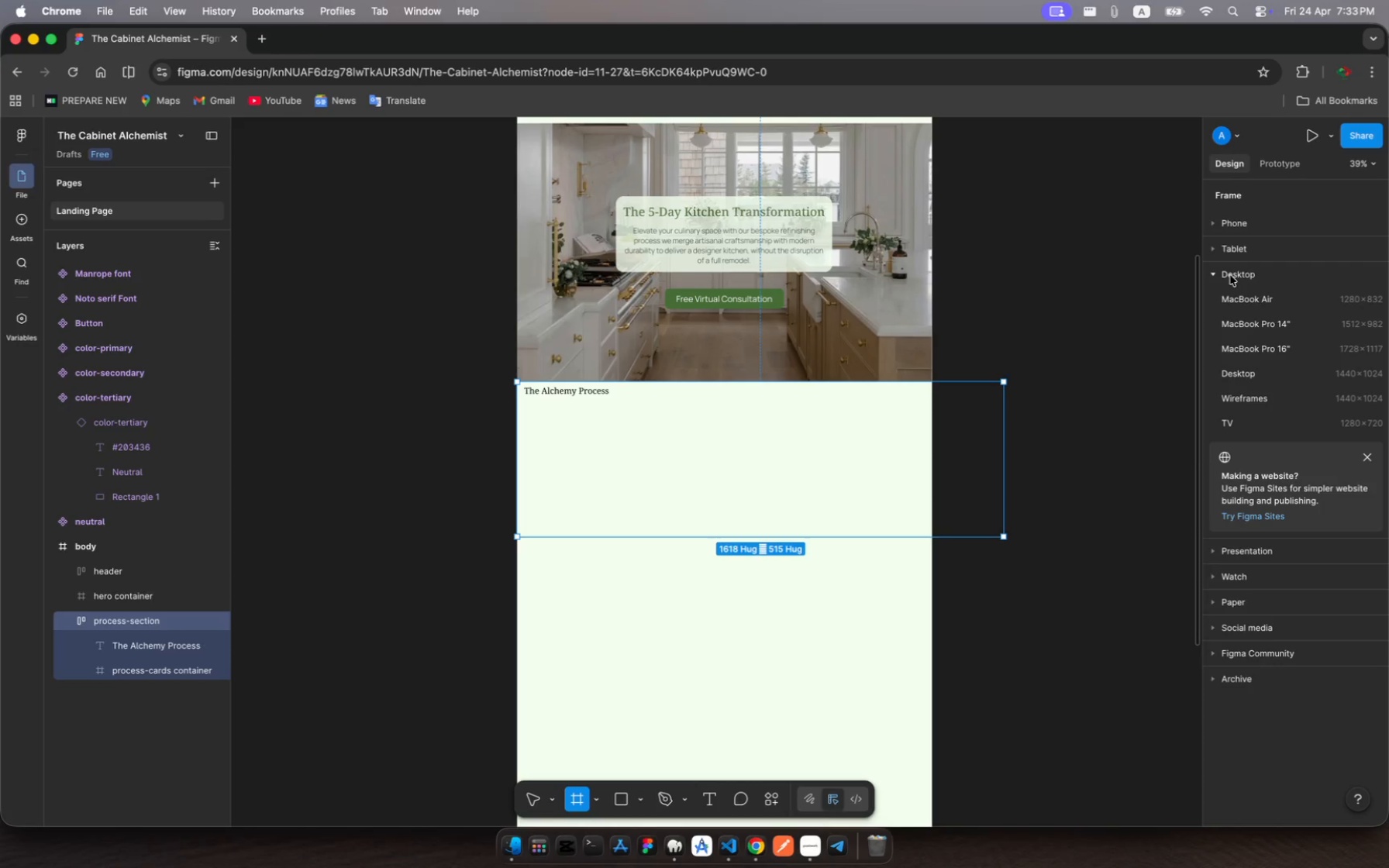 
left_click([1301, 374])
 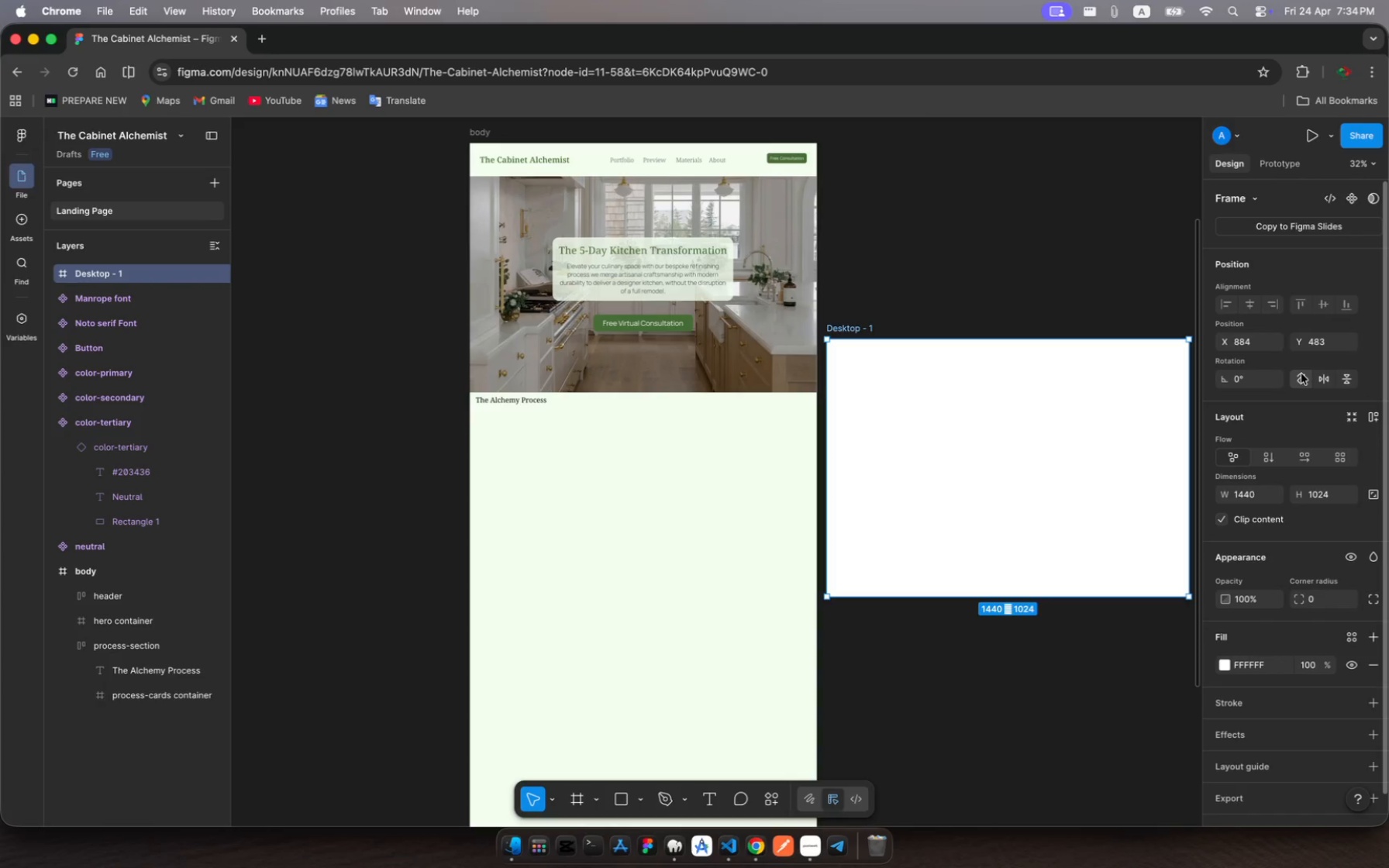 
wait(5.72)
 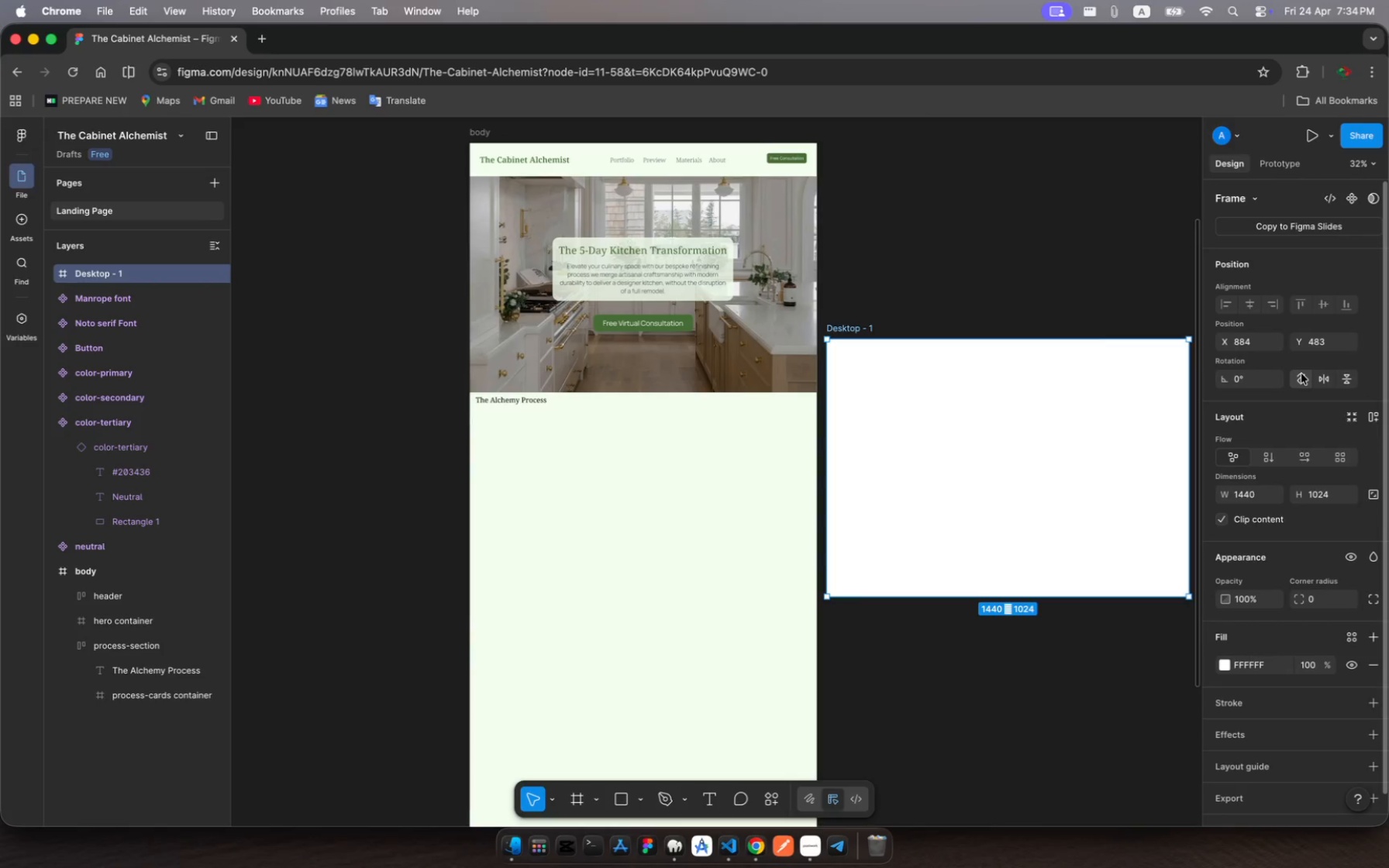 
left_click([974, 392])
 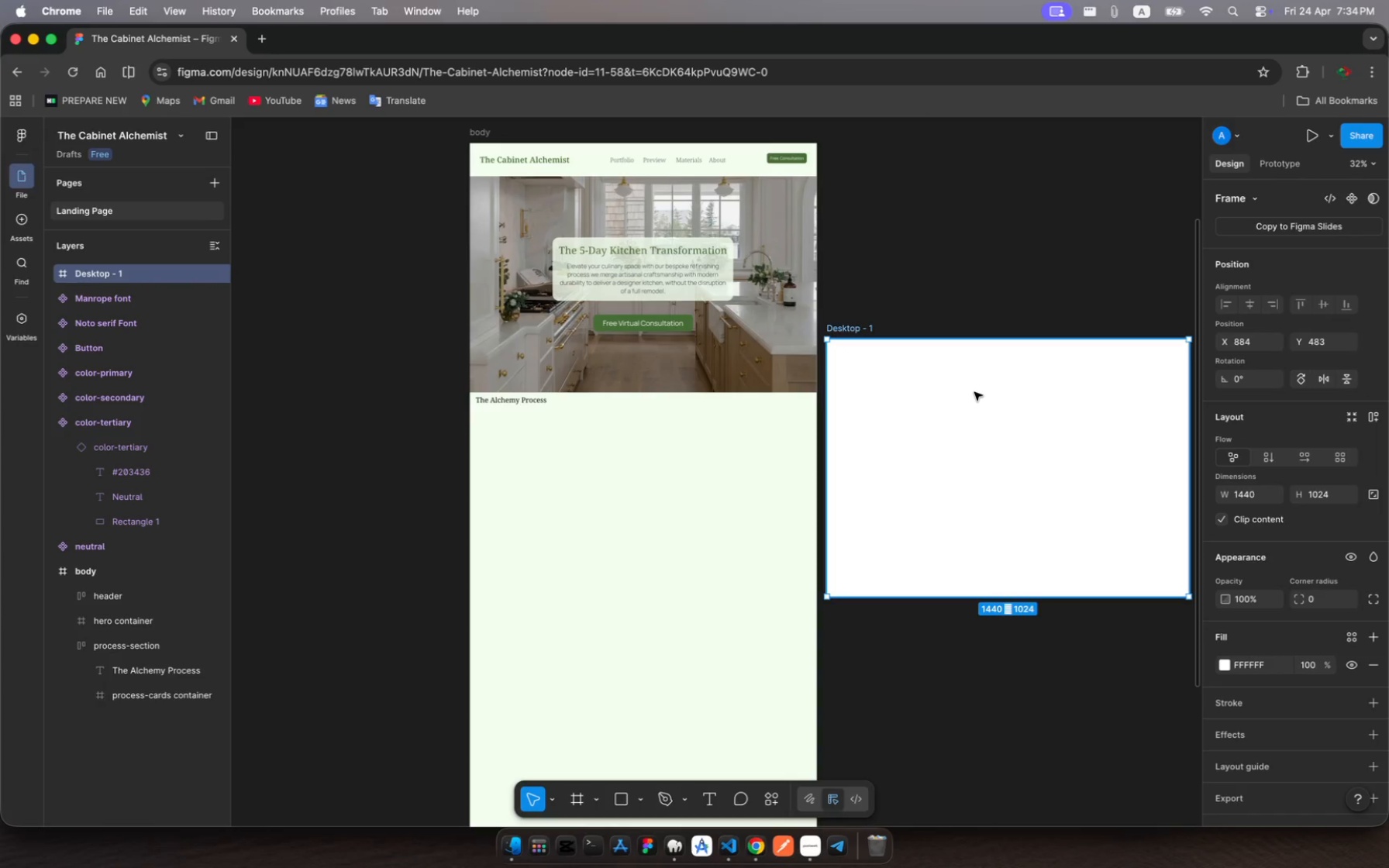 
key(Backspace)
 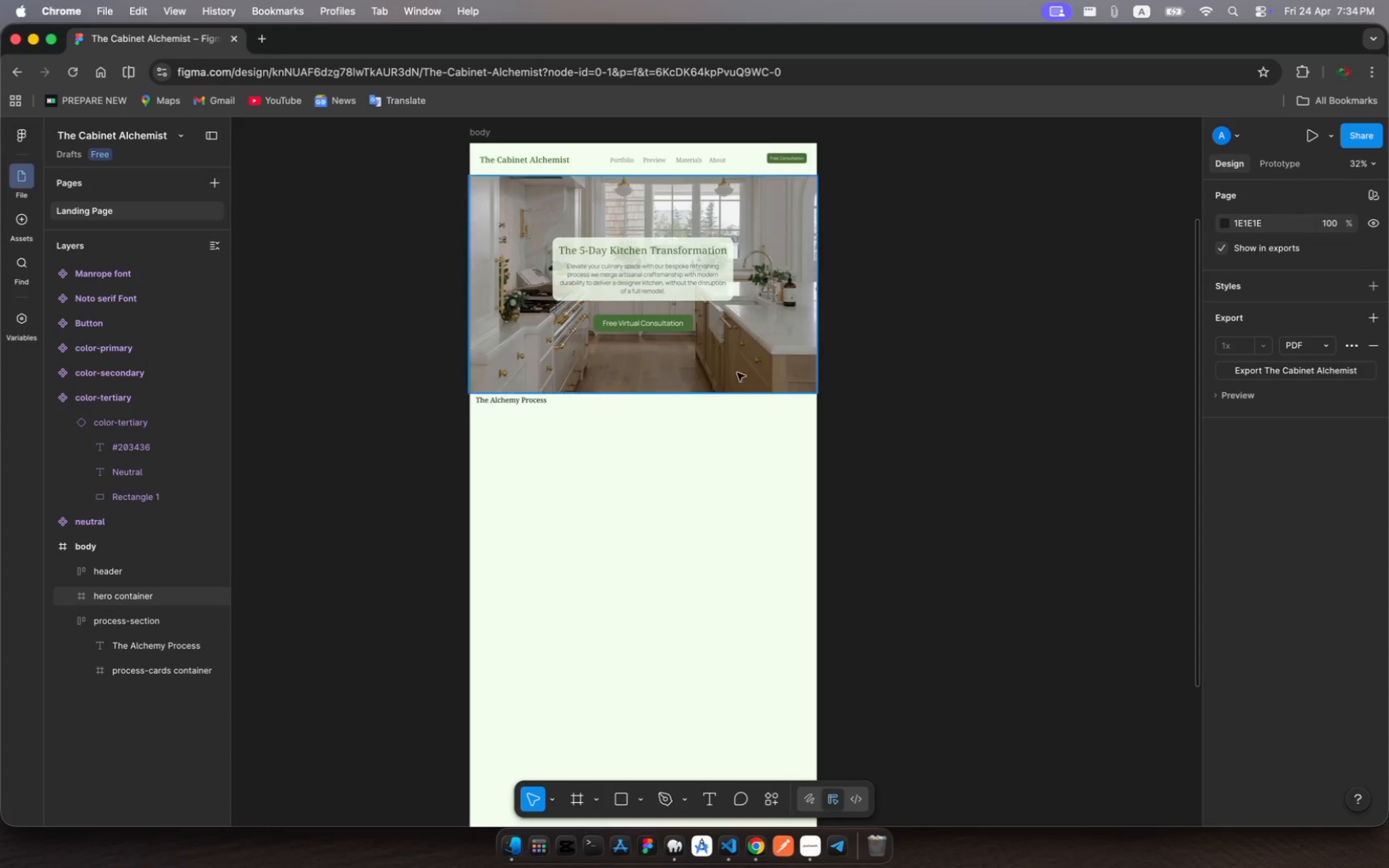 
left_click([529, 502])
 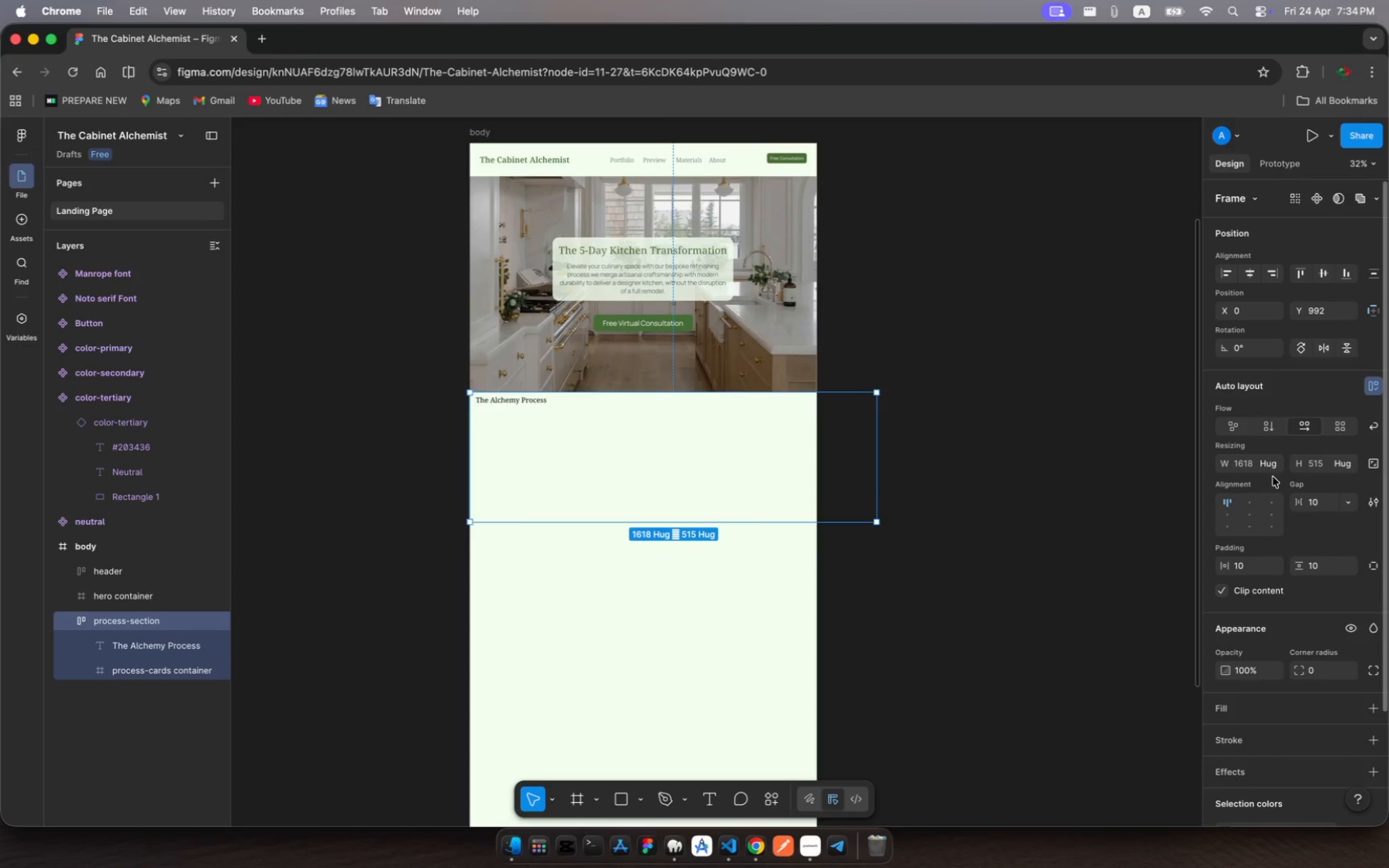 
left_click([1265, 420])
 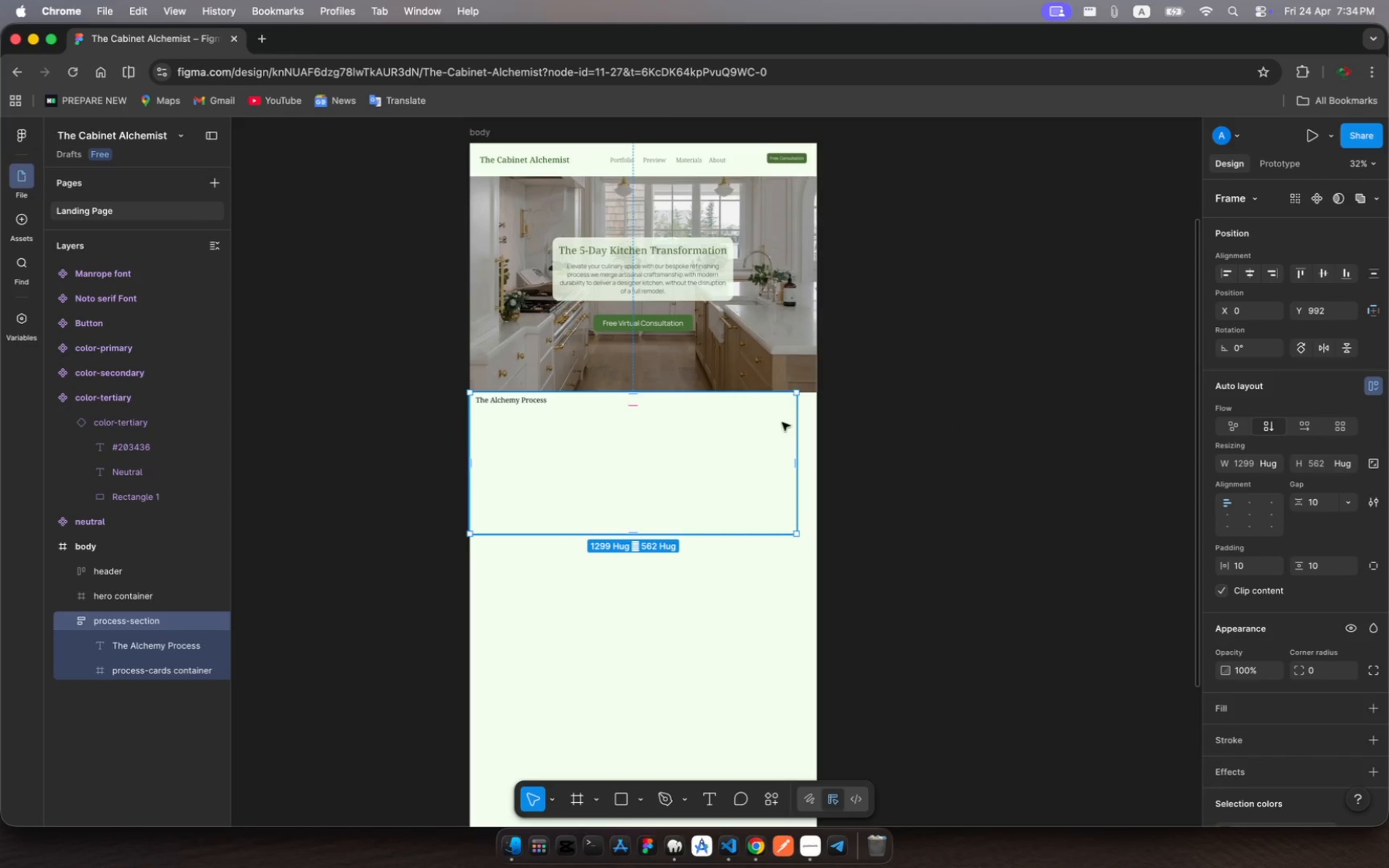 
left_click_drag(start_coordinate=[794, 425], to_coordinate=[813, 429])
 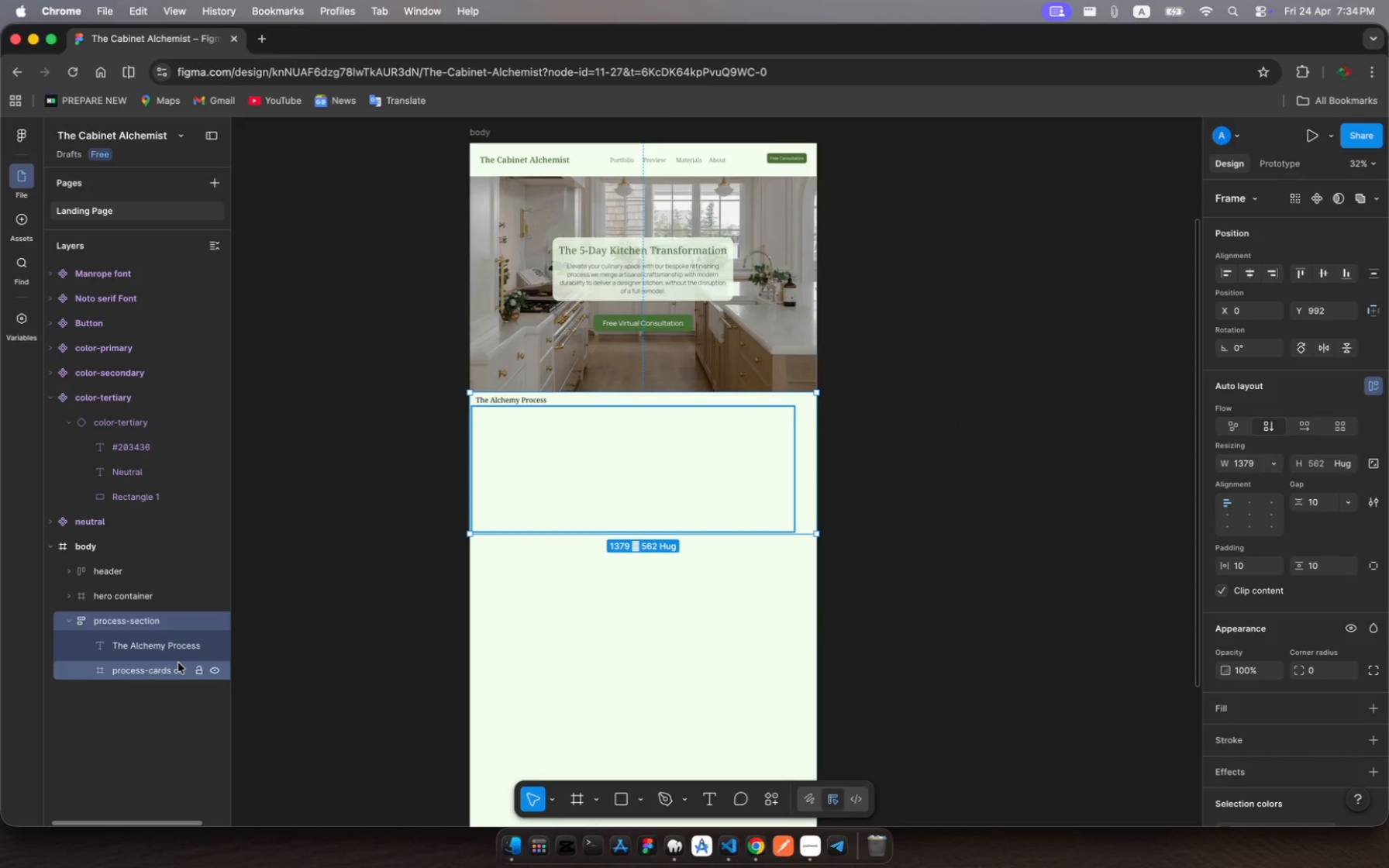 
left_click([178, 670])
 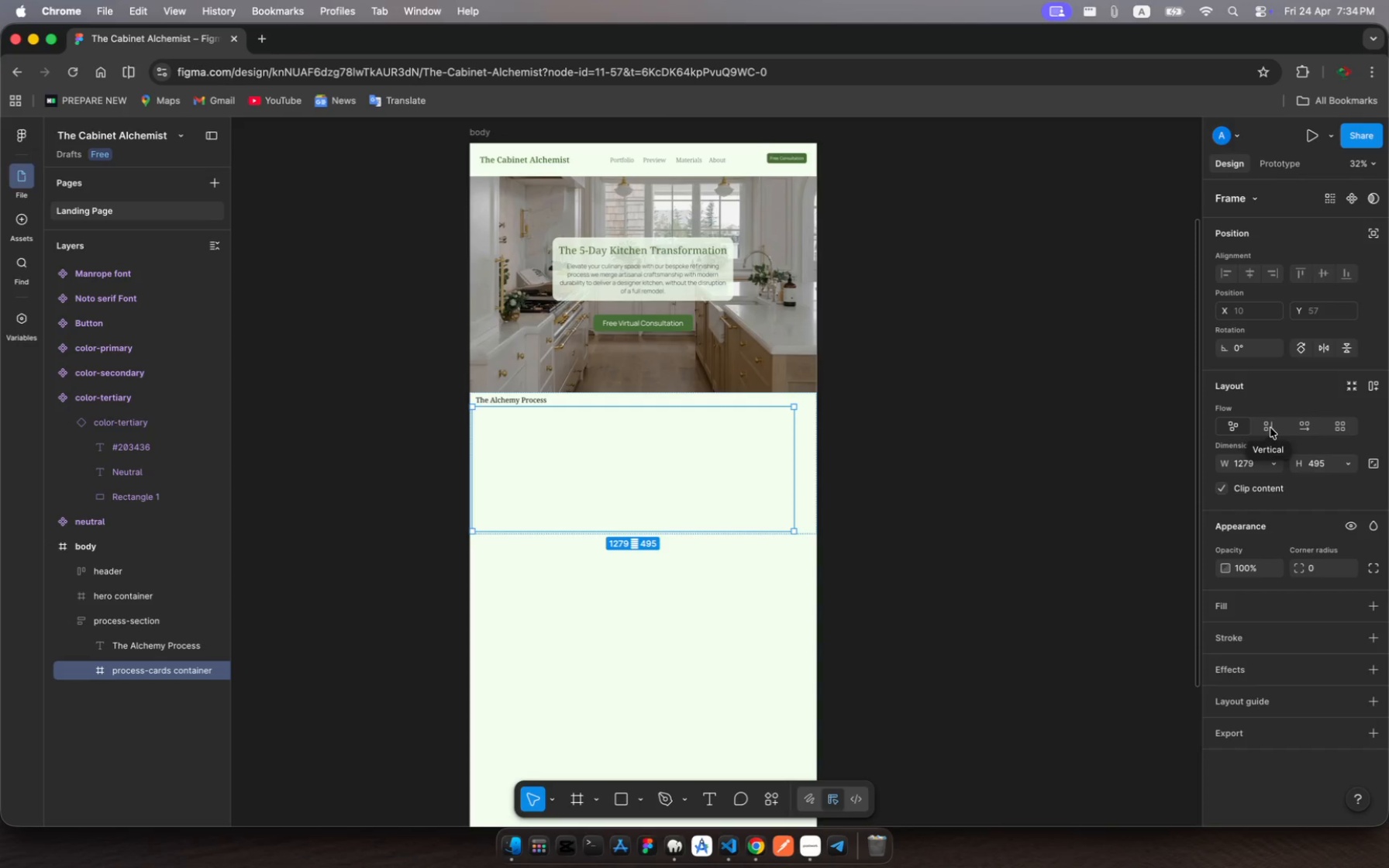 
wait(7.17)
 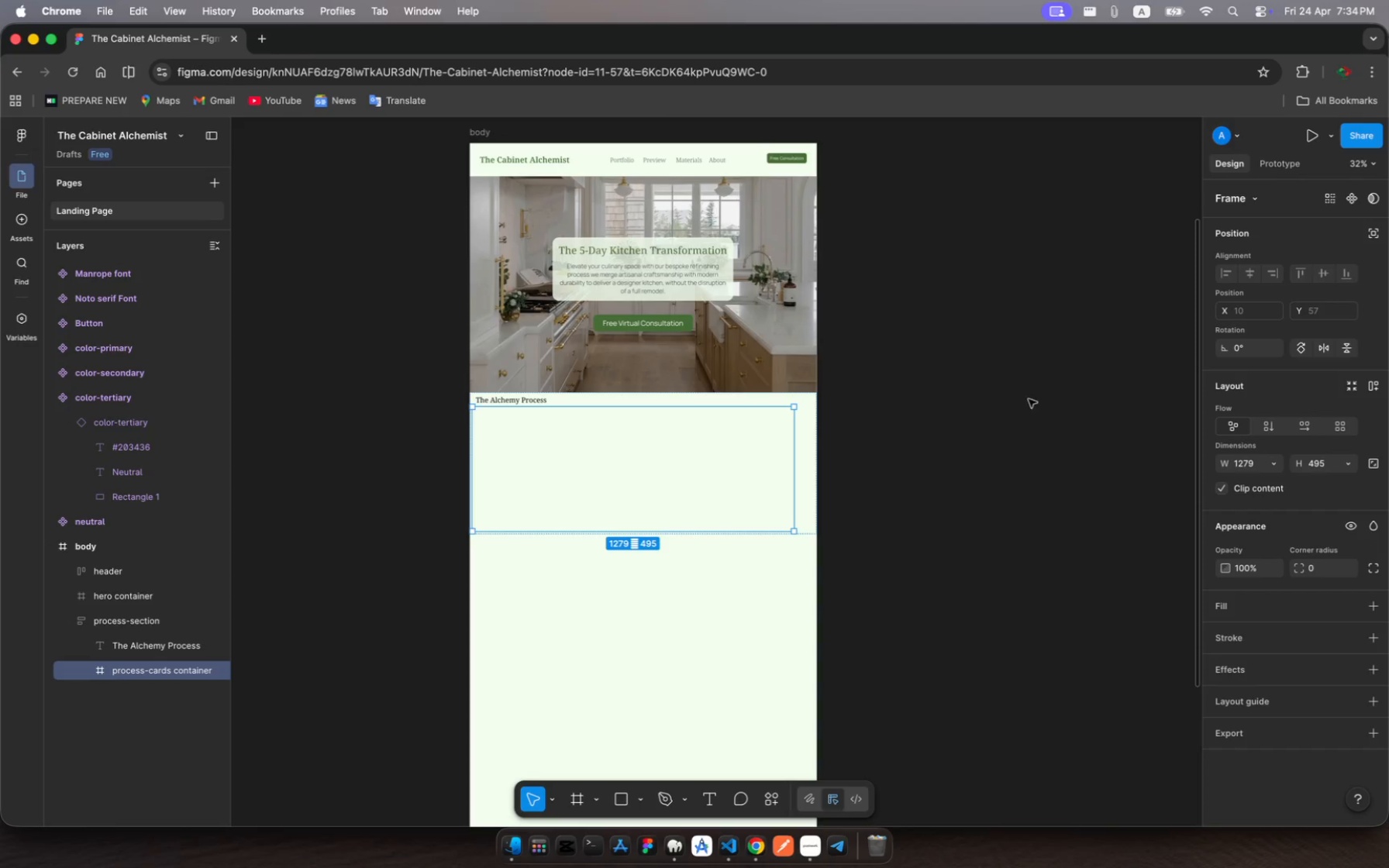 
left_click_drag(start_coordinate=[795, 443], to_coordinate=[815, 446])
 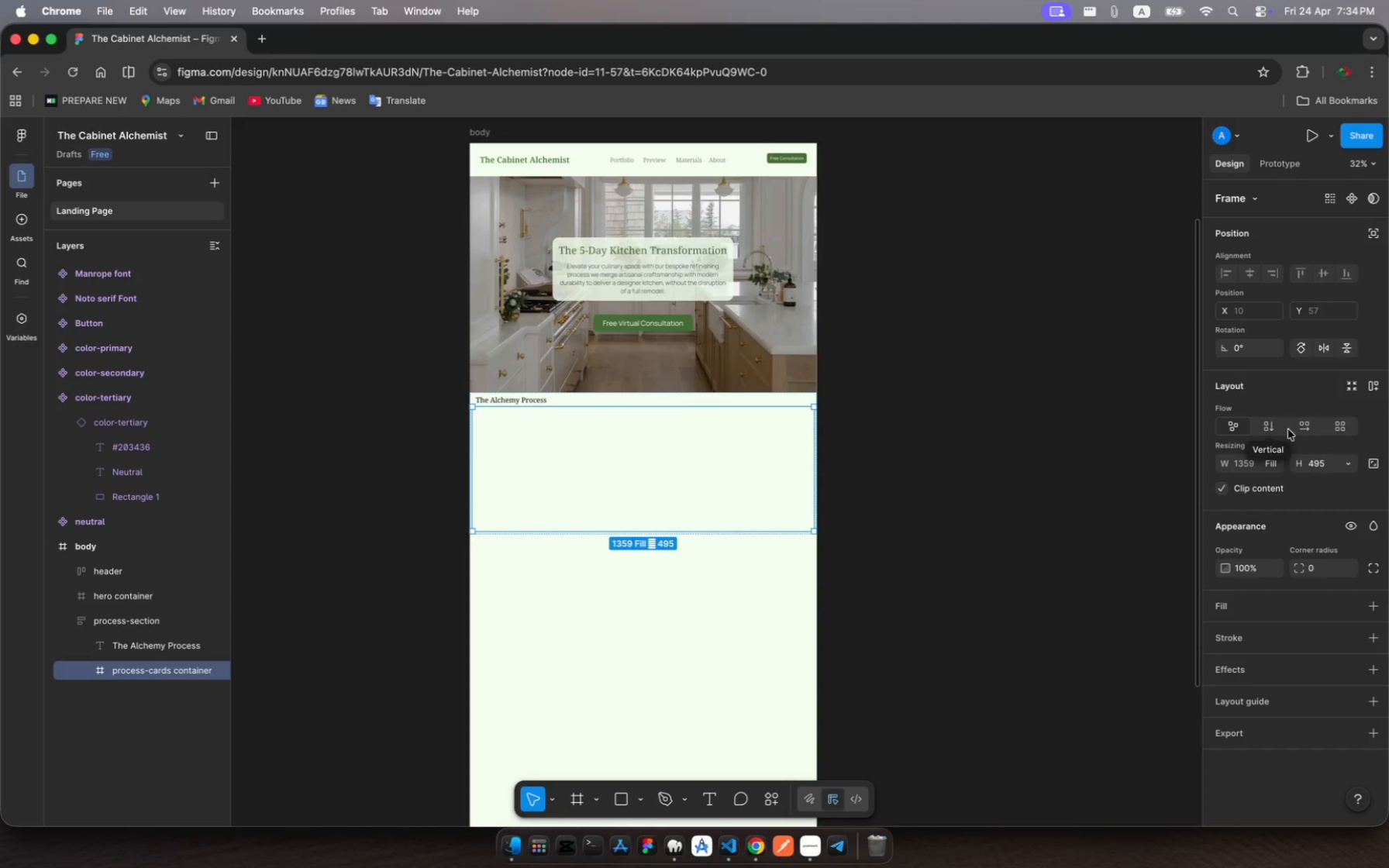 
left_click([1305, 430])
 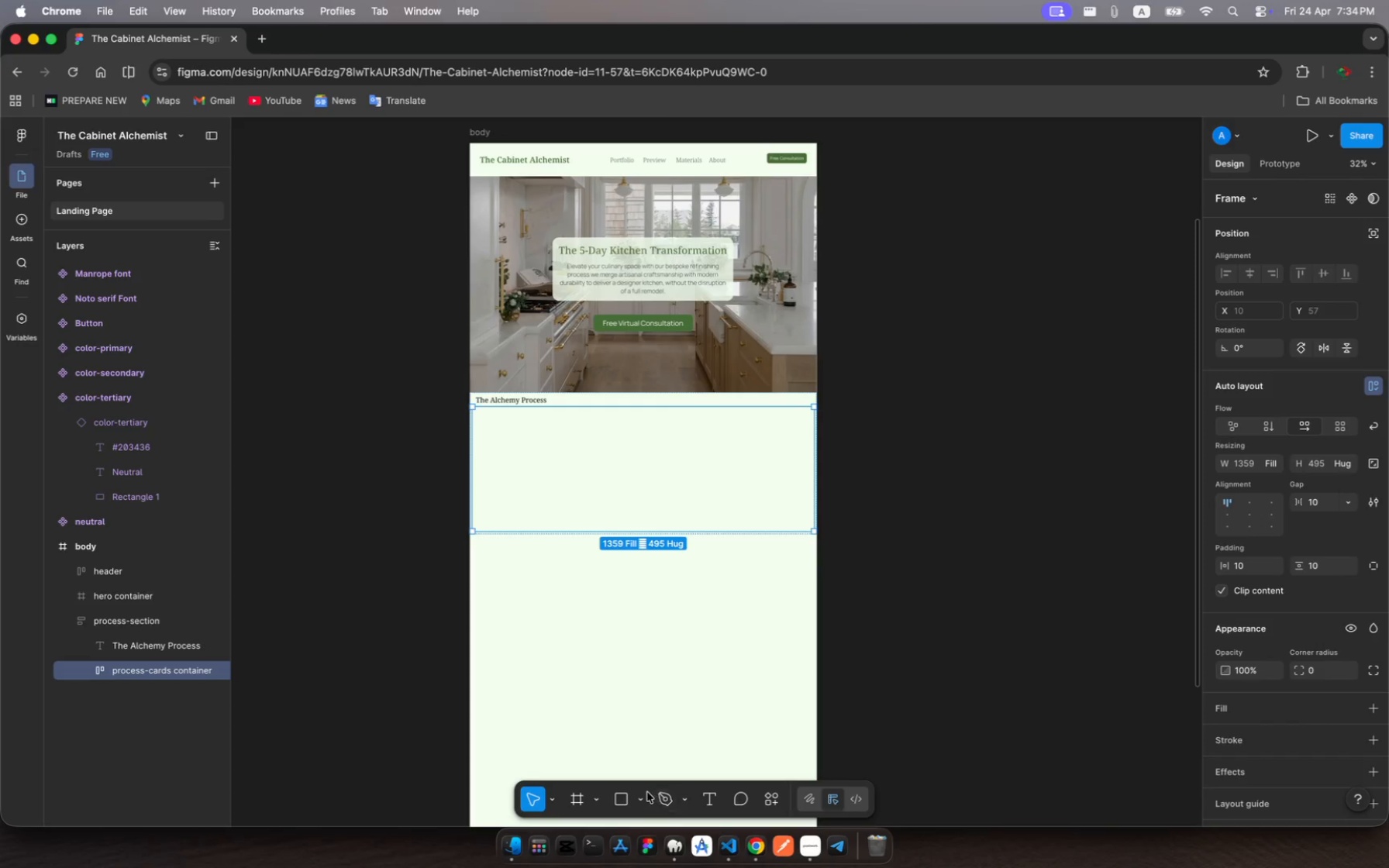 
left_click([624, 803])
 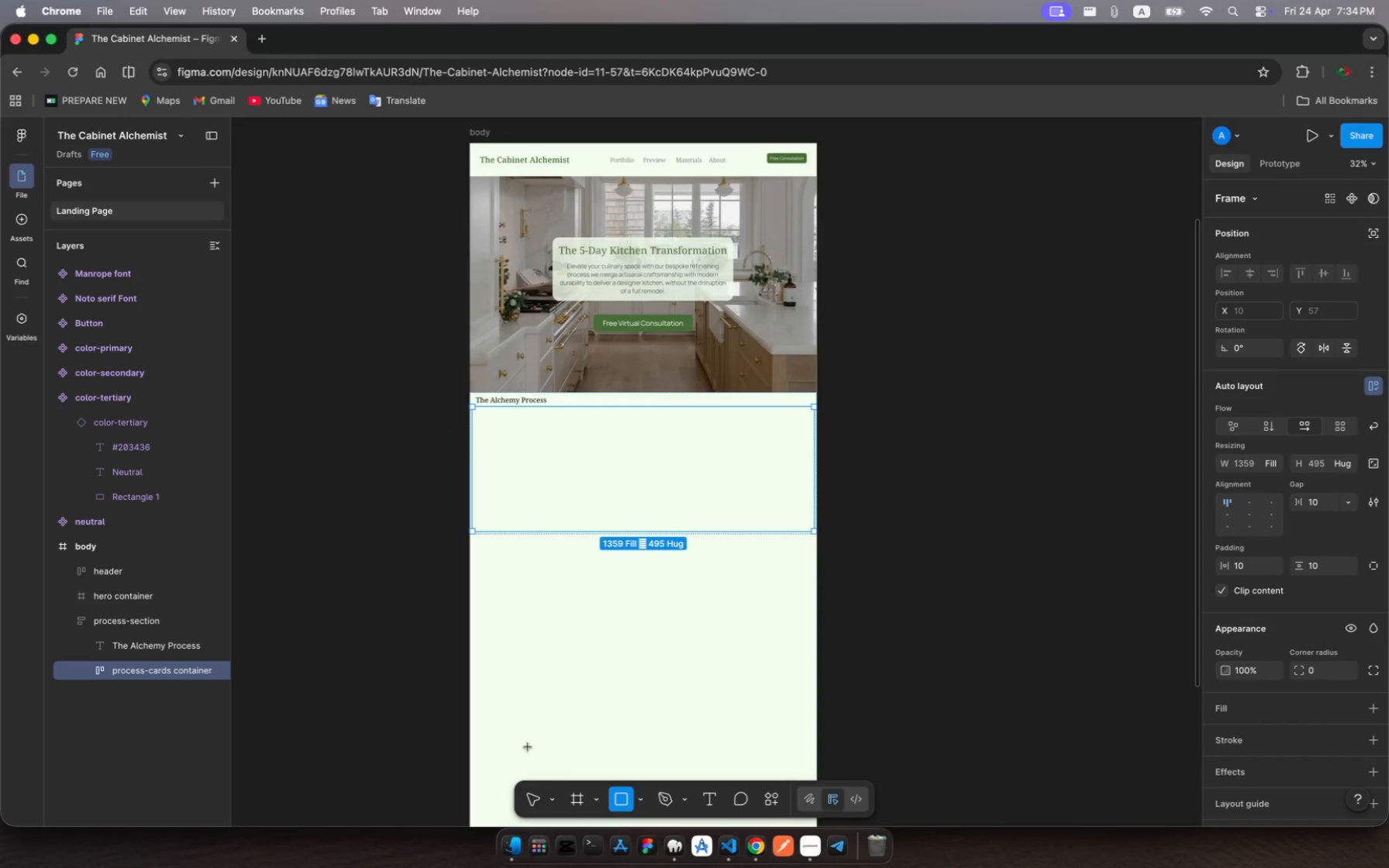 
mouse_move([579, 772])
 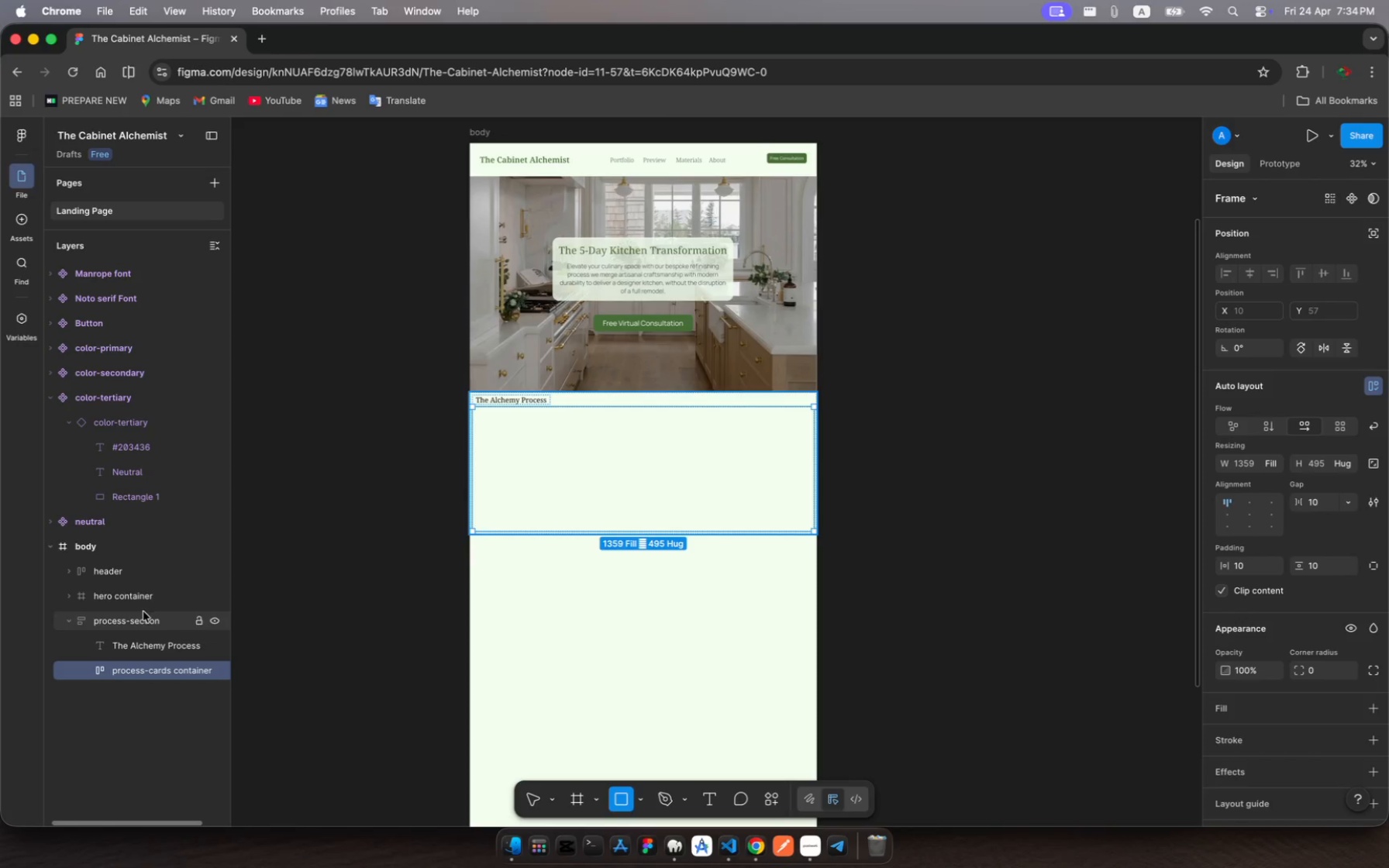 
left_click([143, 619])
 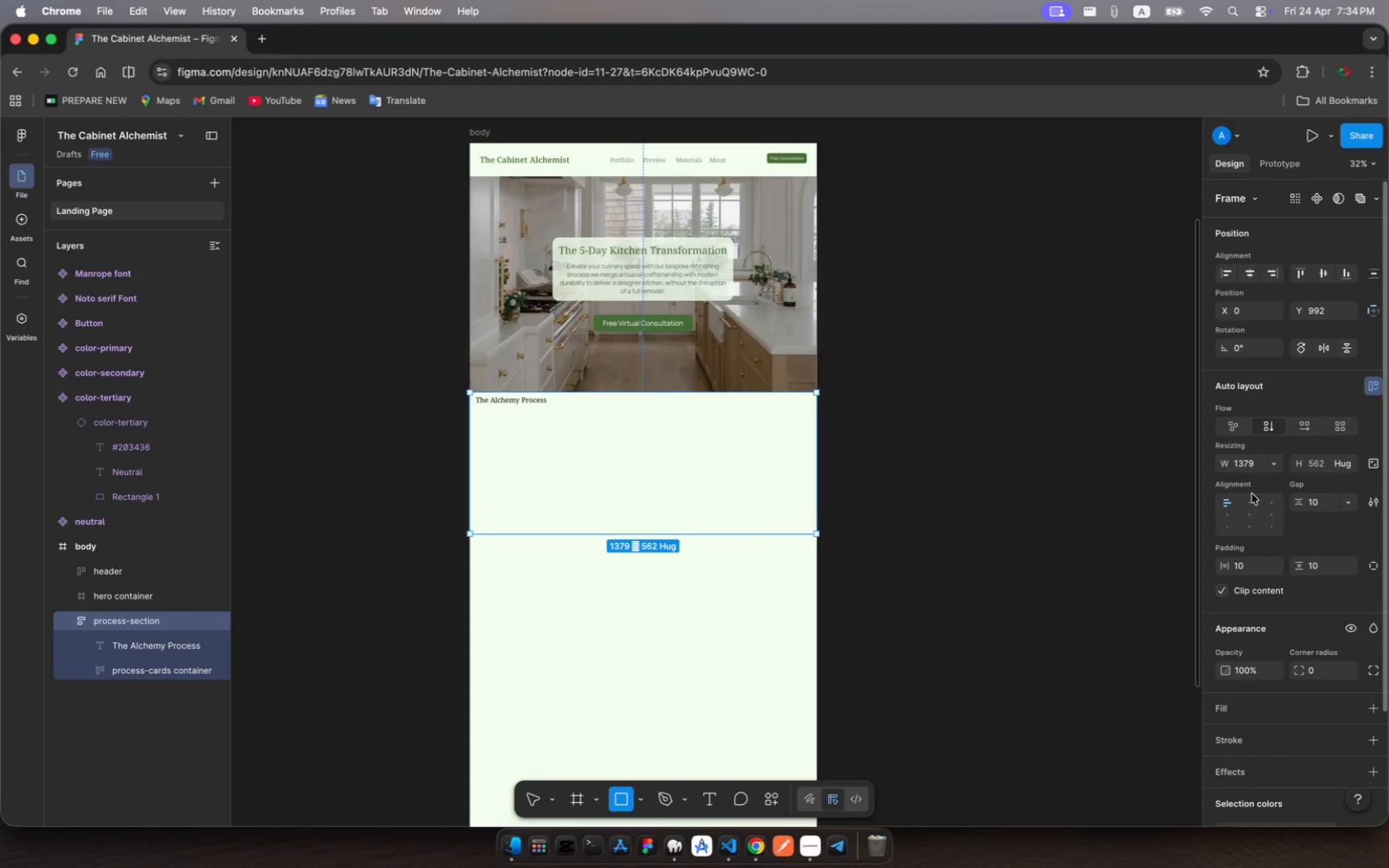 
wait(7.45)
 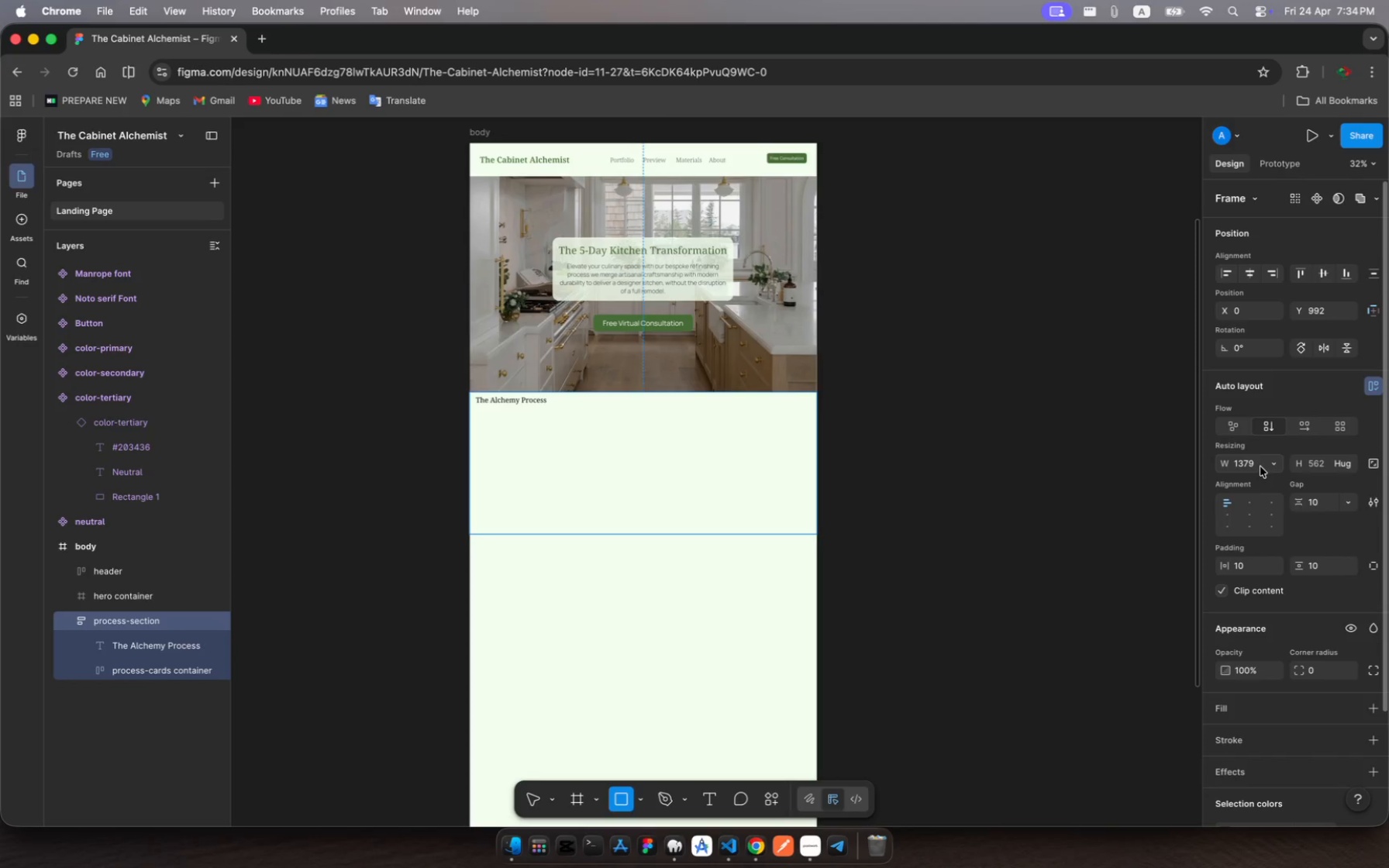 
left_click([1249, 515])
 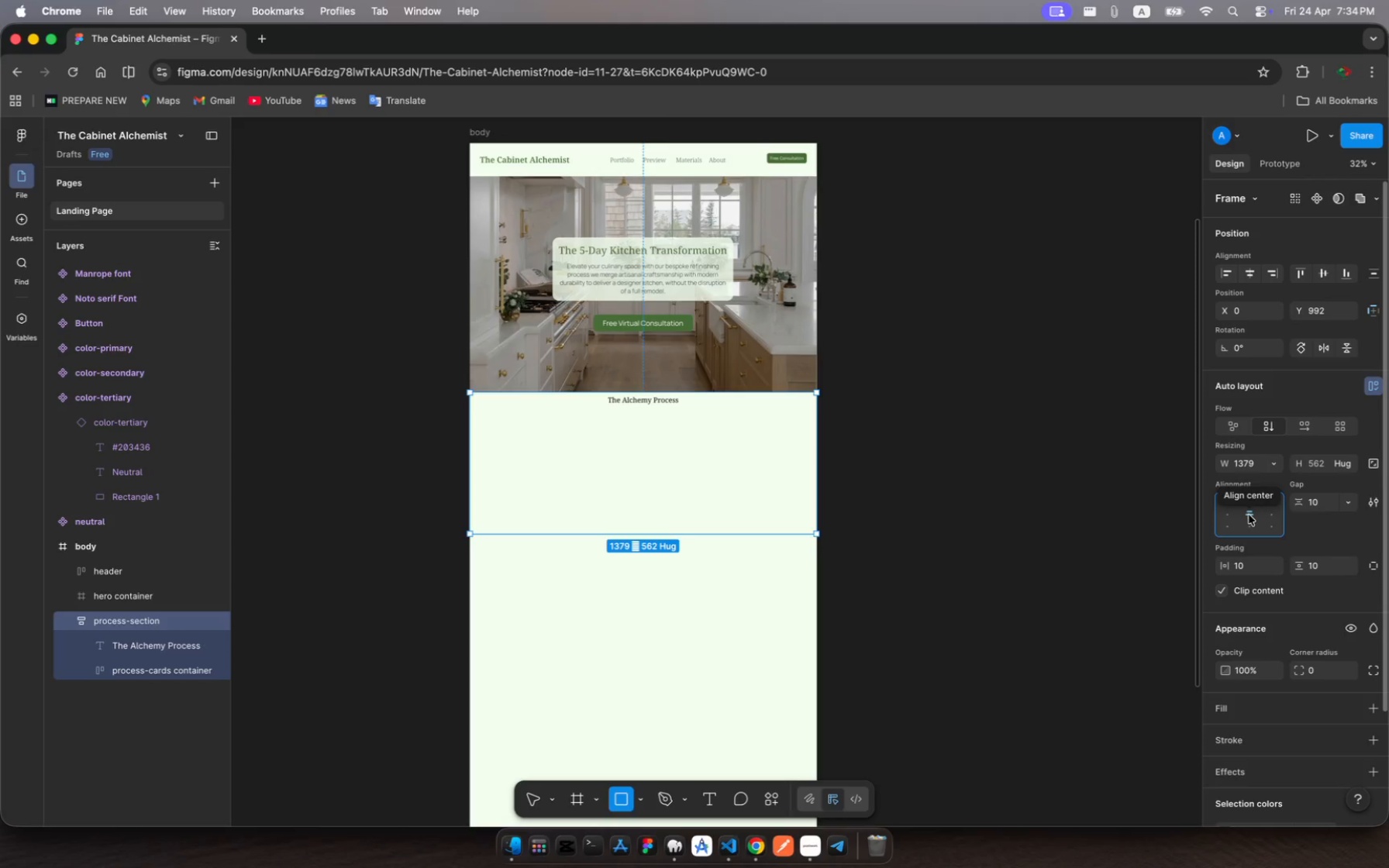 
wait(8.3)
 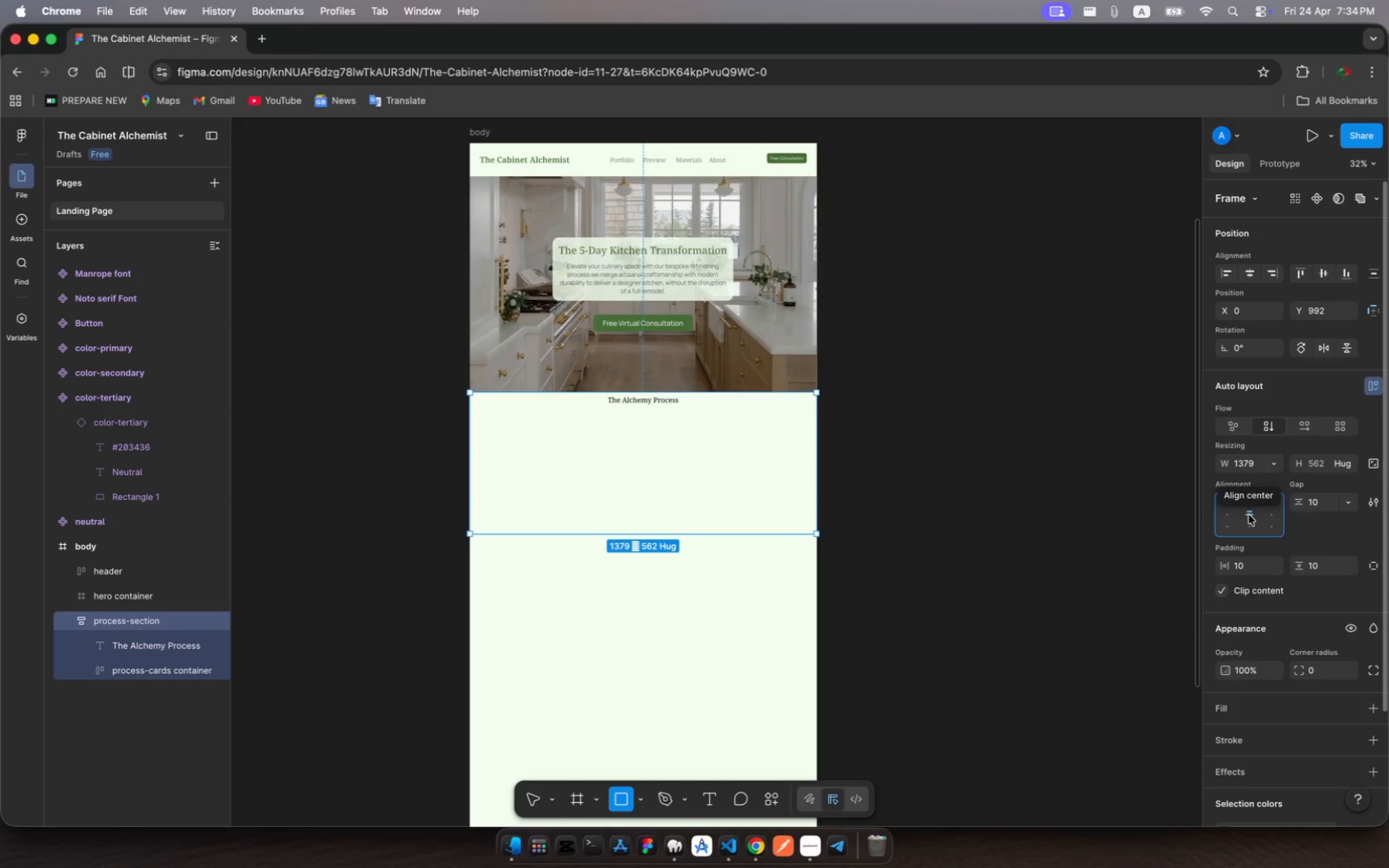 
left_click([1311, 504])
 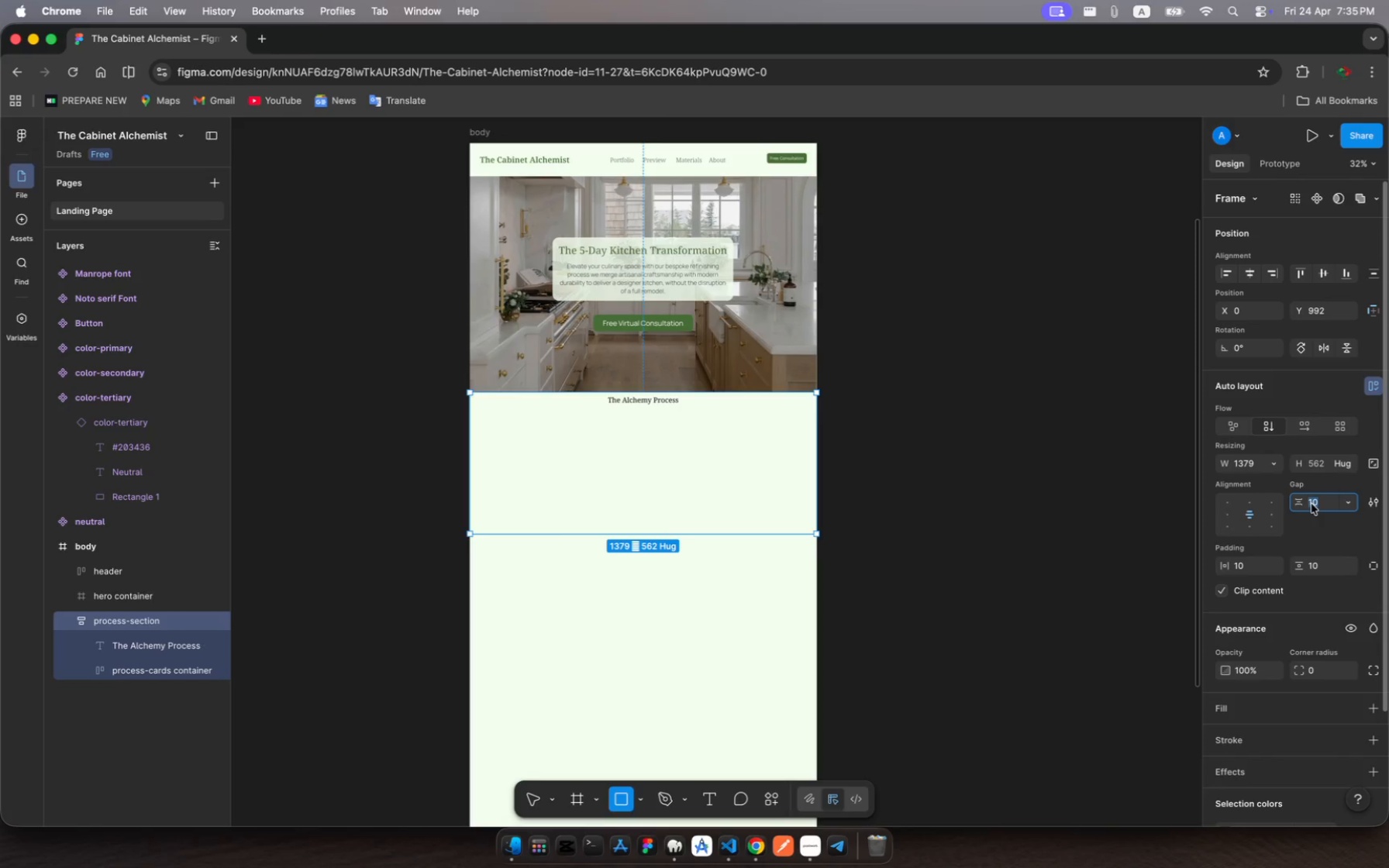 
type(20)
 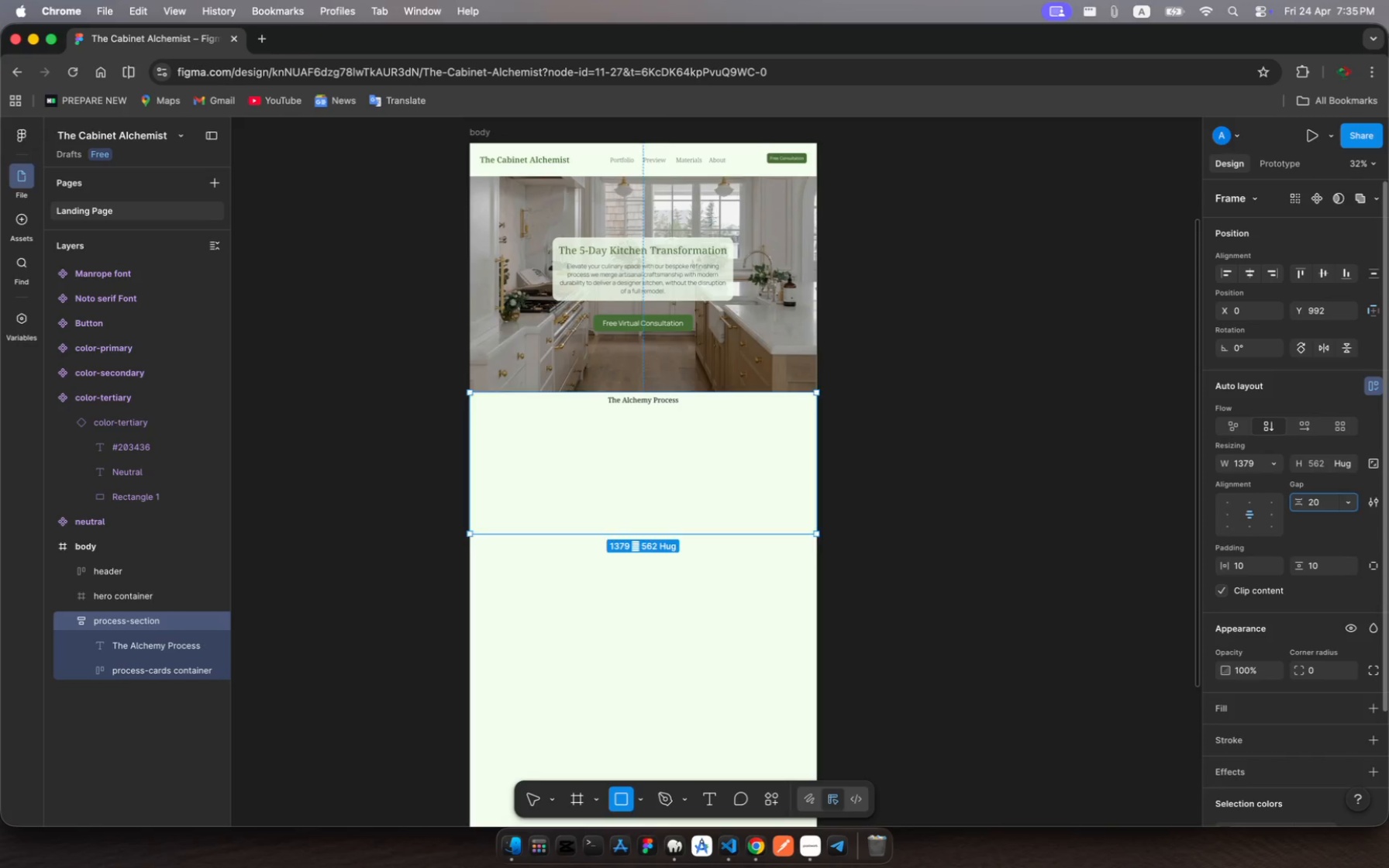 
key(Enter)
 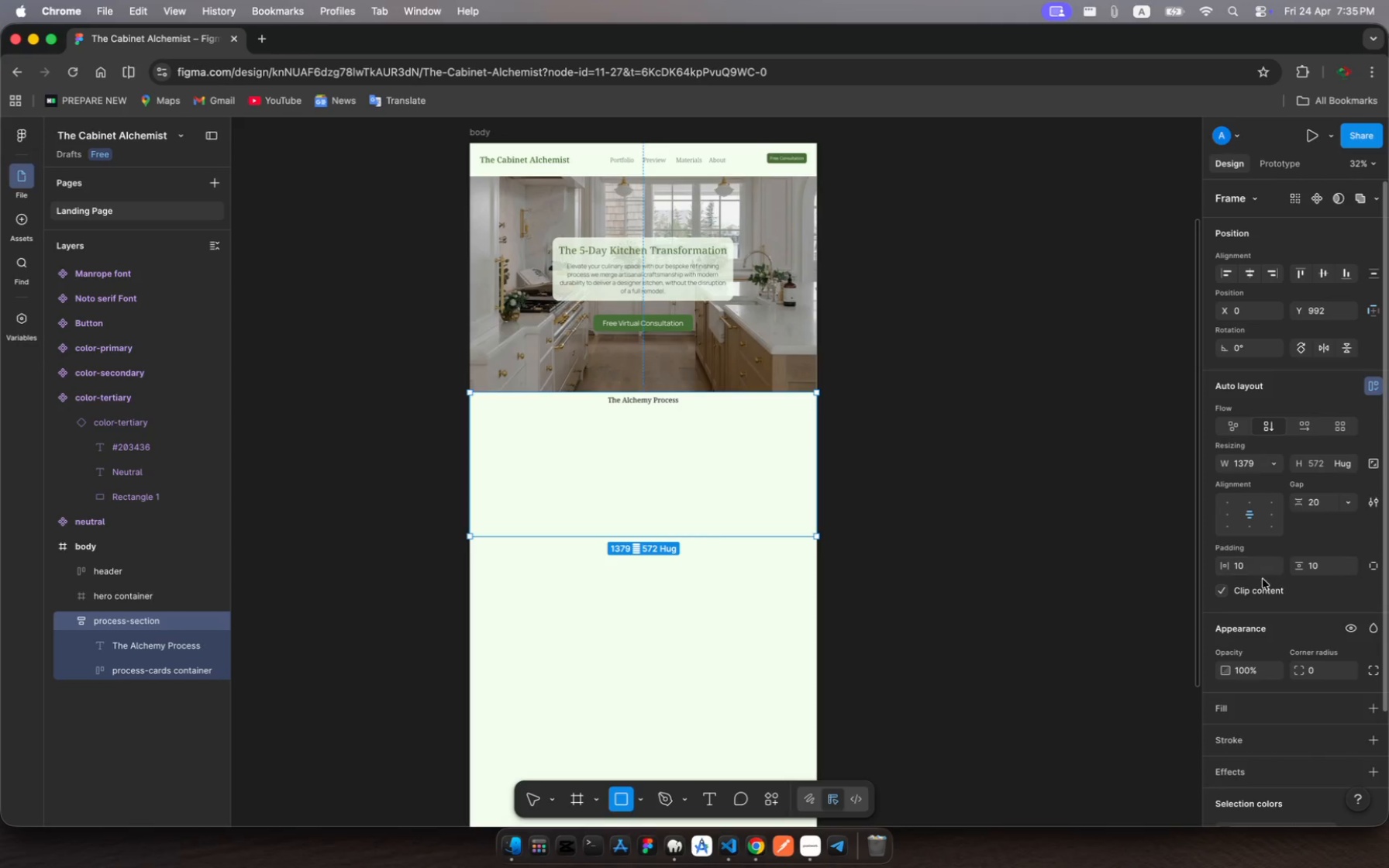 
left_click([1243, 570])
 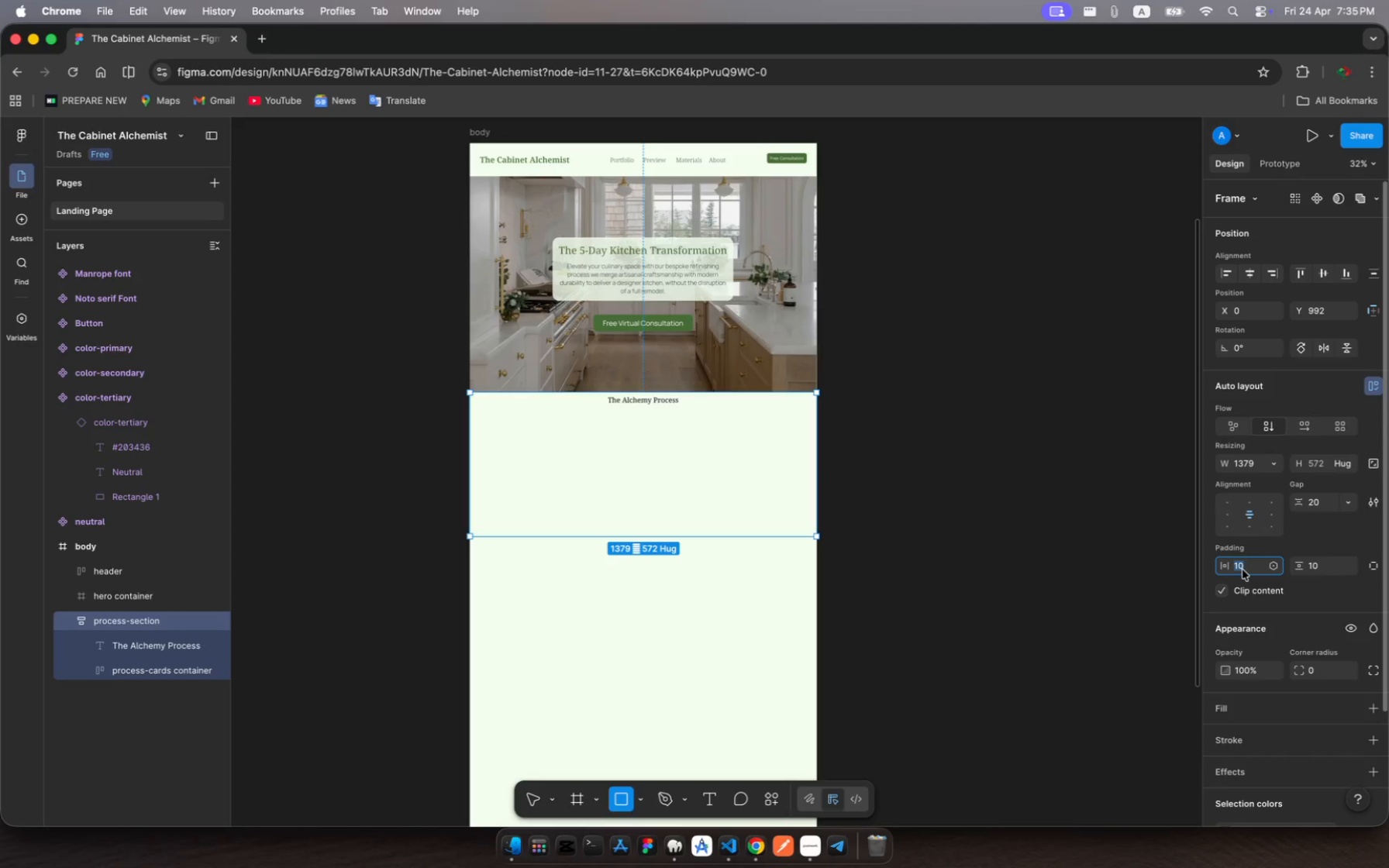 
type(20)
 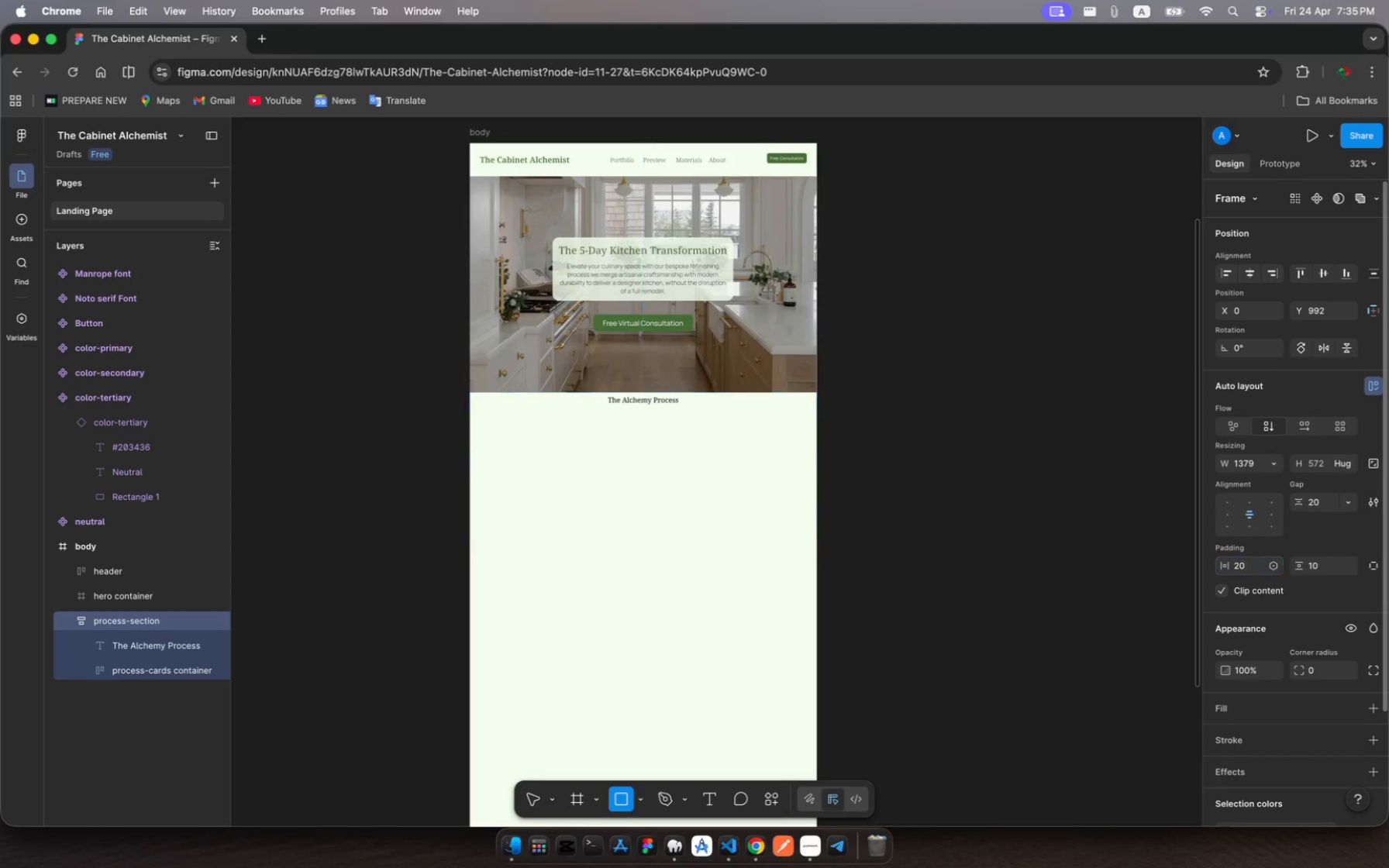 
key(Enter)
 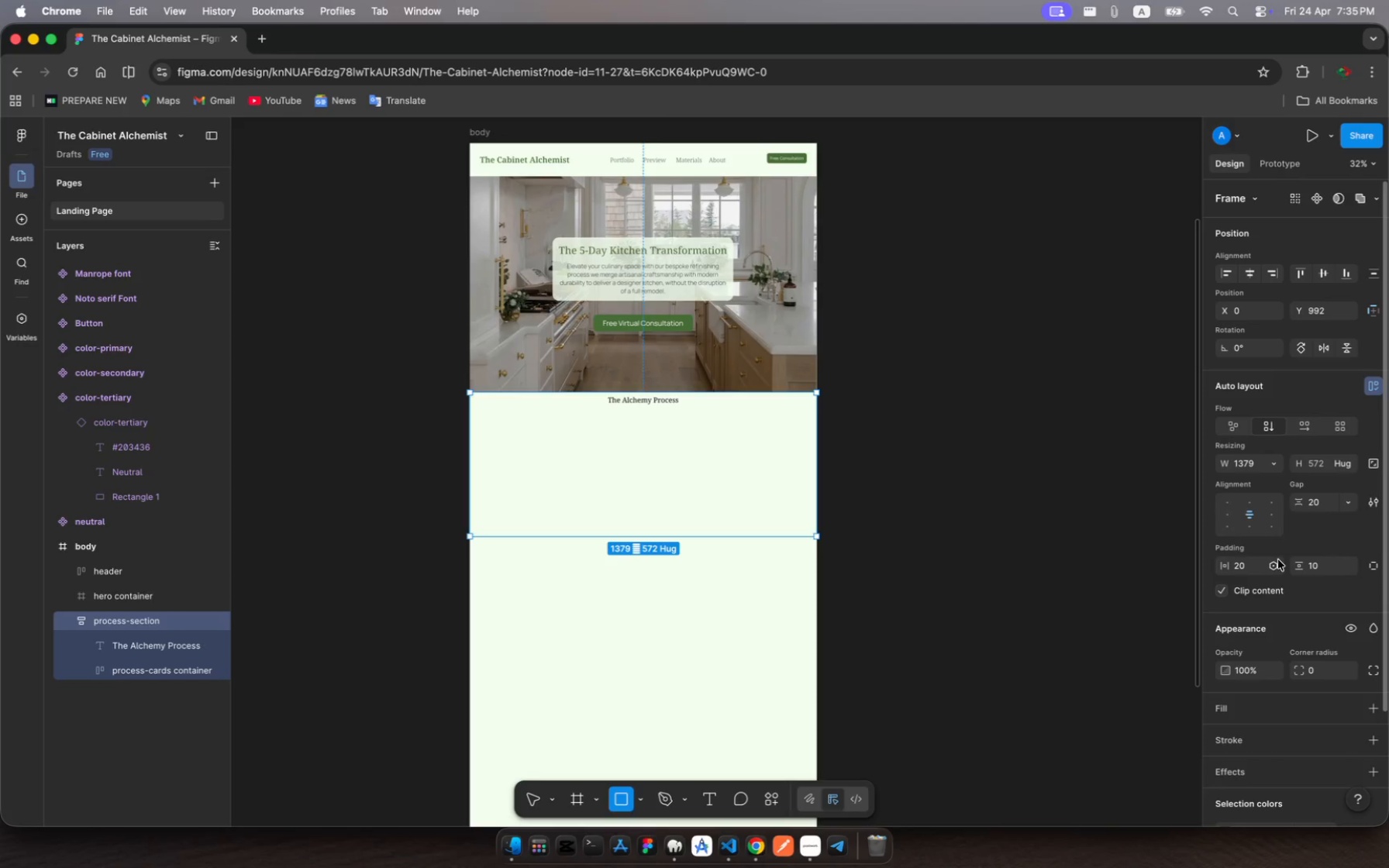 
left_click([1318, 567])
 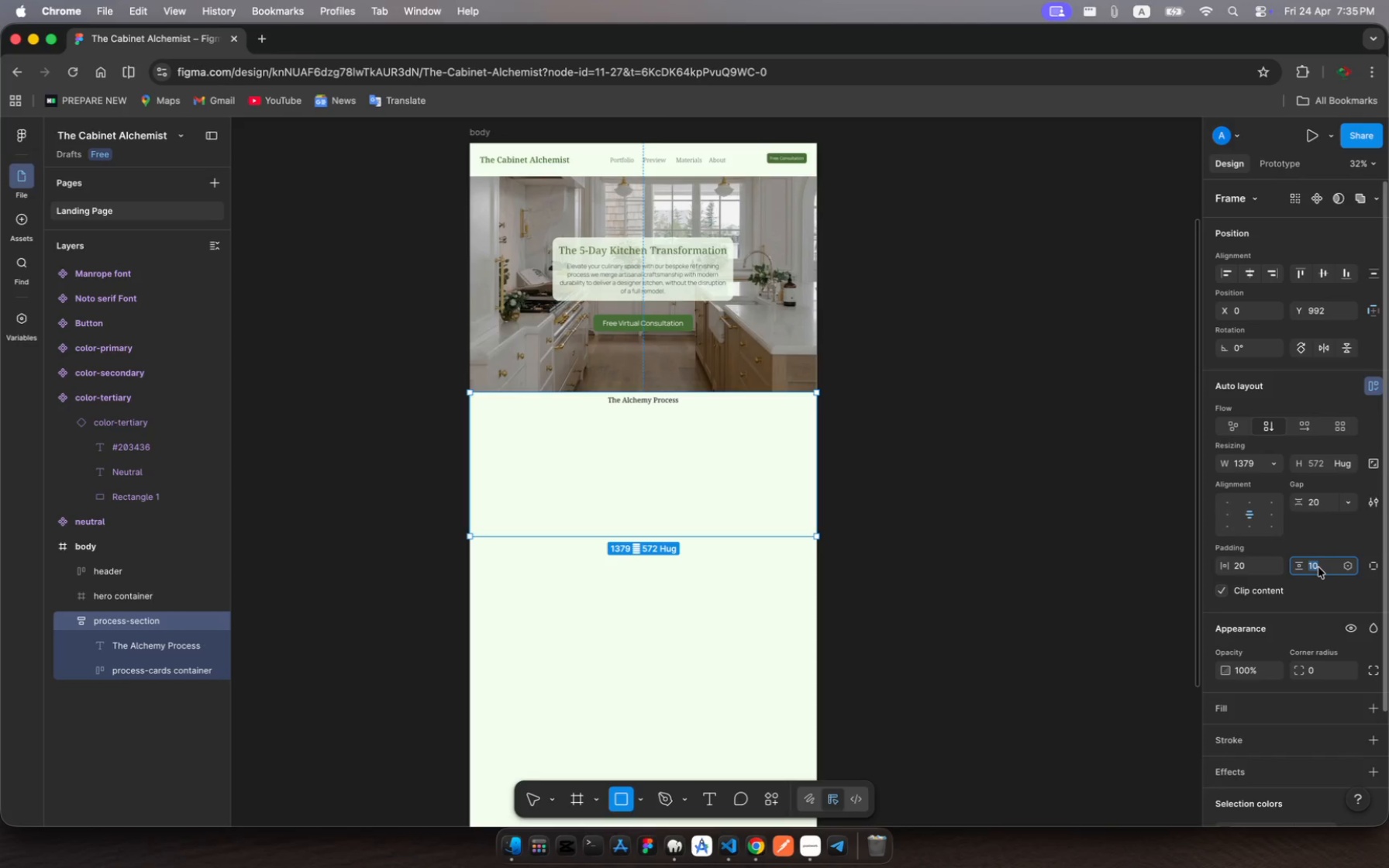 
type(20)
 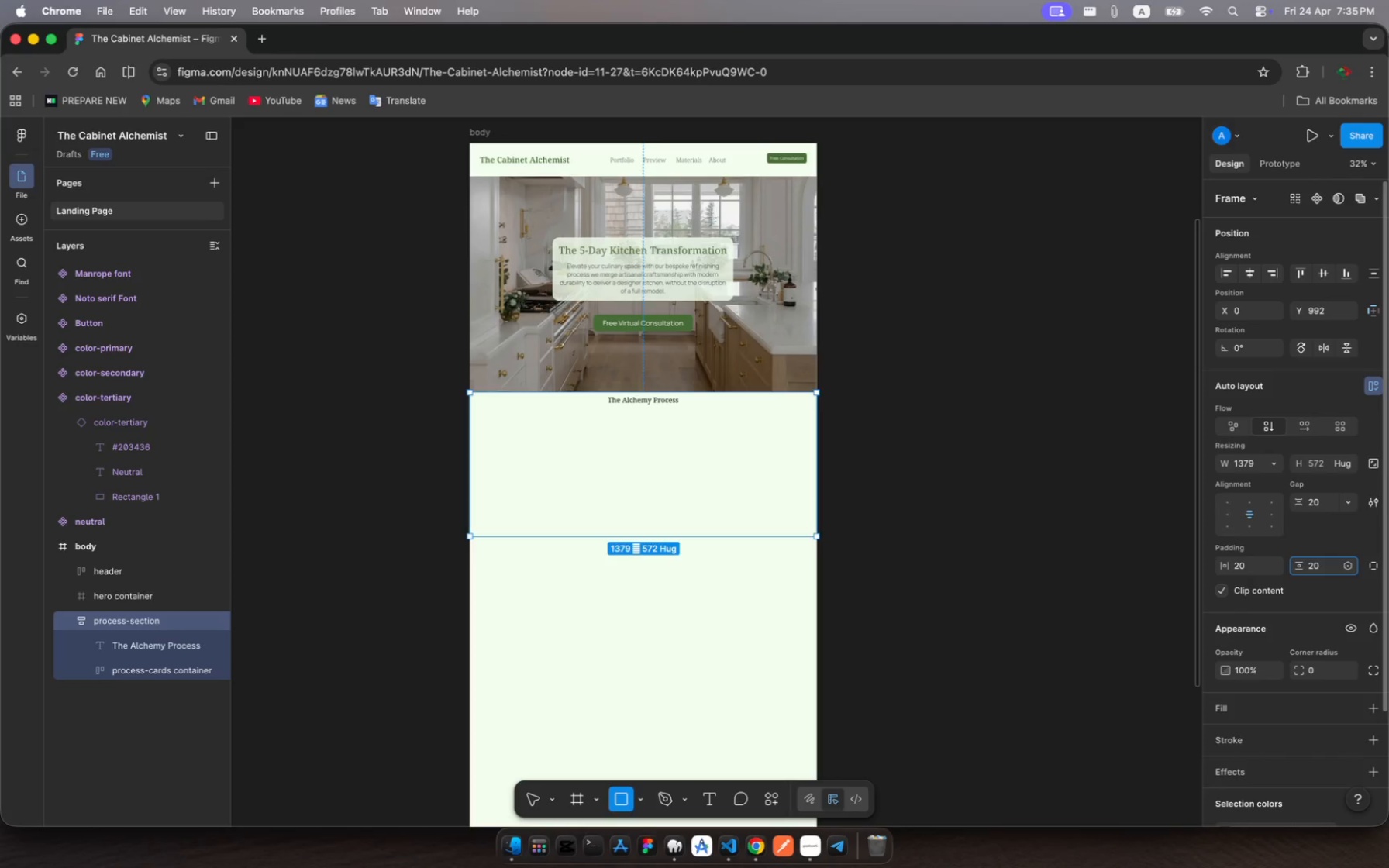 
key(Enter)
 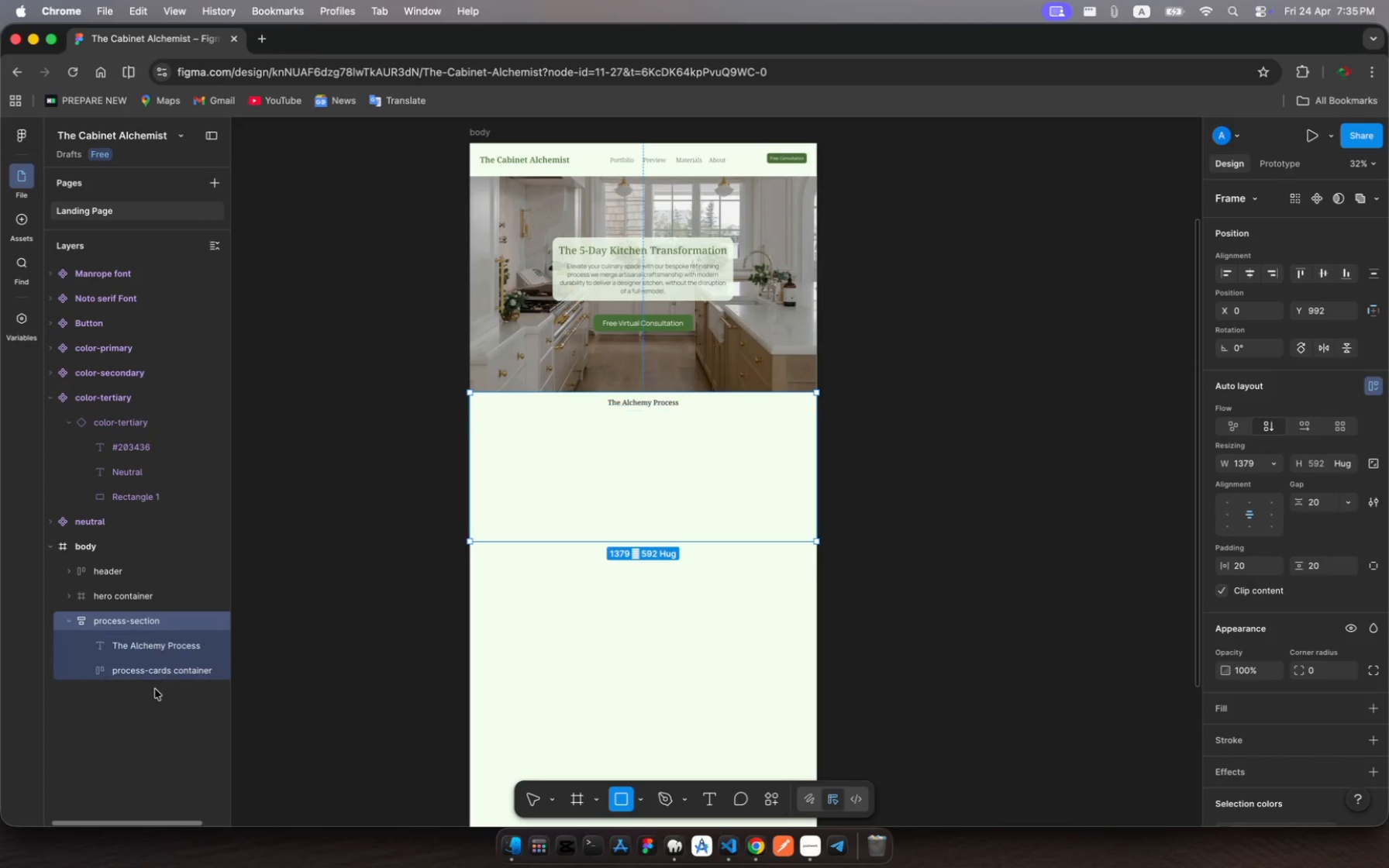 
left_click([156, 680])
 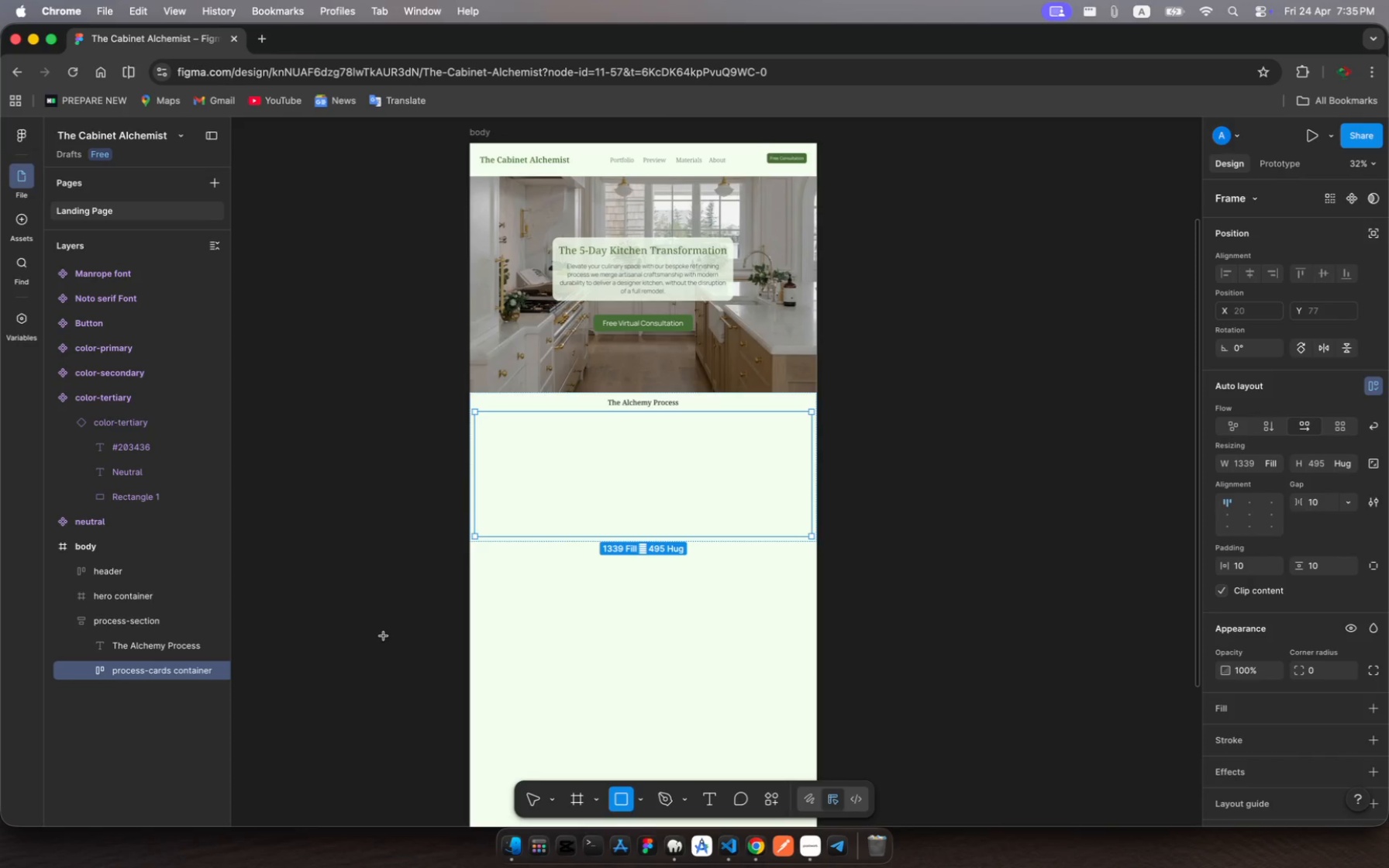 
wait(10.24)
 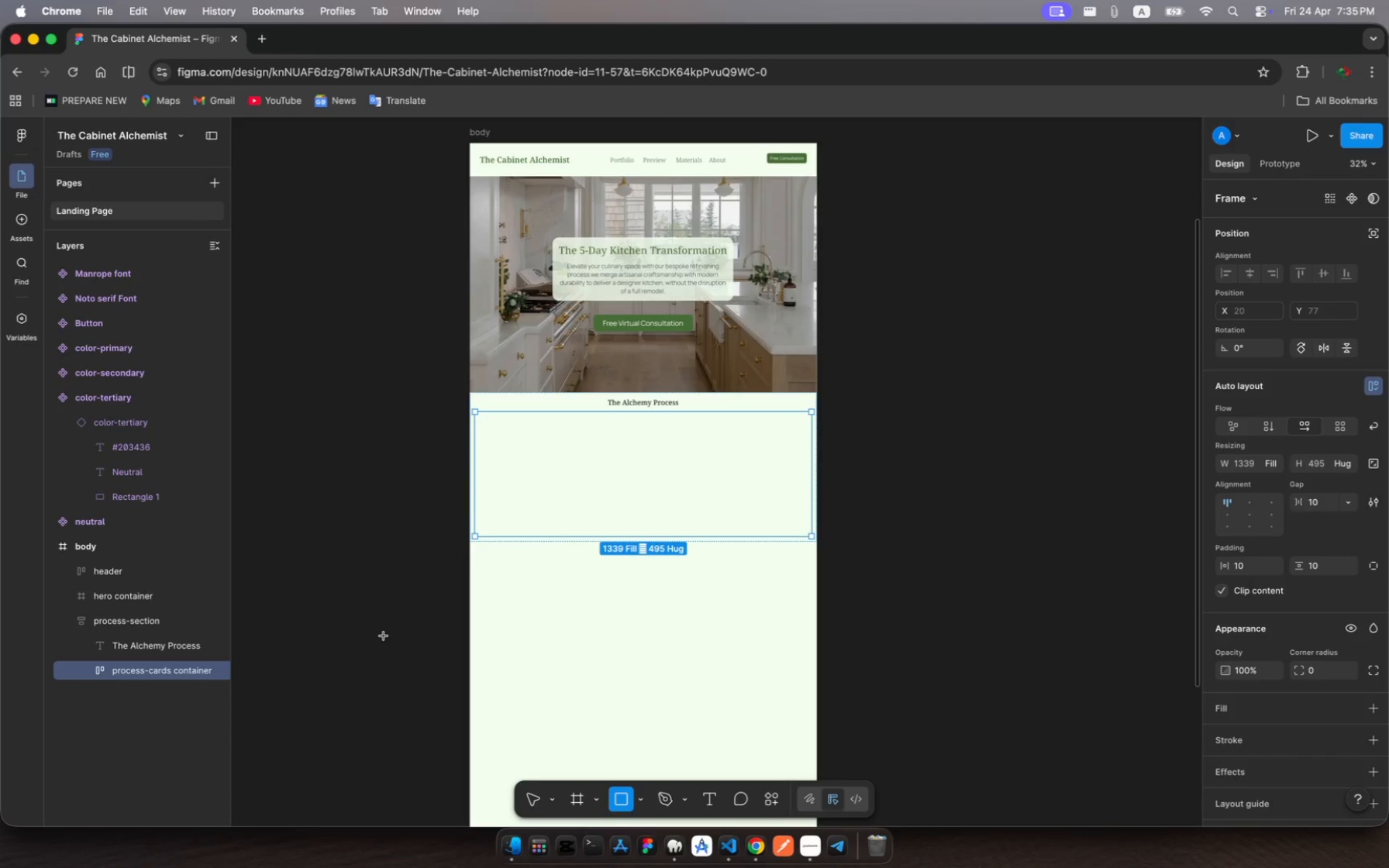 
left_click([578, 799])
 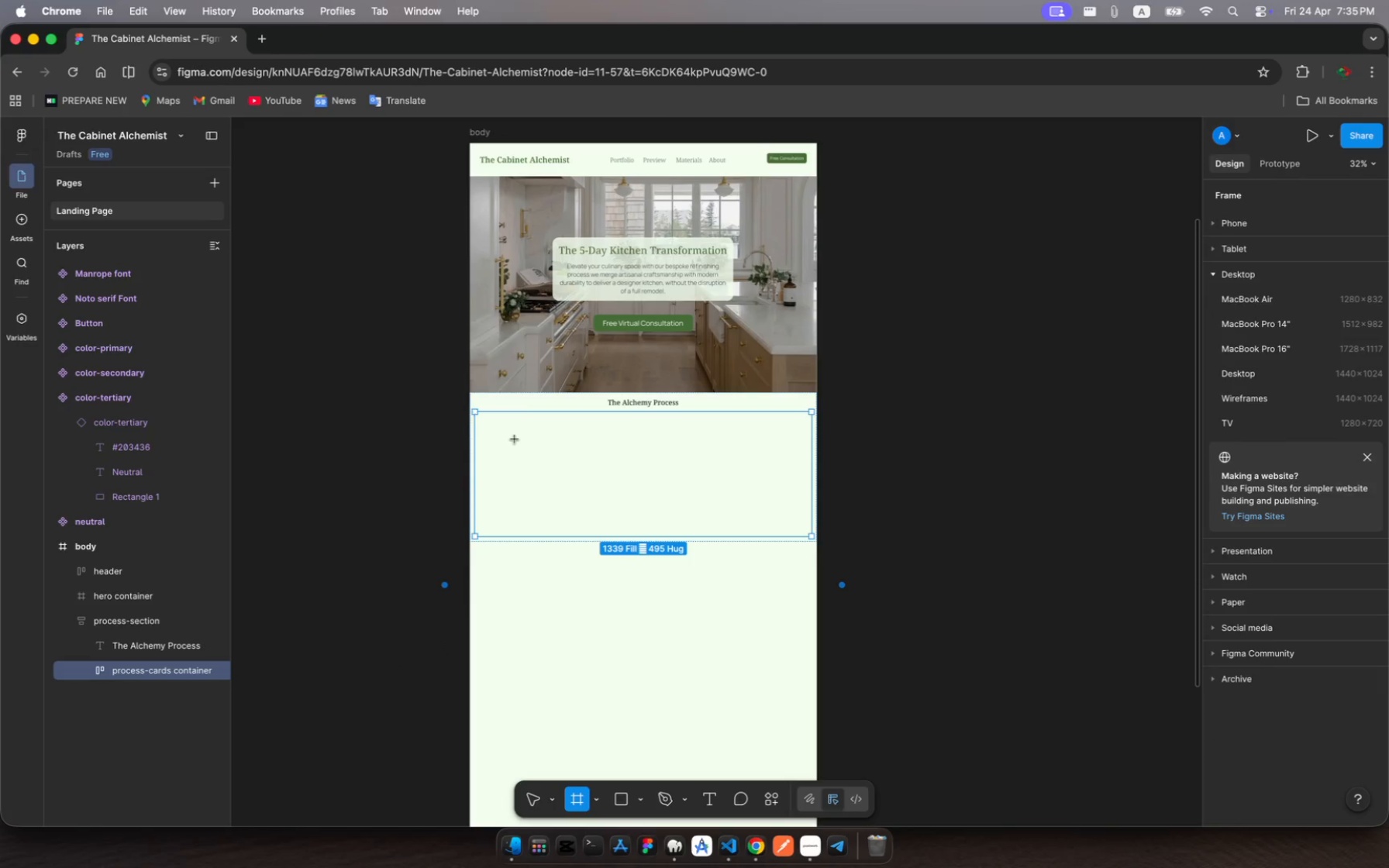 
left_click_drag(start_coordinate=[515, 439], to_coordinate=[577, 508])
 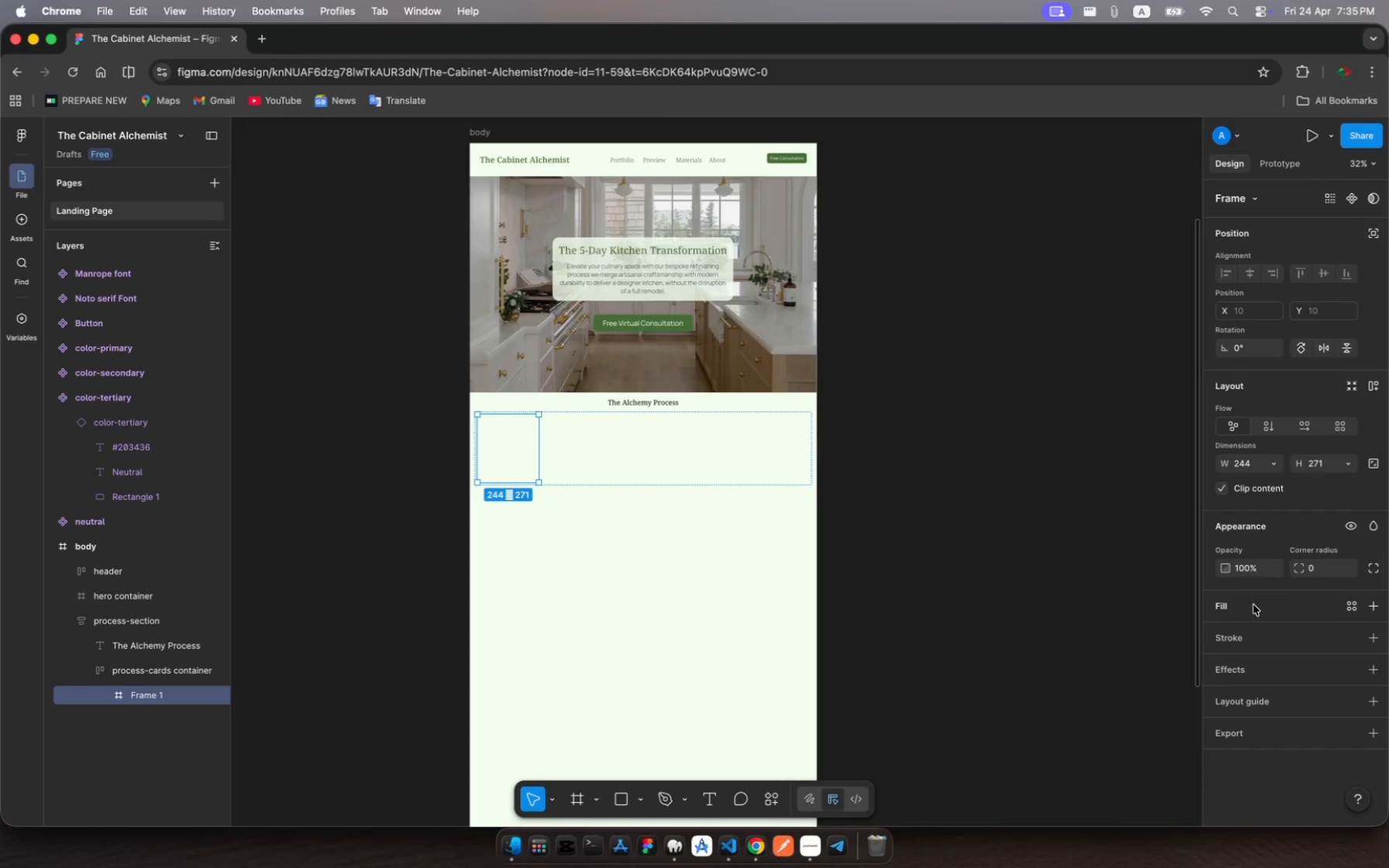 
left_click([1226, 606])
 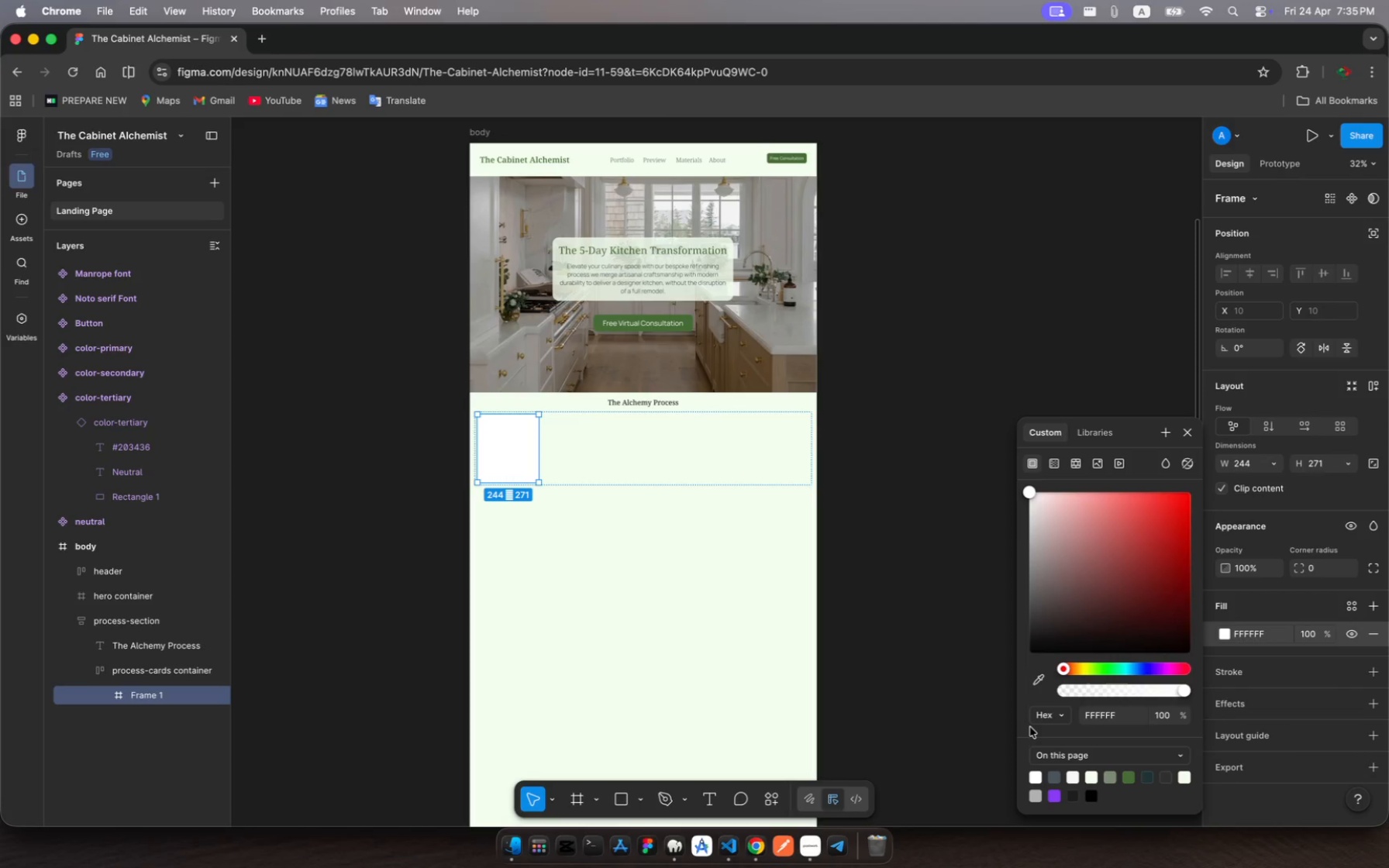 
wait(10.03)
 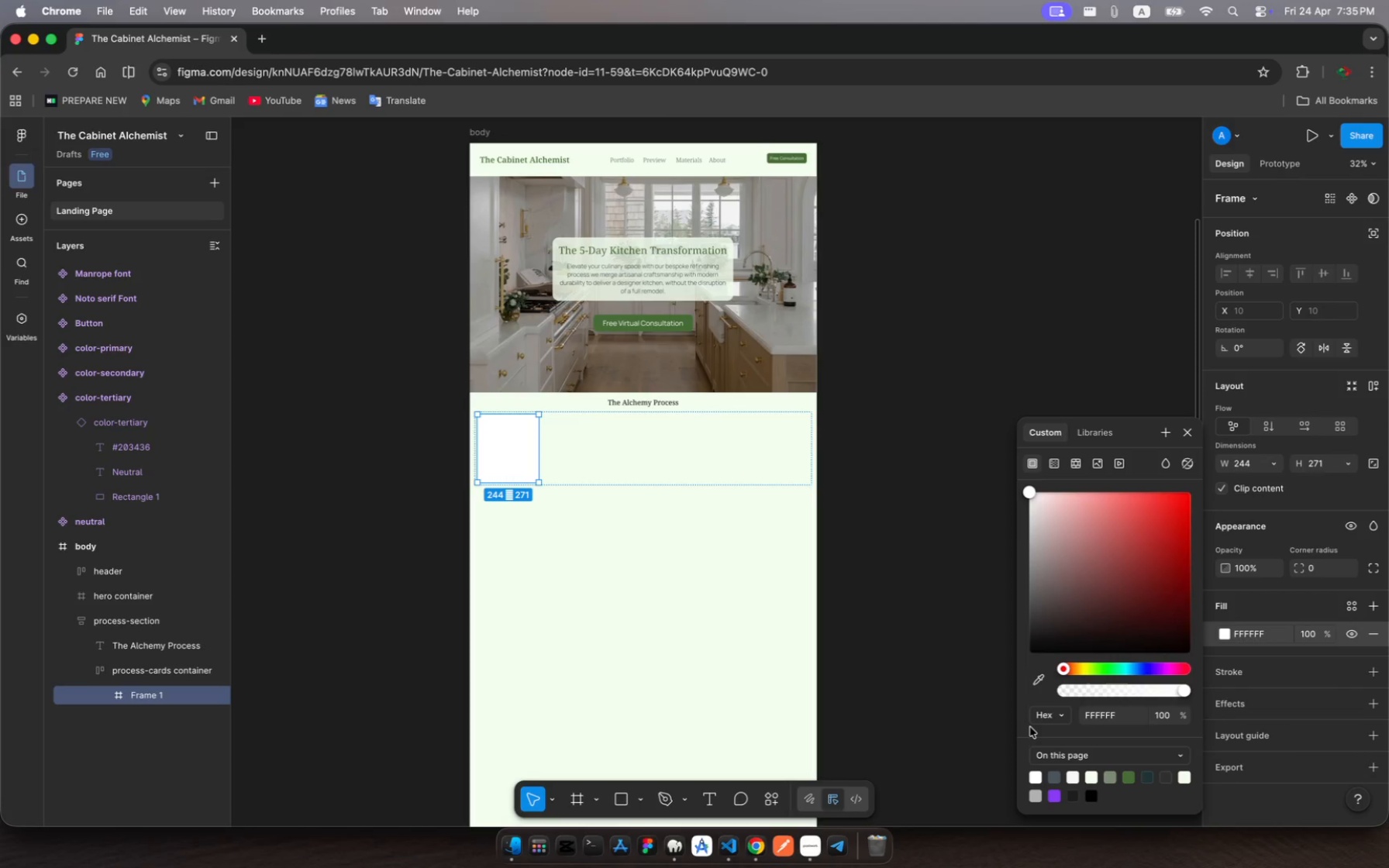 
key(Escape)
 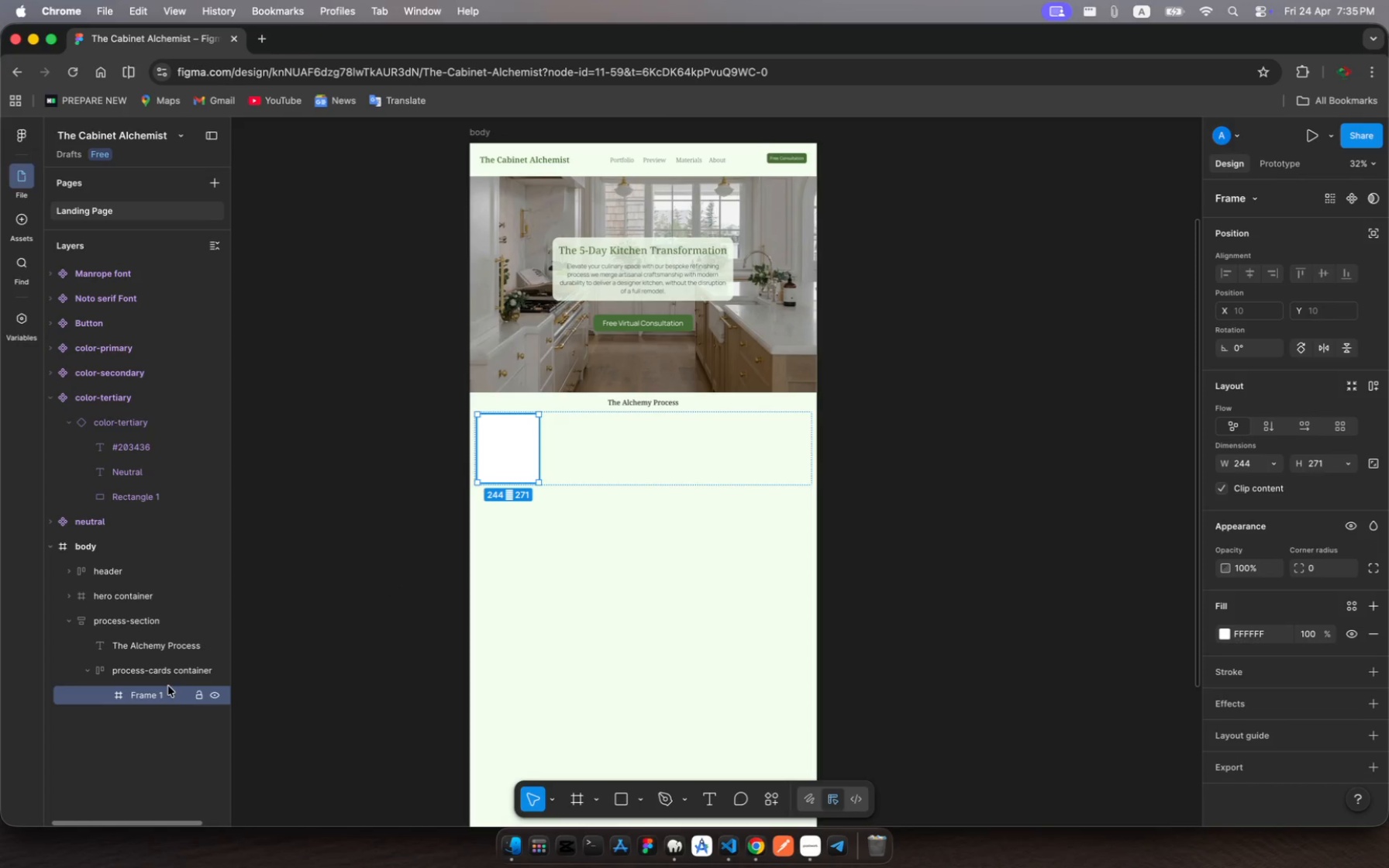 
wait(5.06)
 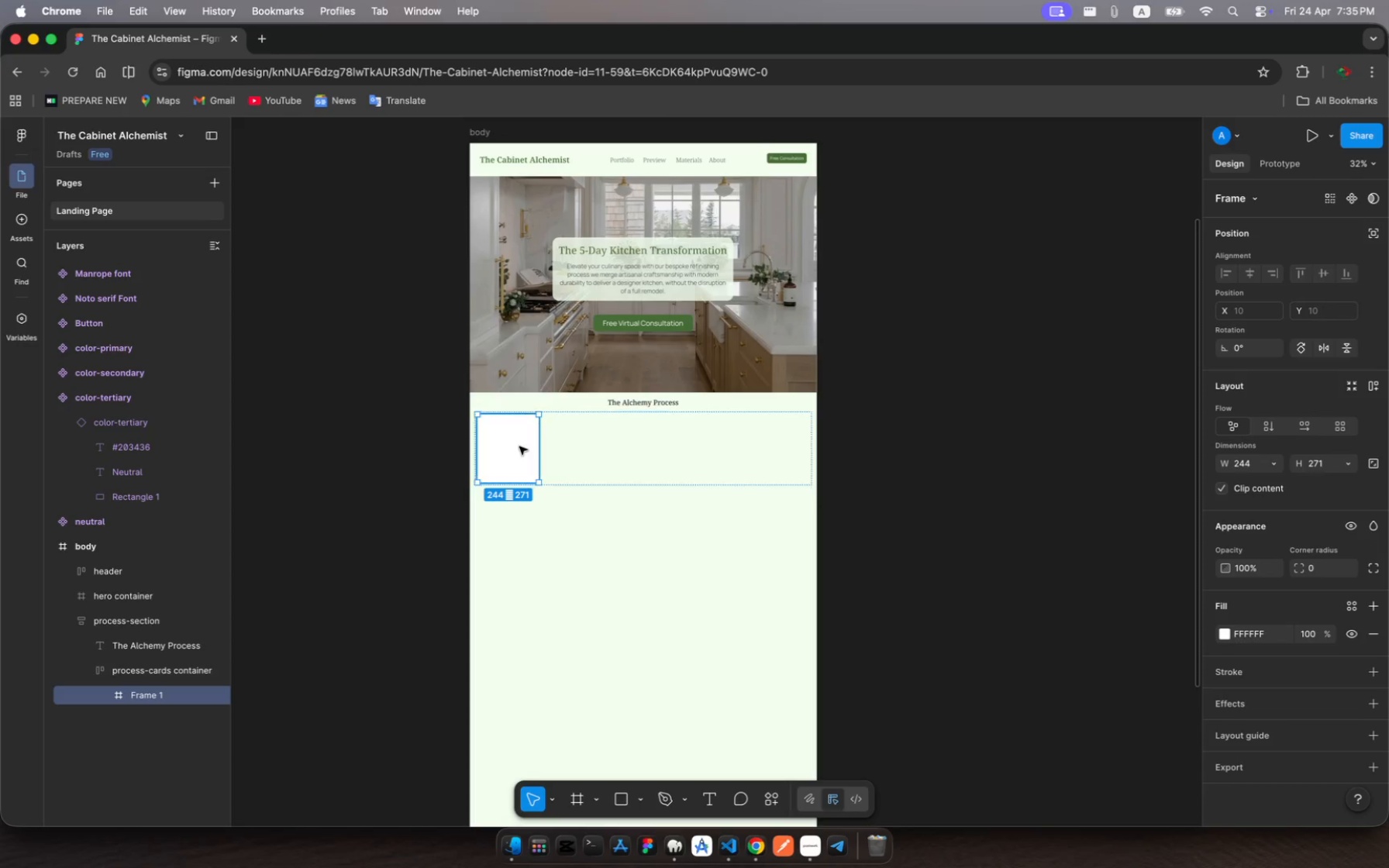 
right_click([153, 697])
 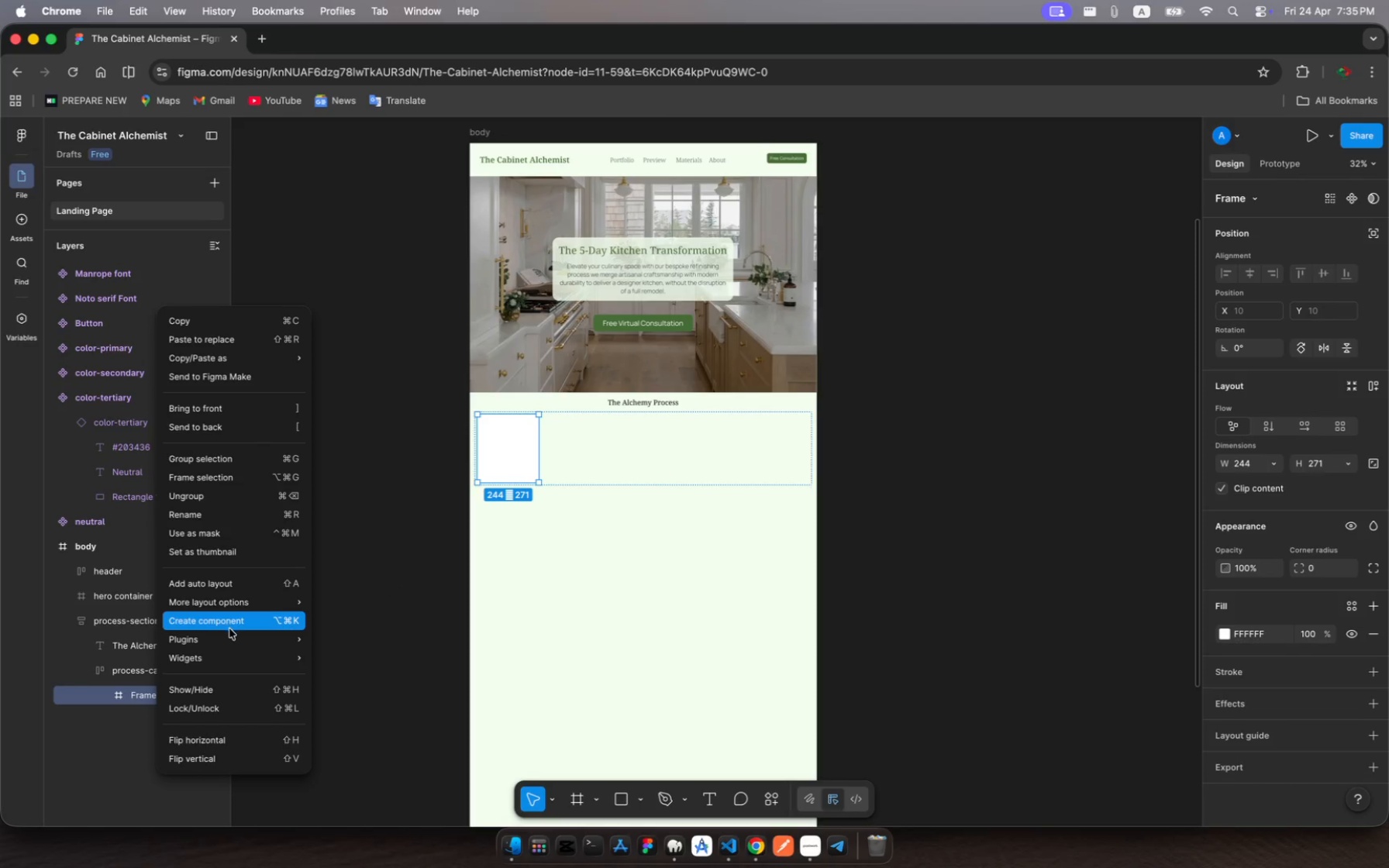 
left_click([237, 589])
 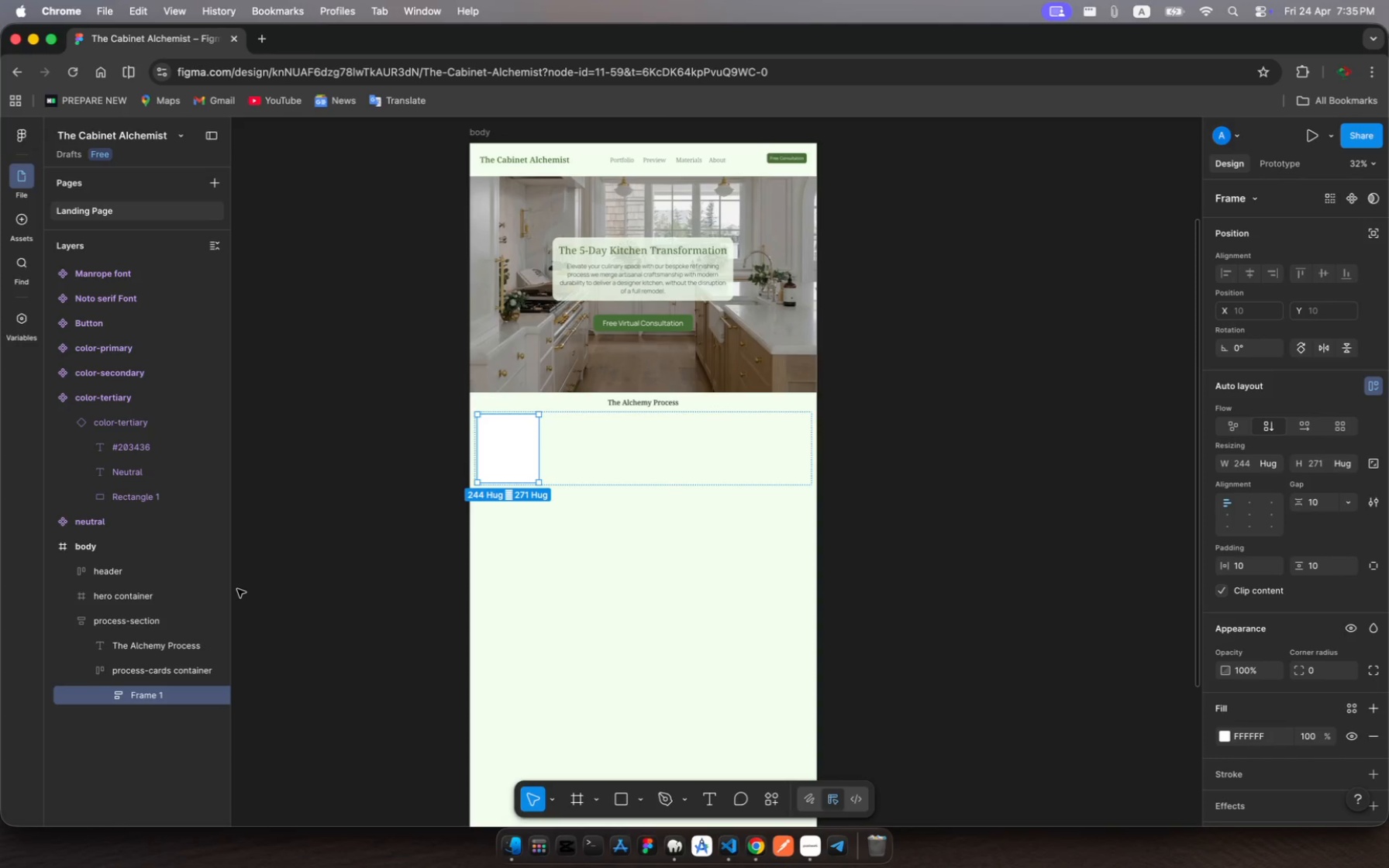 
key(Meta+R)
 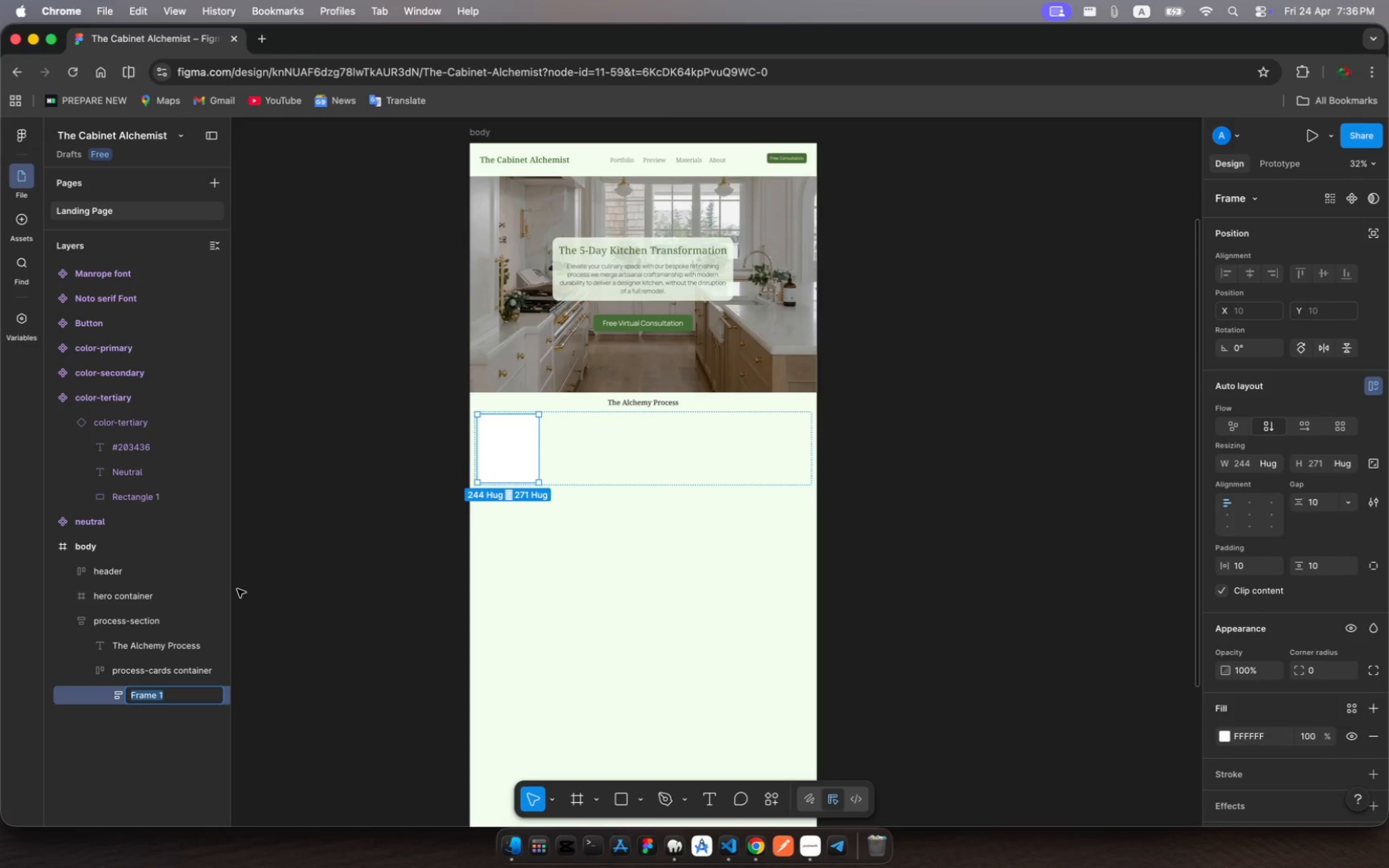 
key(Meta+MetaRight)
 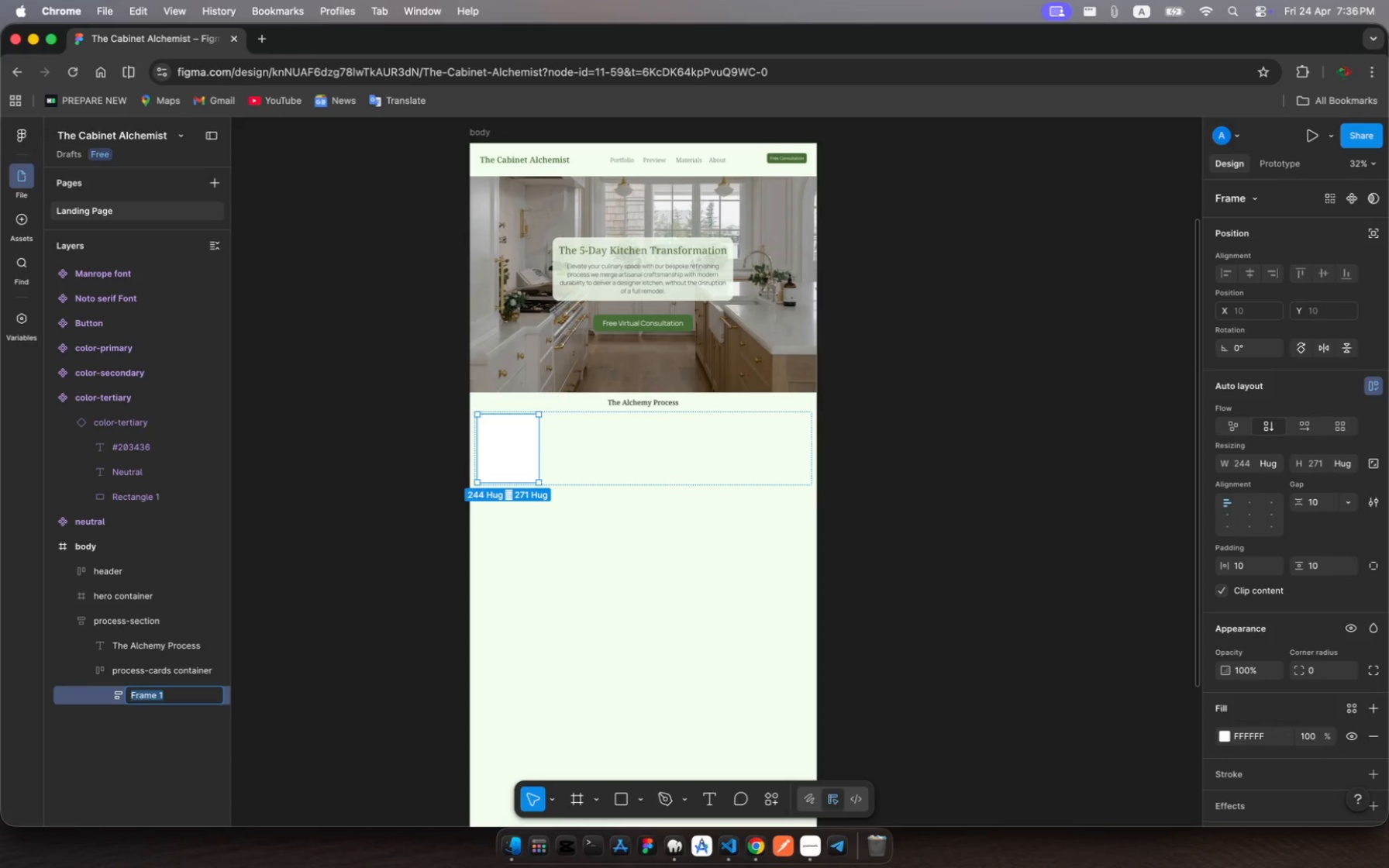 
type(process-card)
 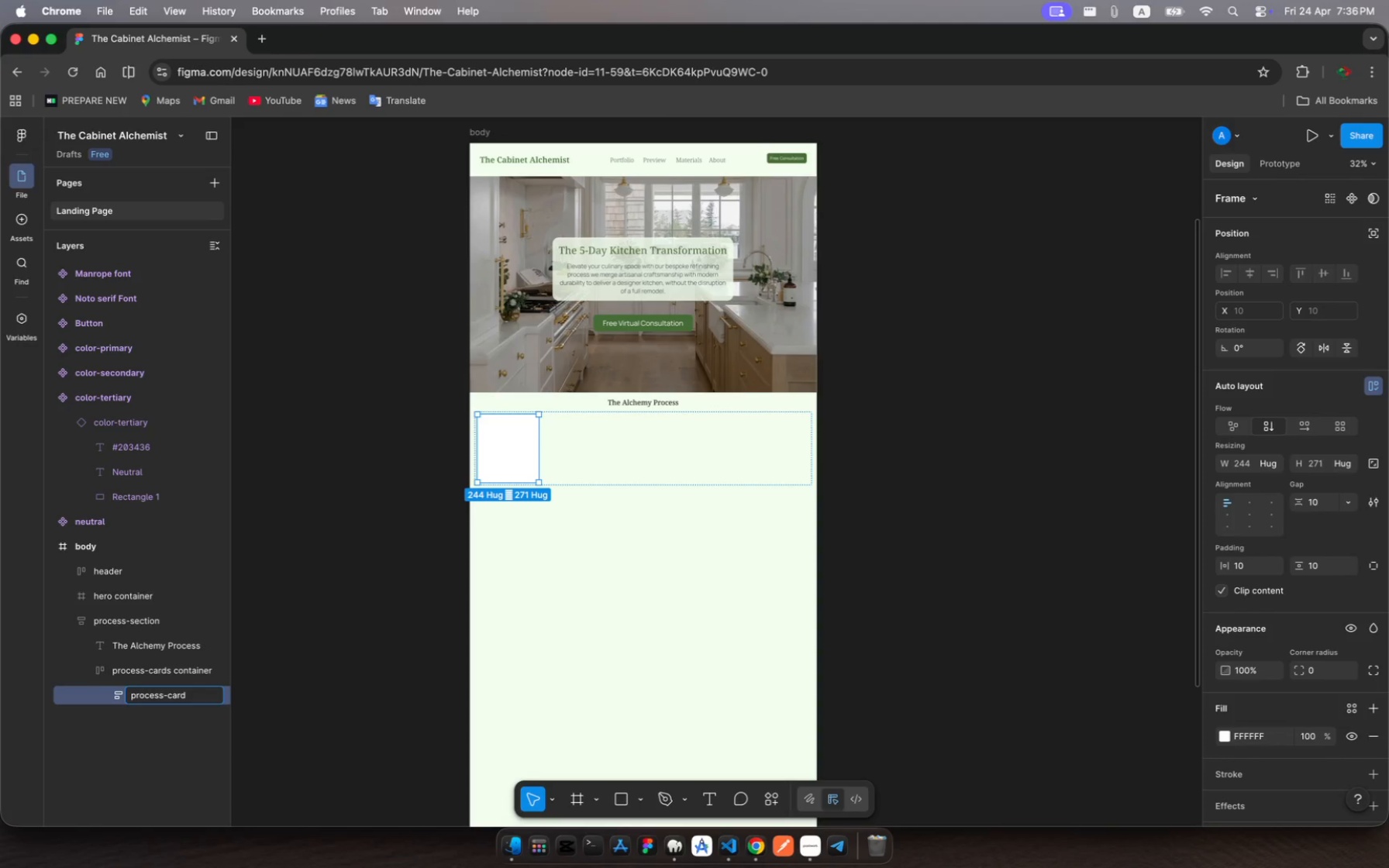 
key(Enter)
 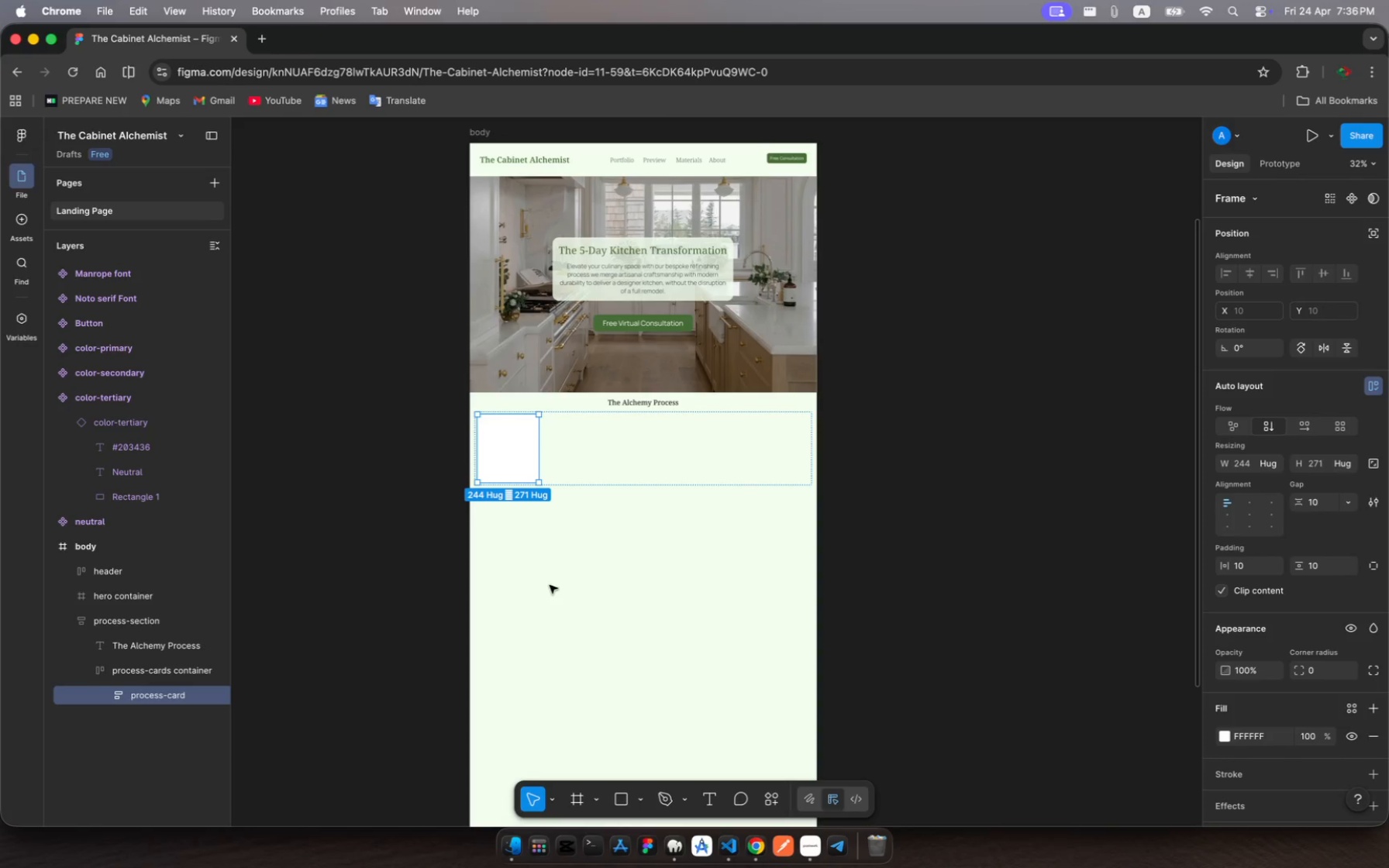 
wait(9.69)
 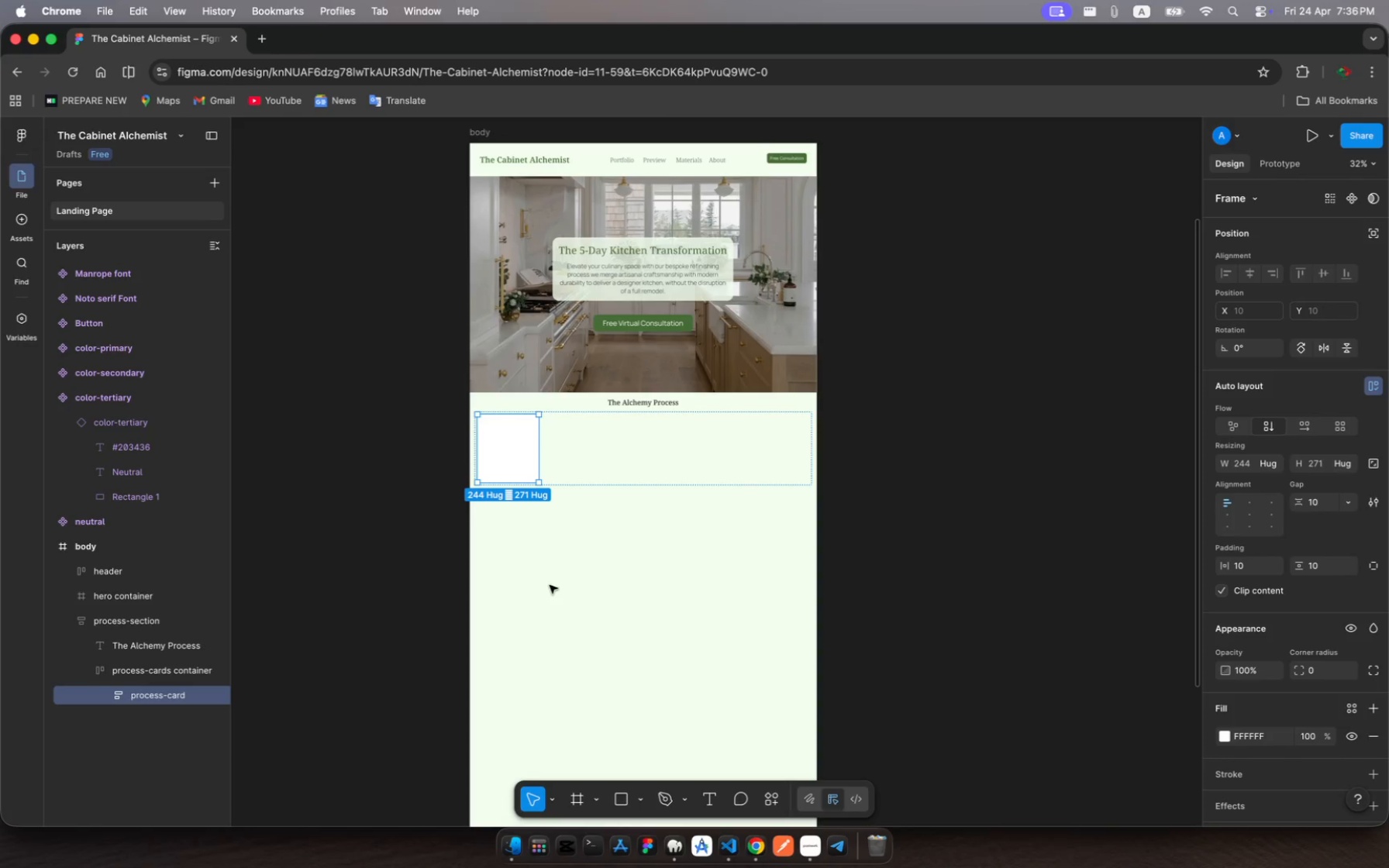 
left_click([1249, 513])
 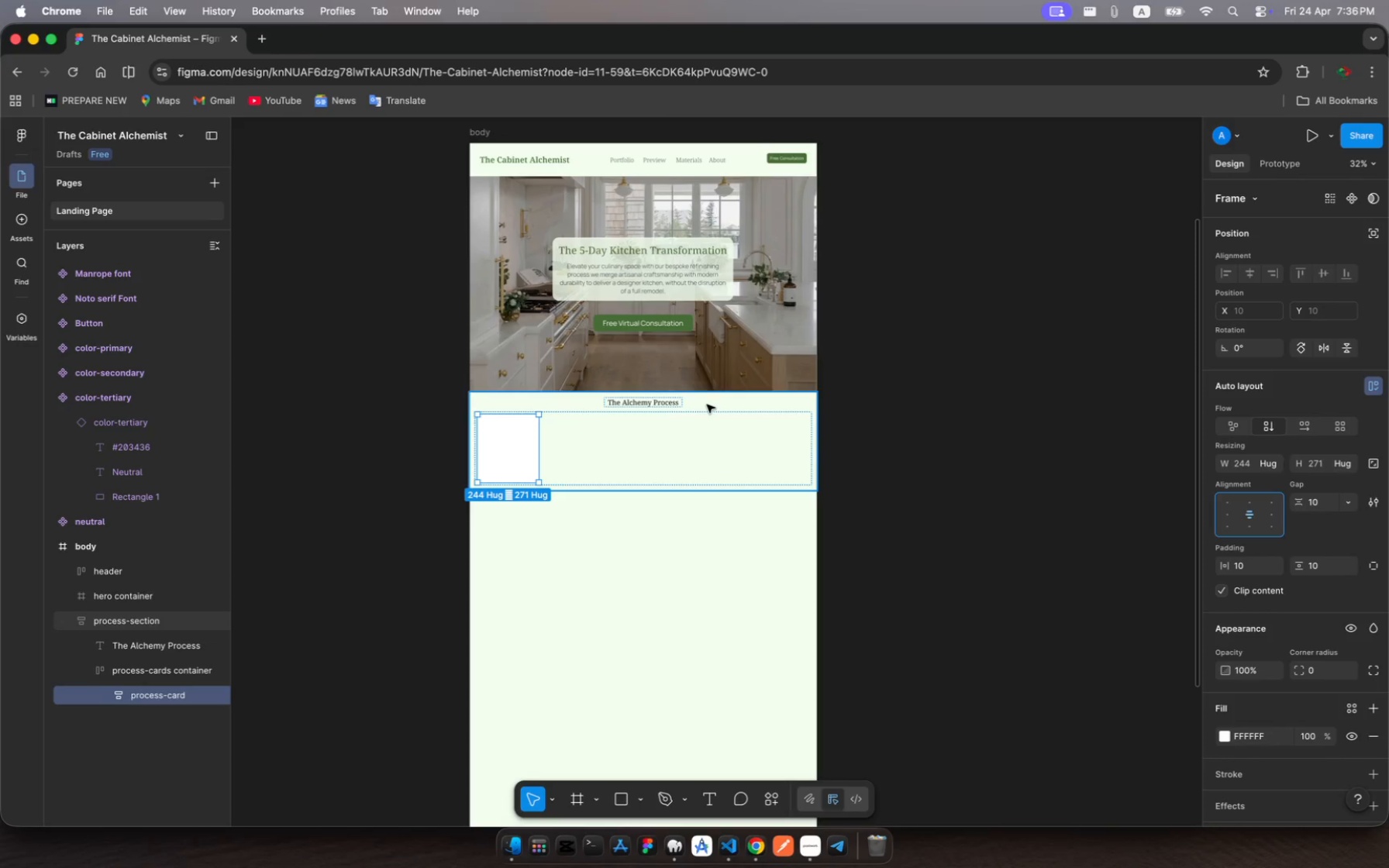 
wait(5.33)
 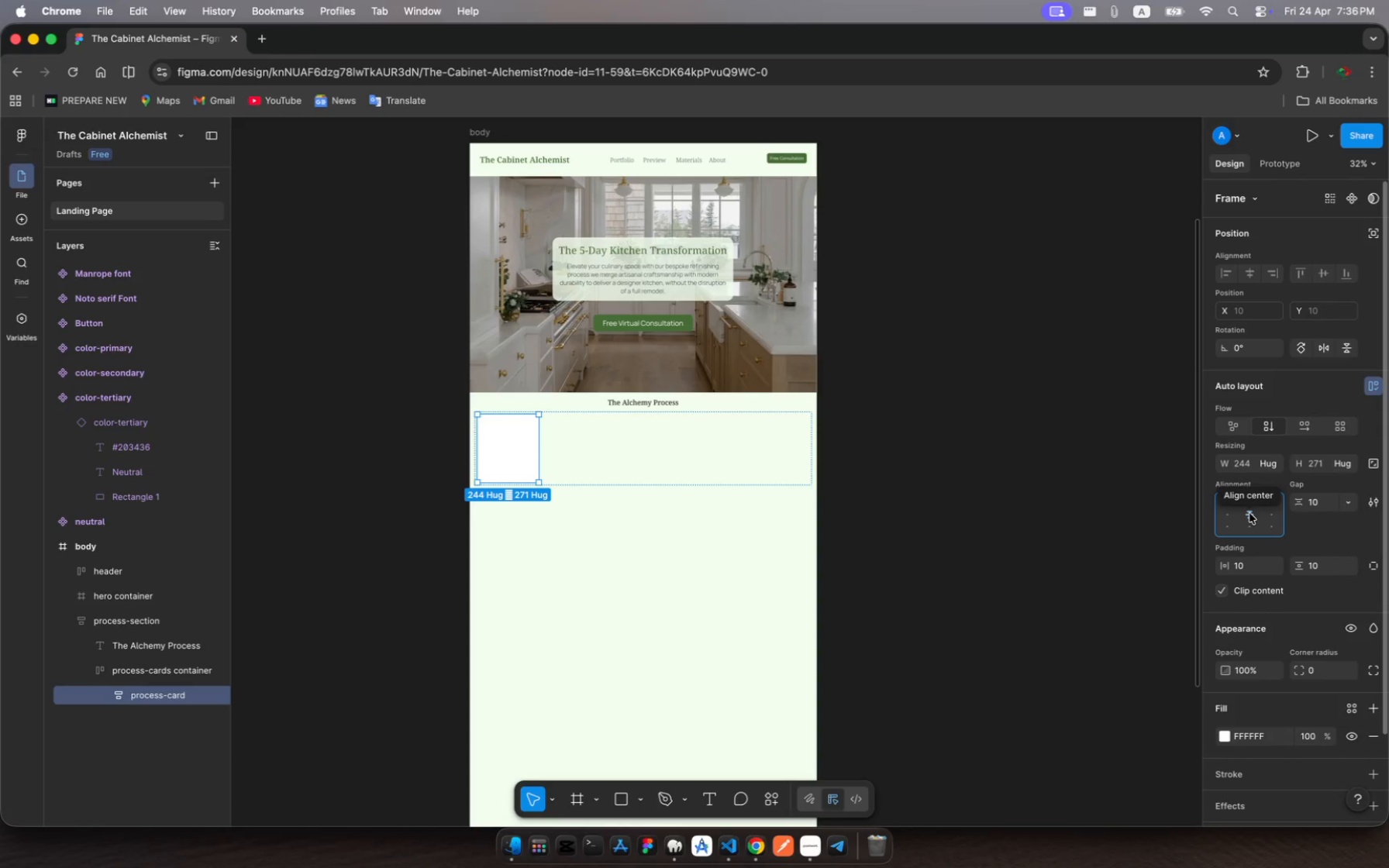 
left_click([649, 403])
 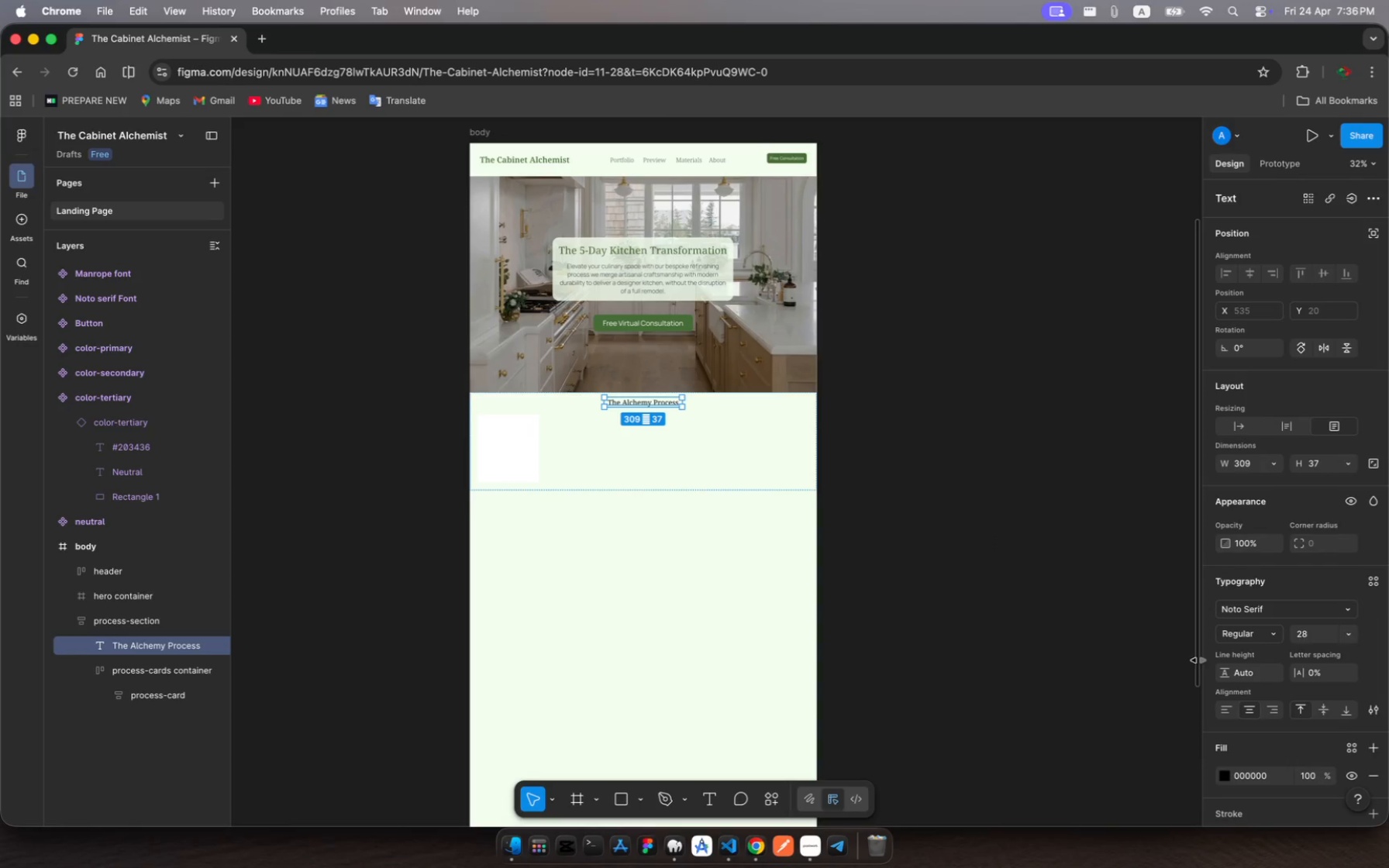 
left_click([1305, 636])
 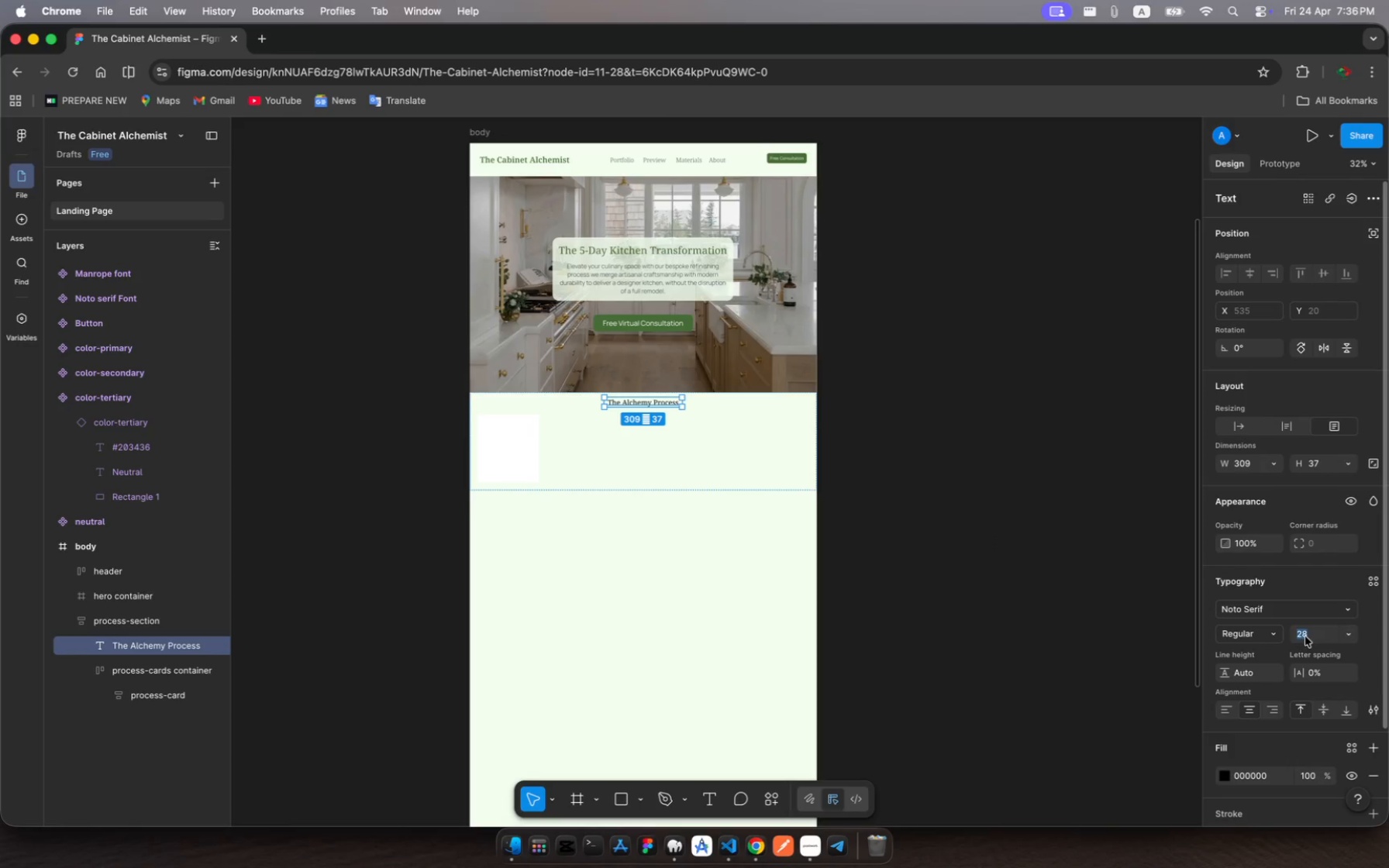 
type(32)
 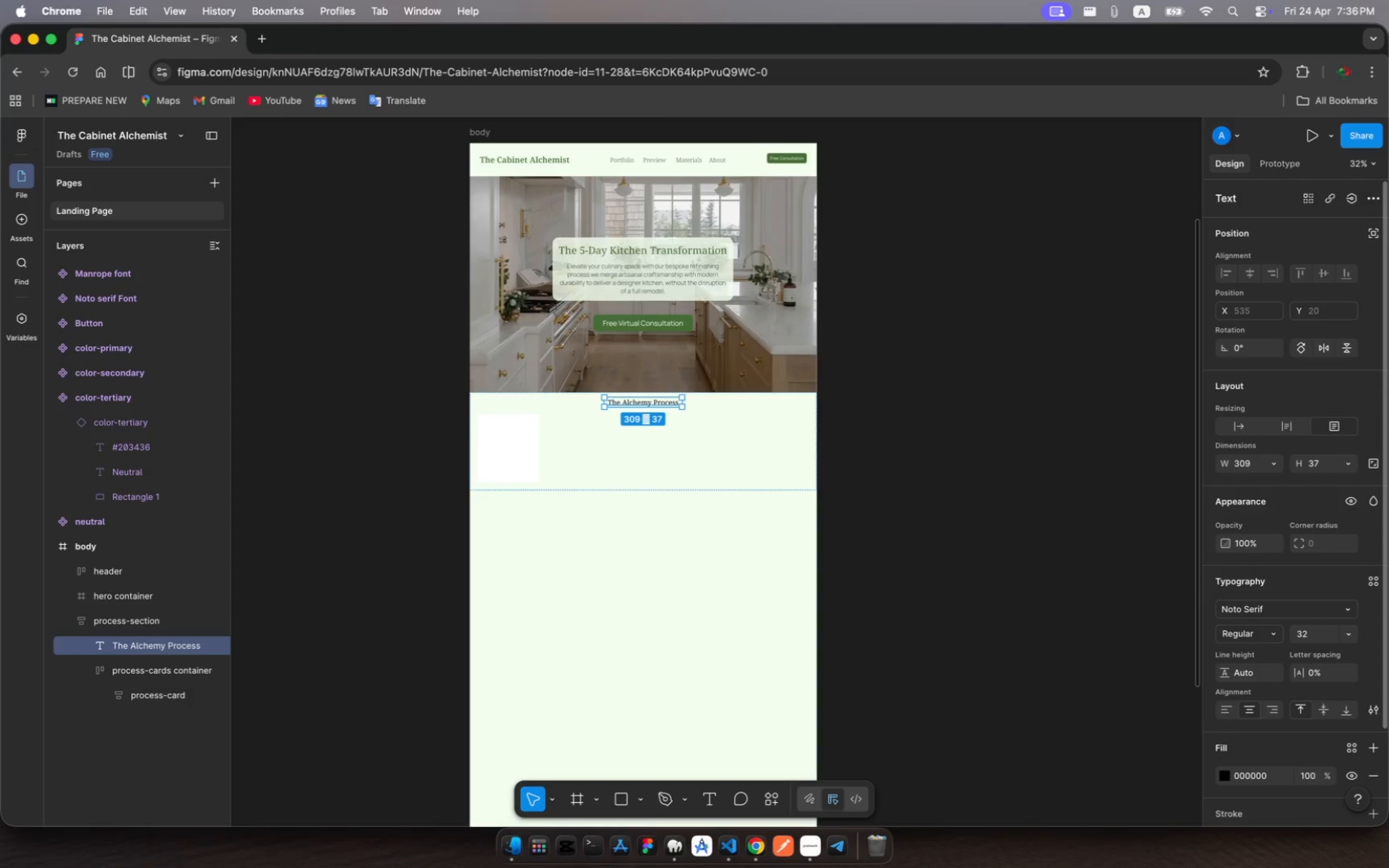 
key(Enter)
 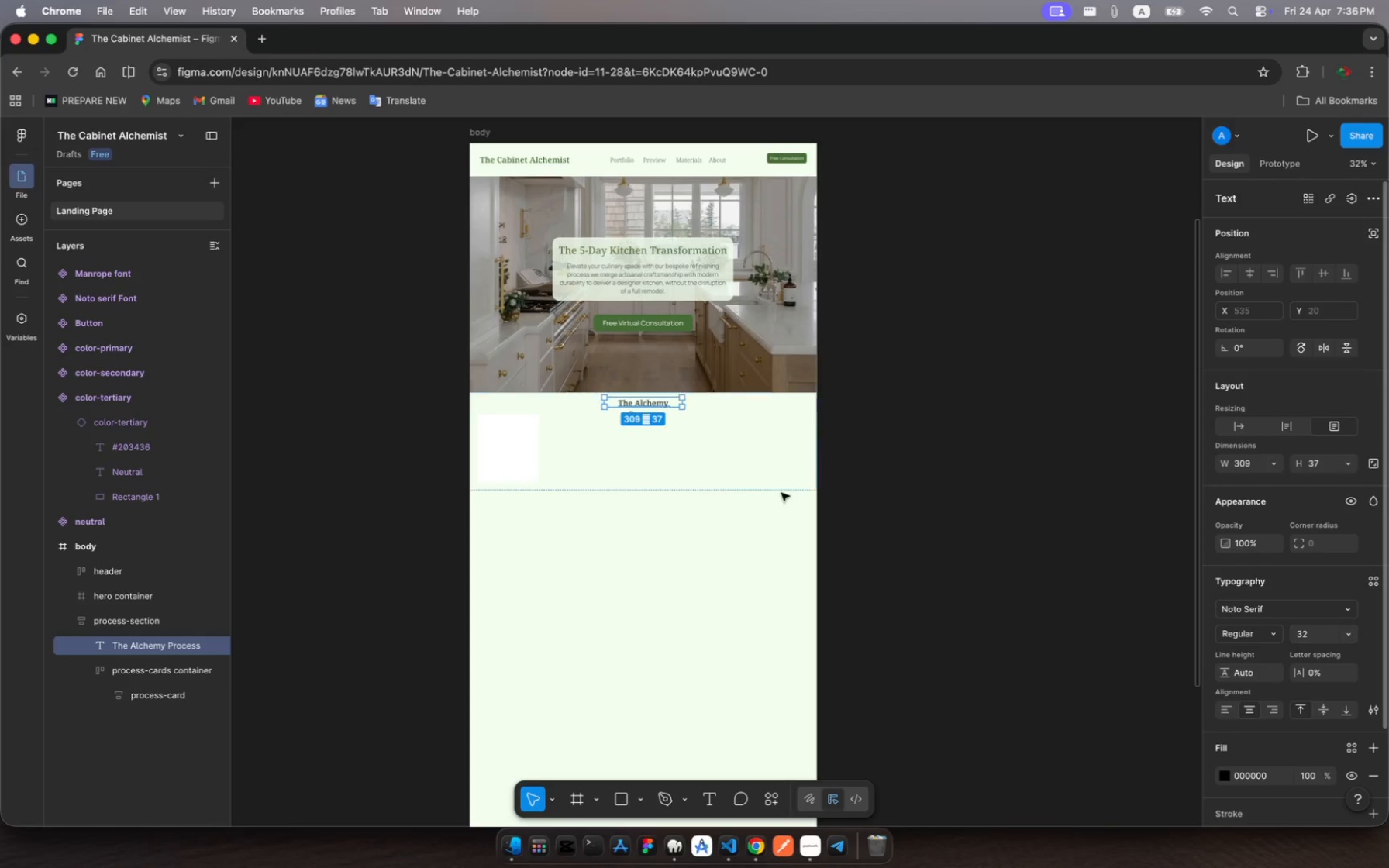 
key(Backquote)
 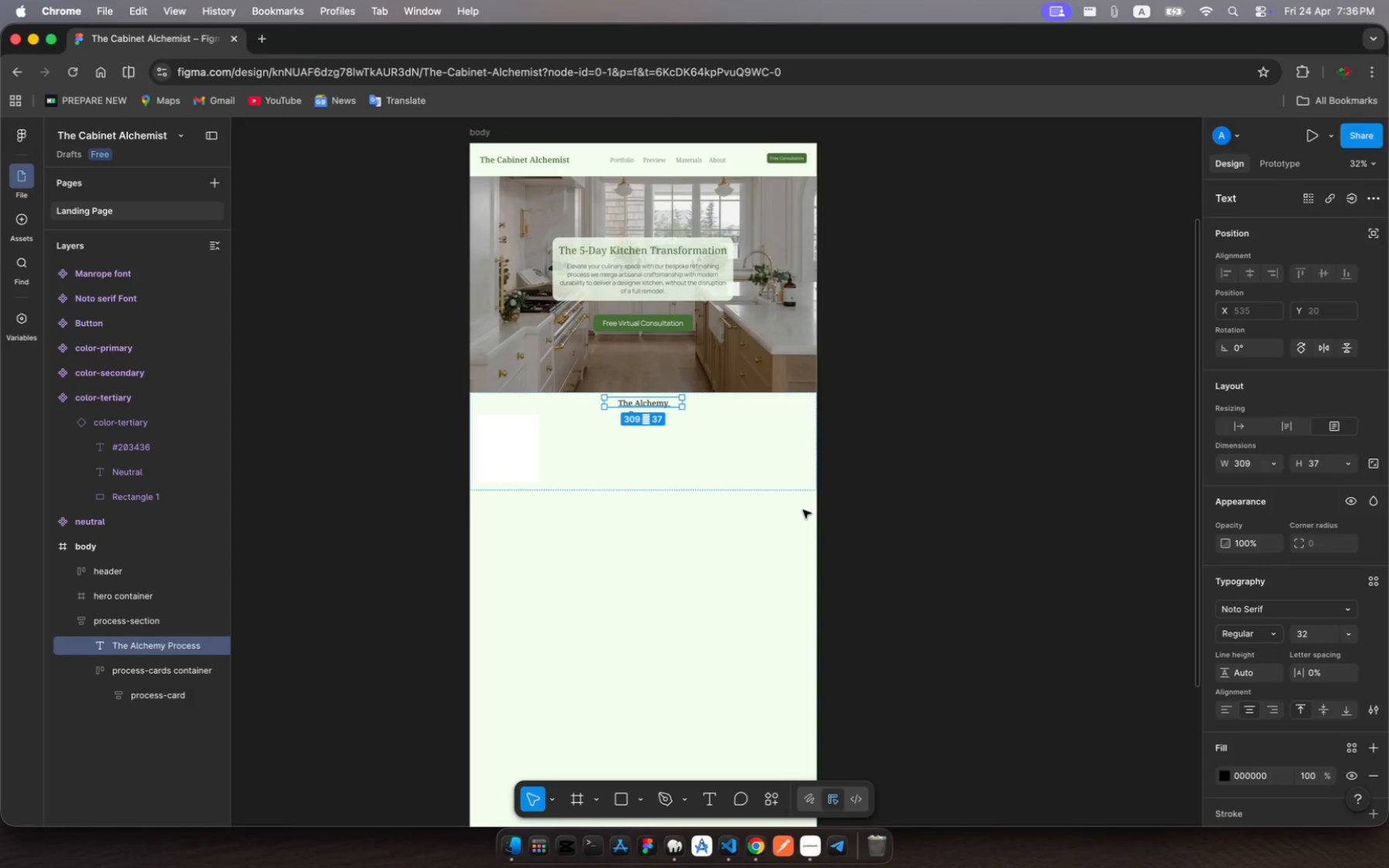 
key(Escape)
 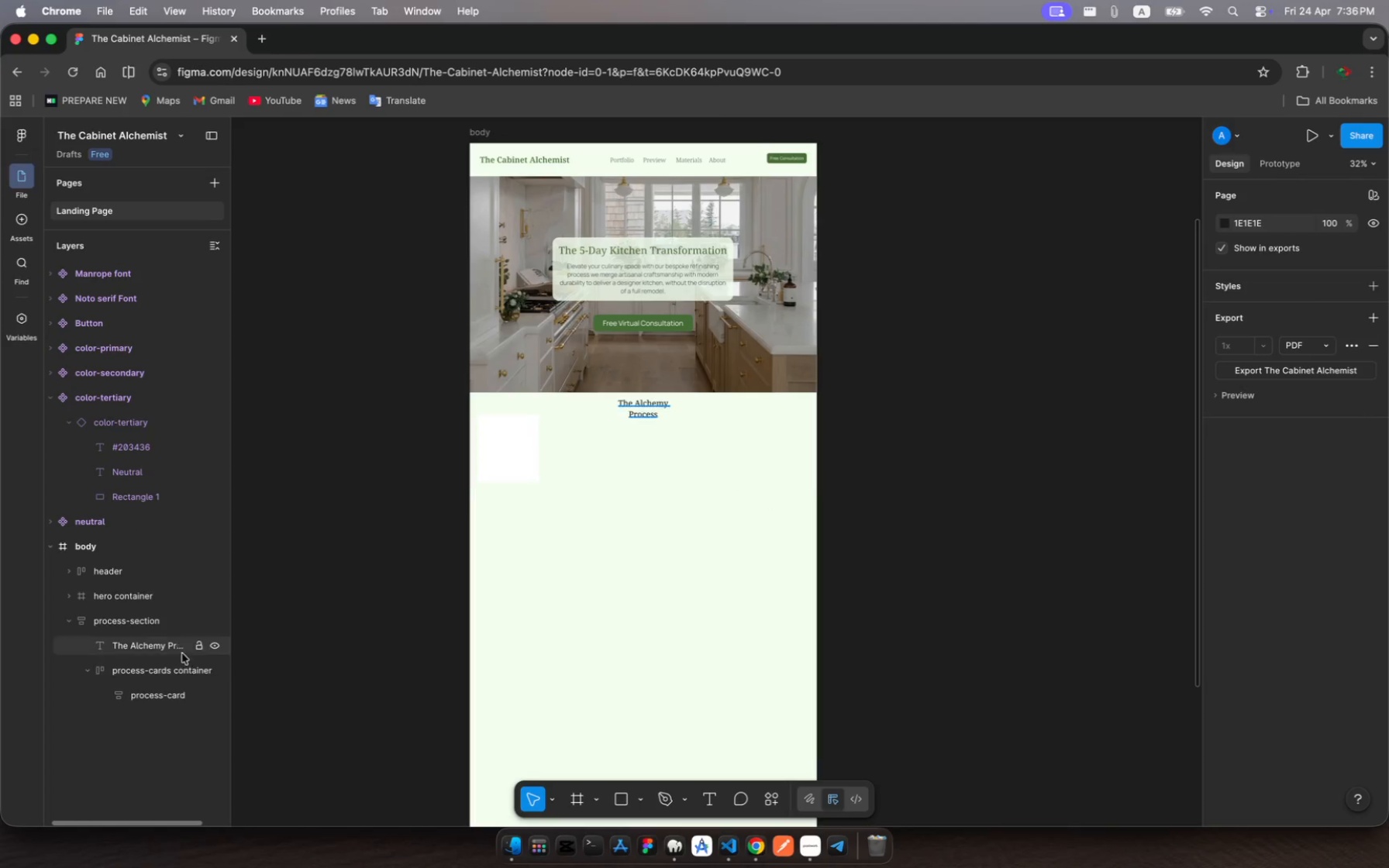 
left_click([171, 646])
 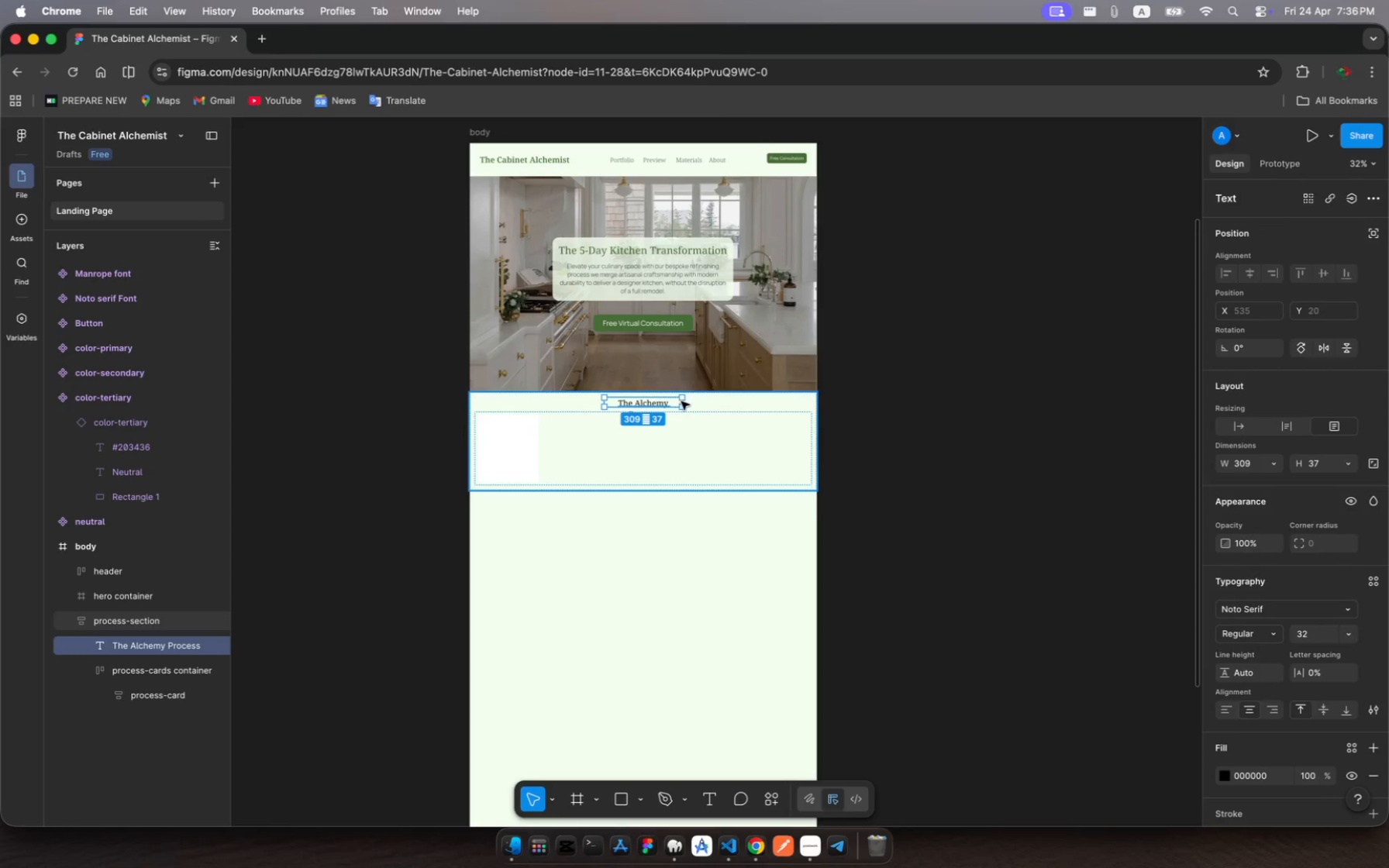 
left_click_drag(start_coordinate=[684, 402], to_coordinate=[701, 410])
 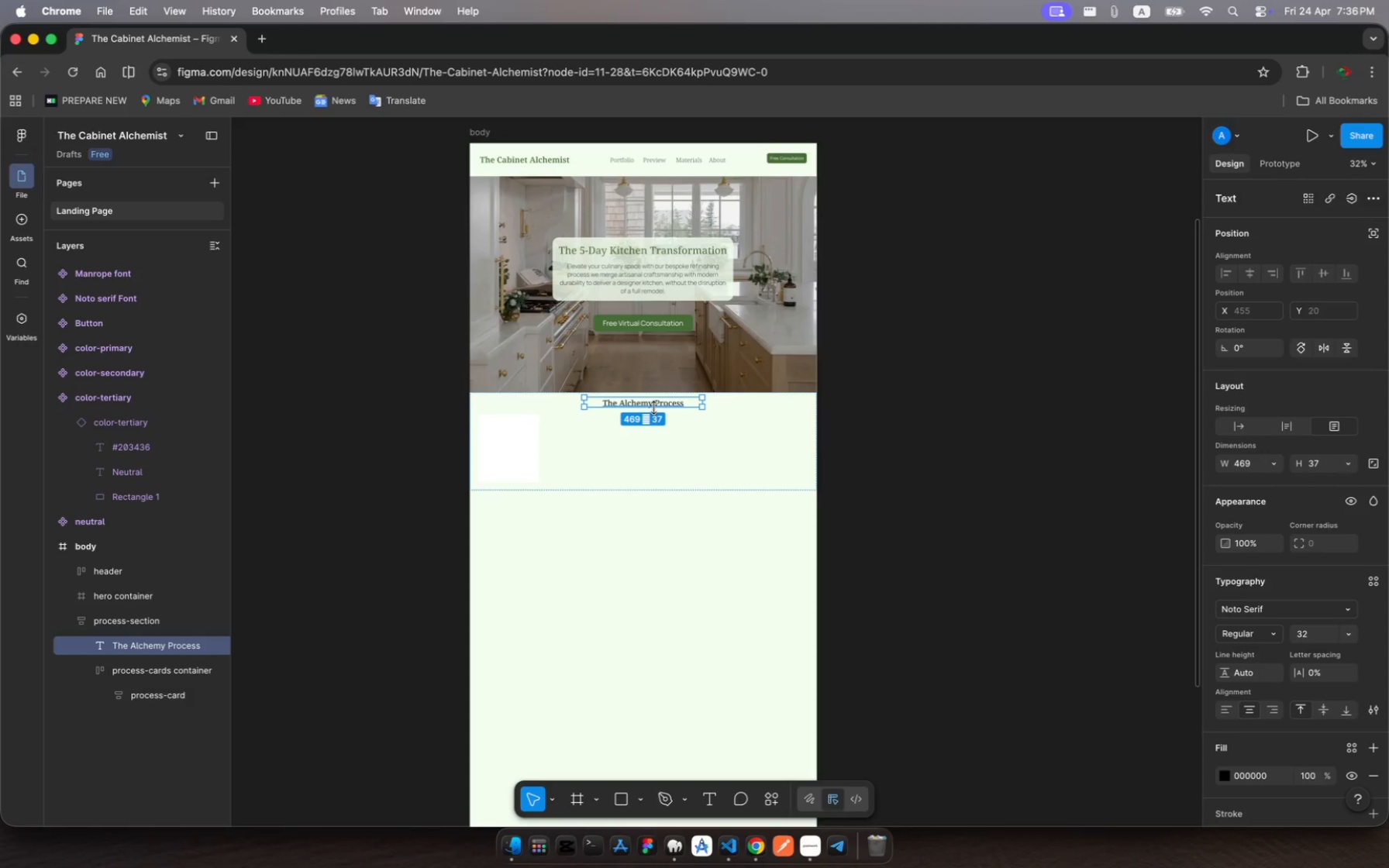 
left_click_drag(start_coordinate=[653, 408], to_coordinate=[656, 416])
 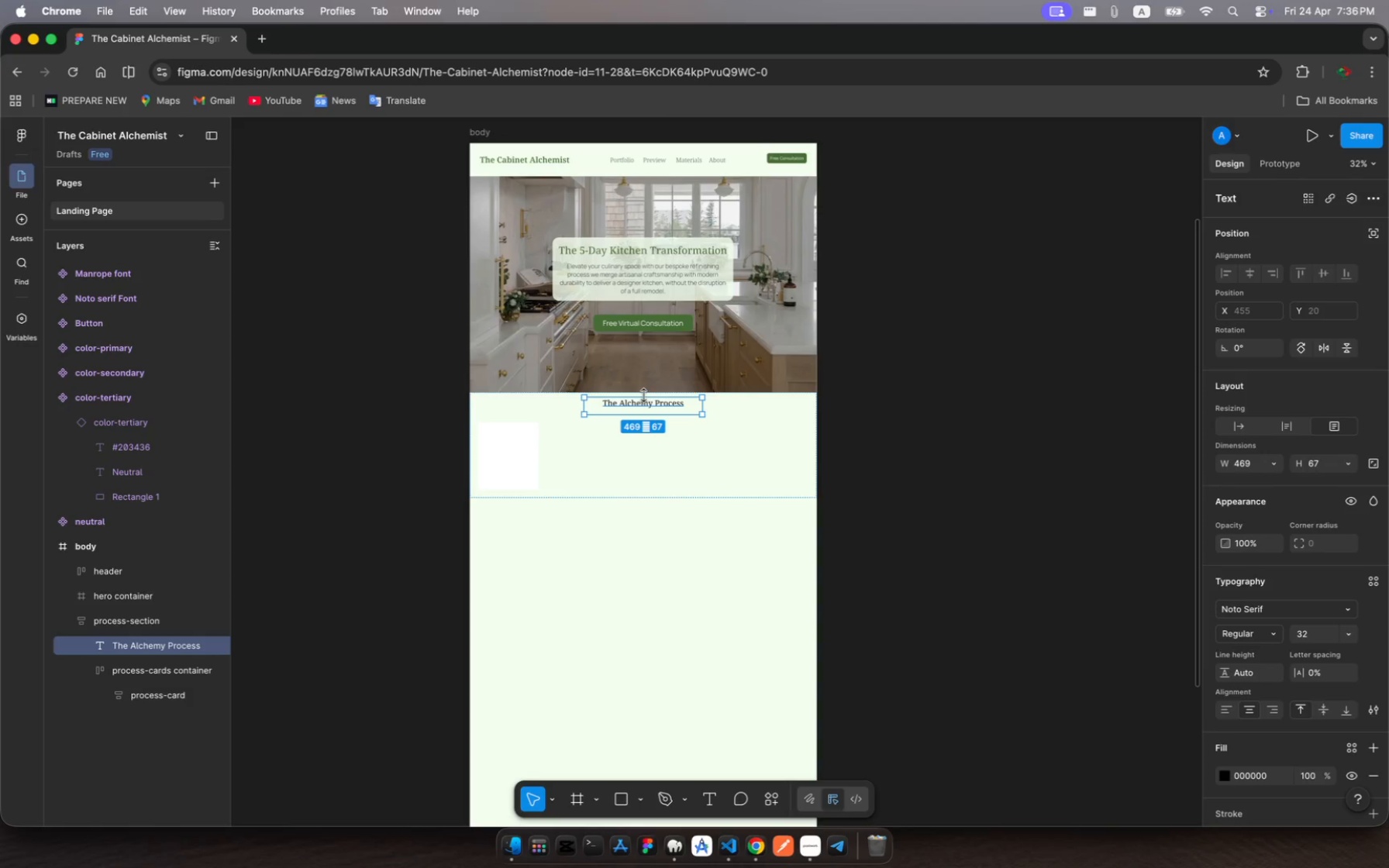 
left_click_drag(start_coordinate=[644, 395], to_coordinate=[644, 389])
 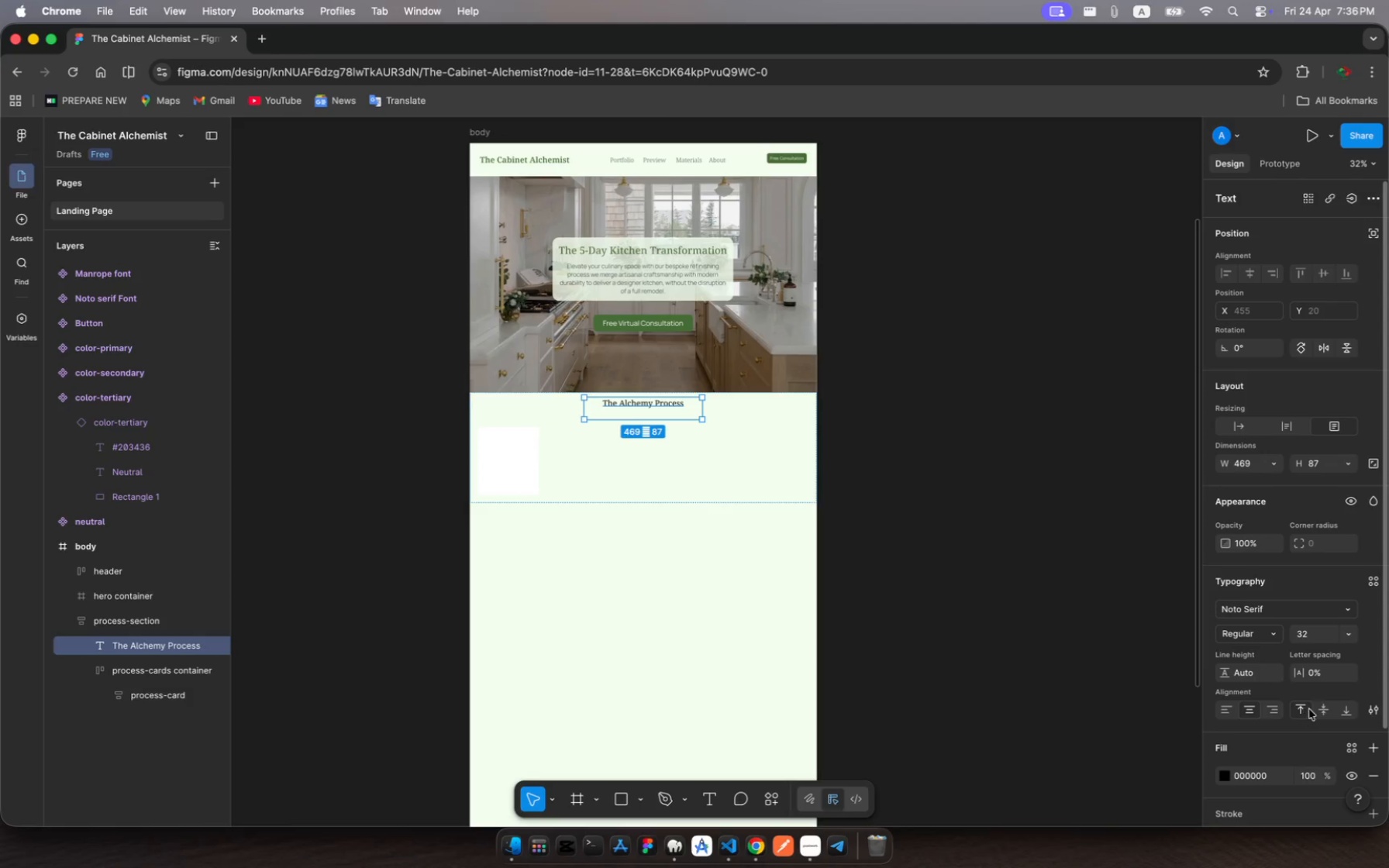 
left_click([1325, 708])
 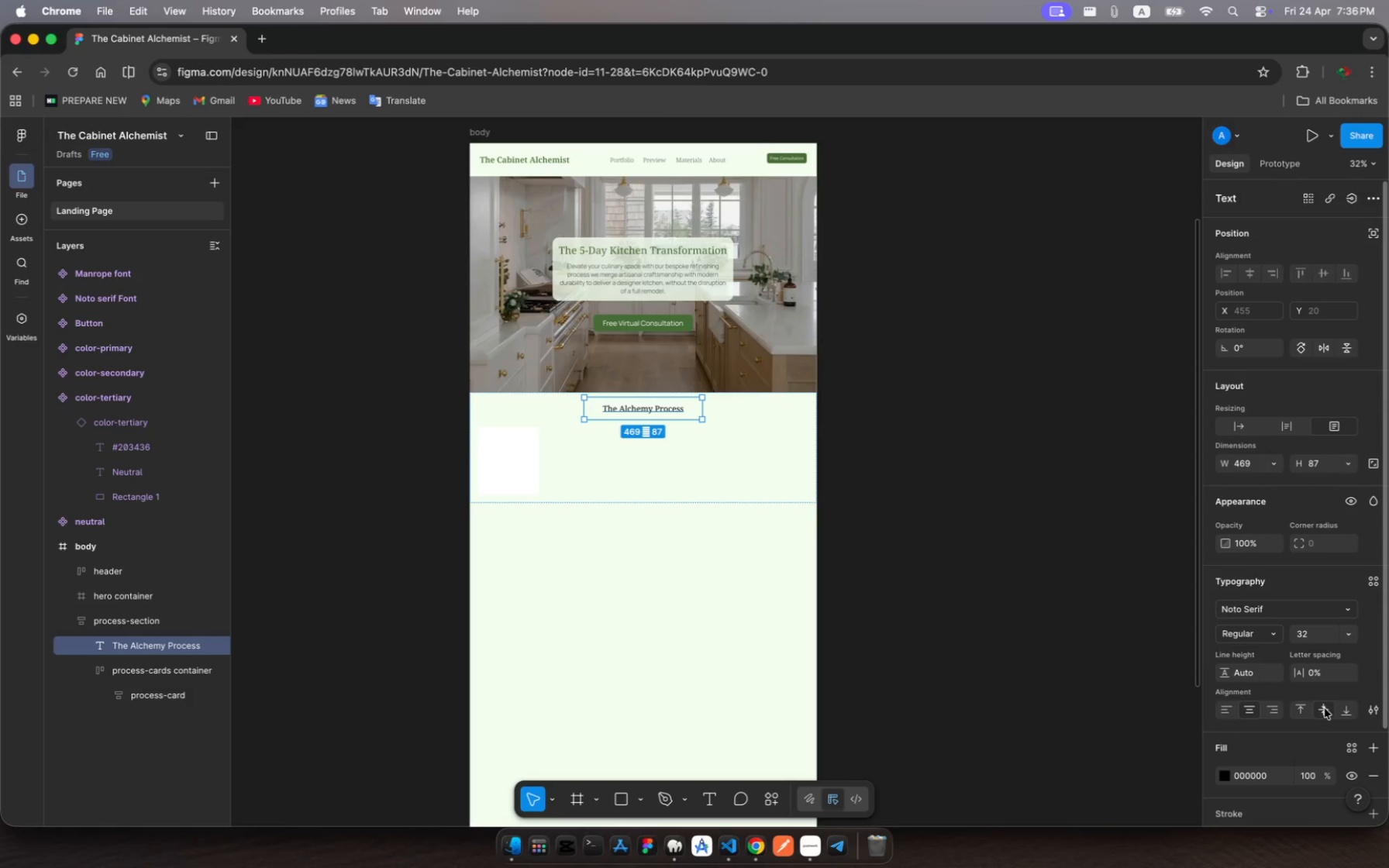 
wait(5.28)
 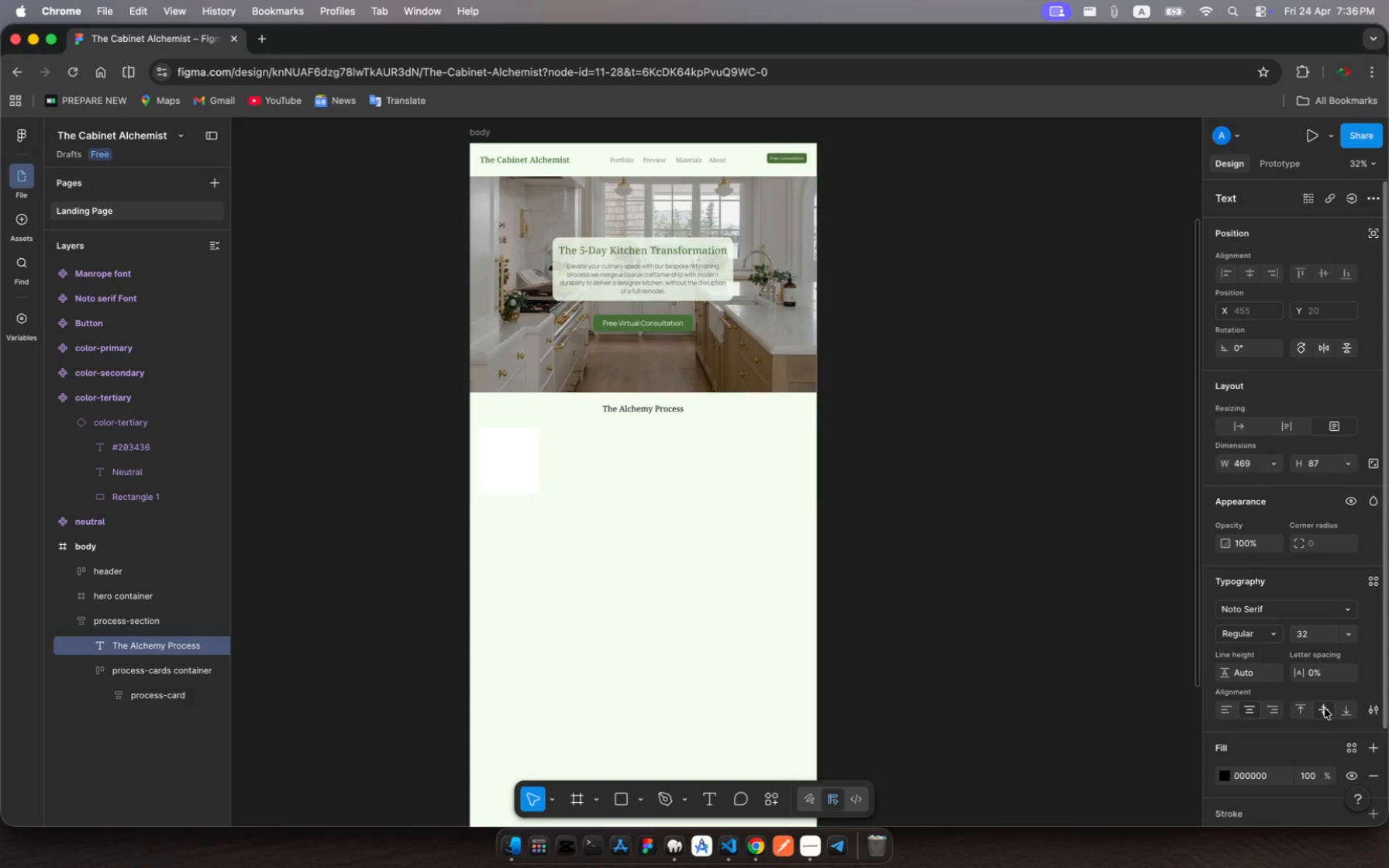 
left_click([1270, 632])
 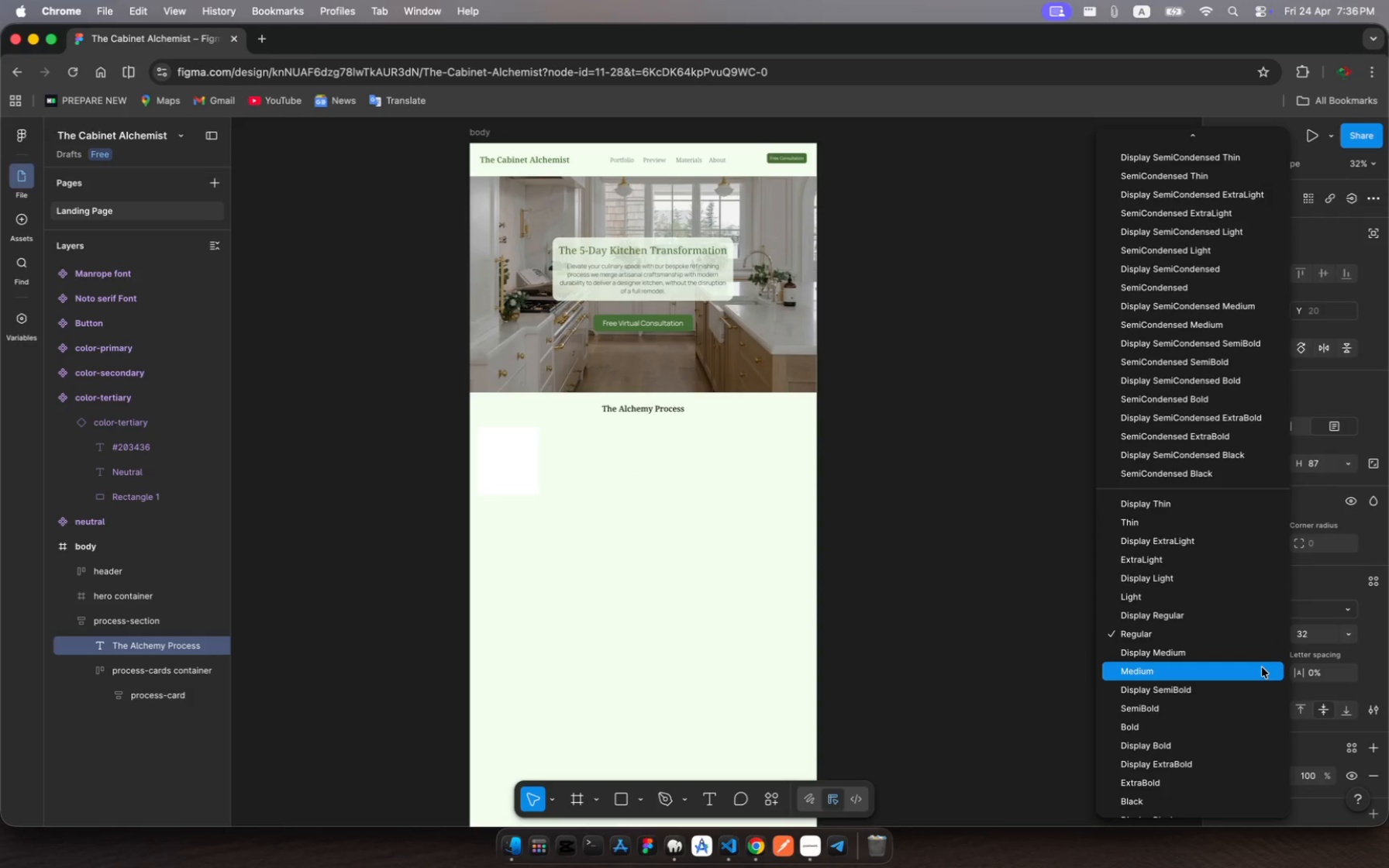 
left_click([1262, 667])
 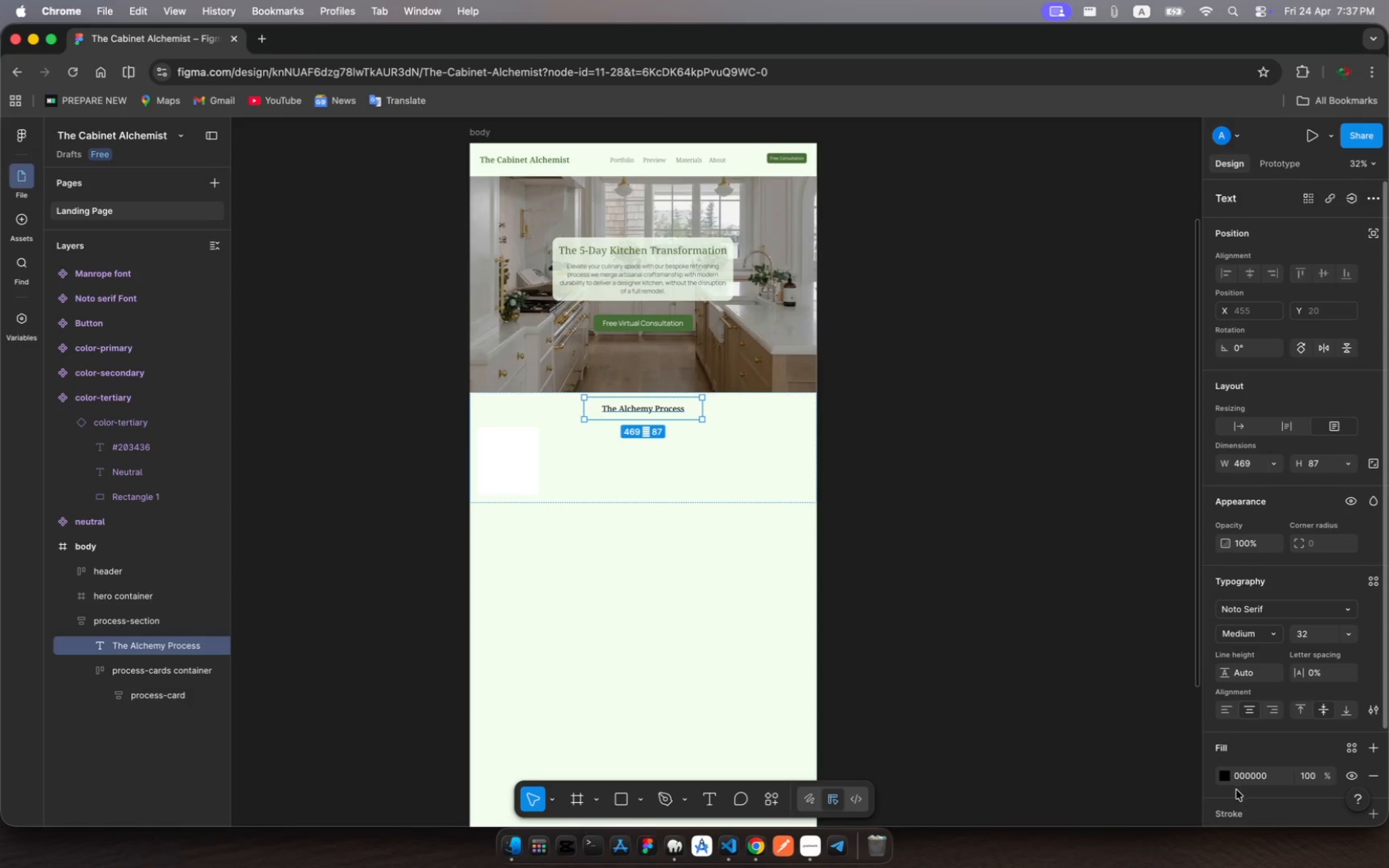 
left_click([1227, 774])
 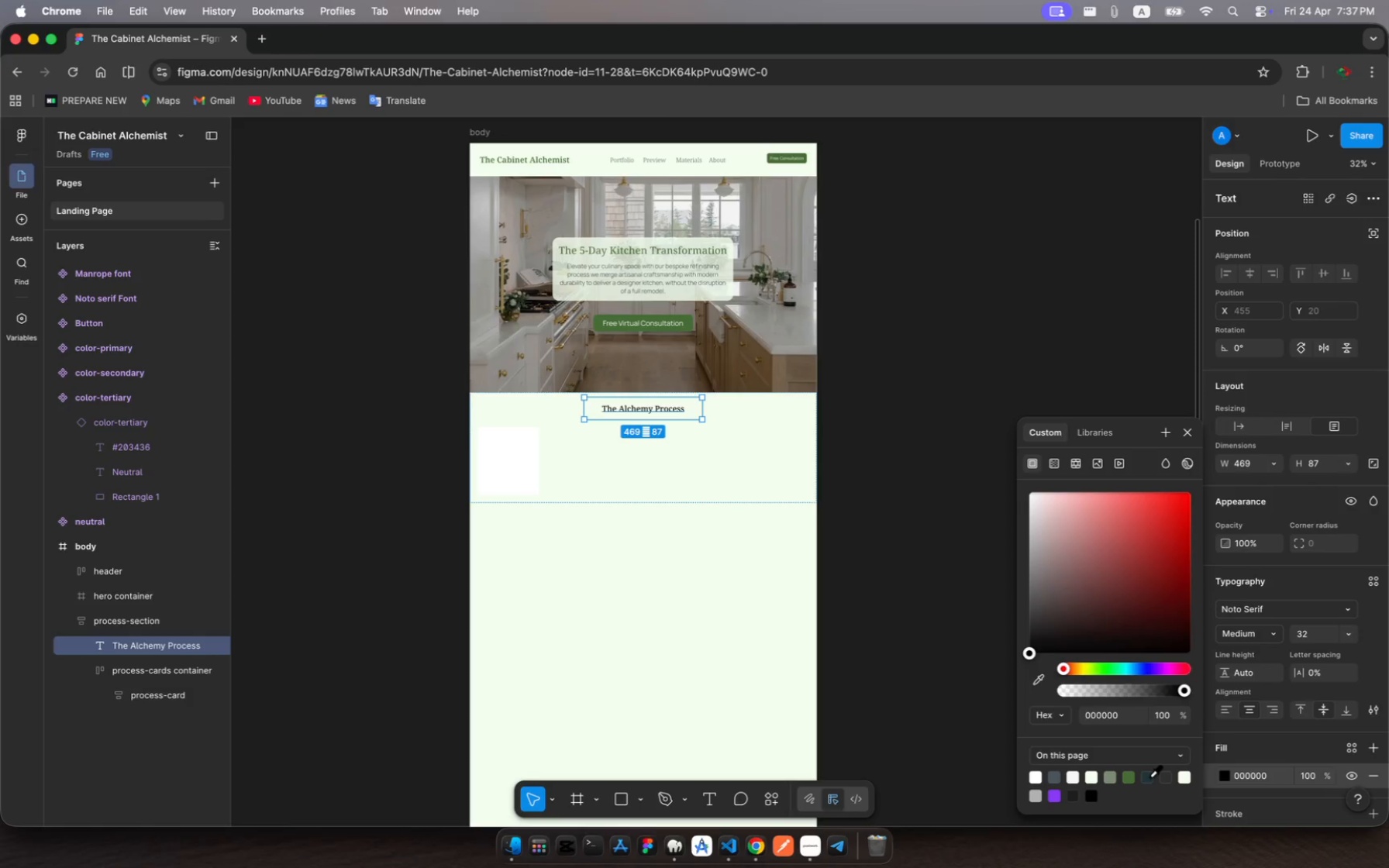 
left_click([1149, 777])
 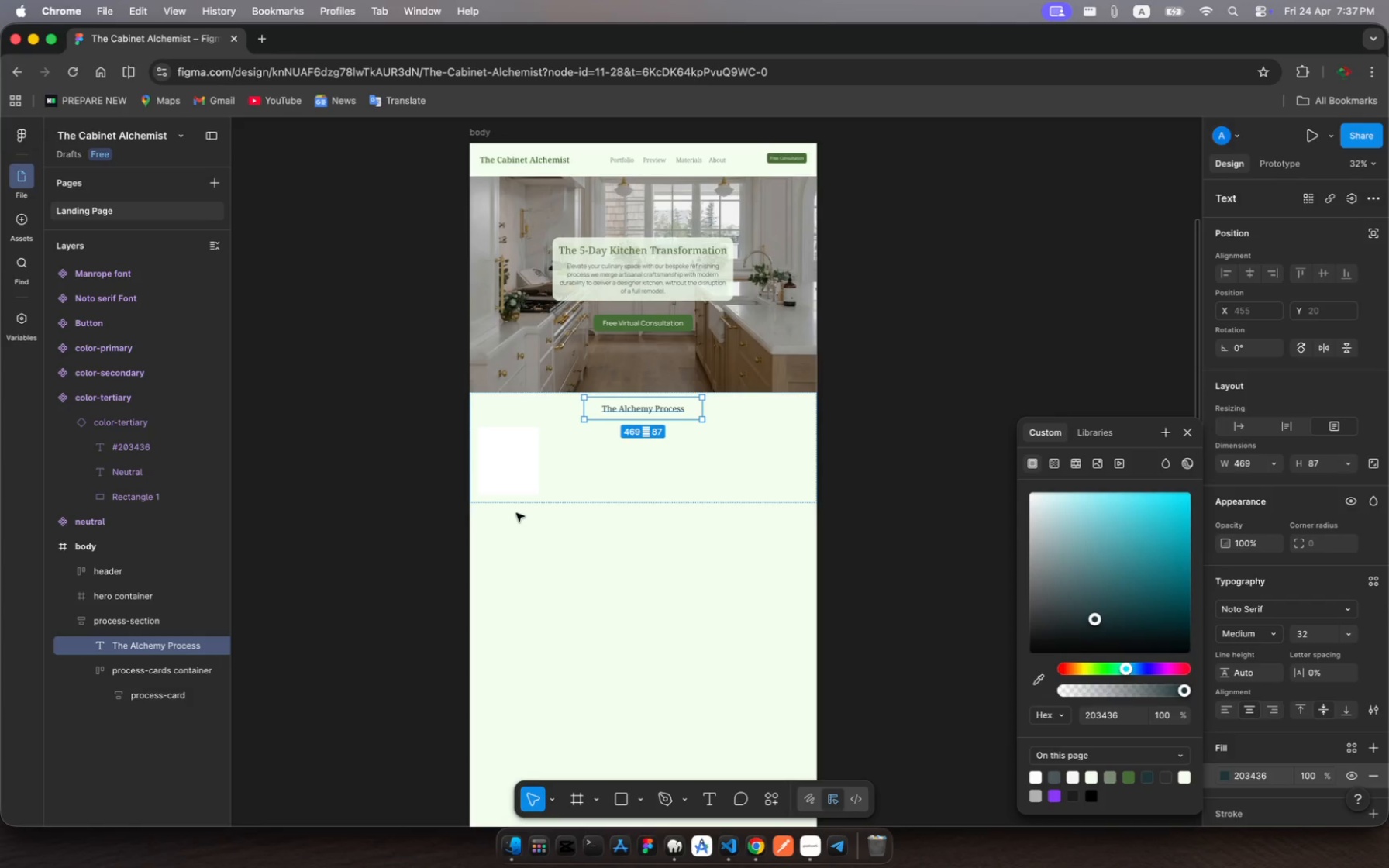 
wait(16.84)
 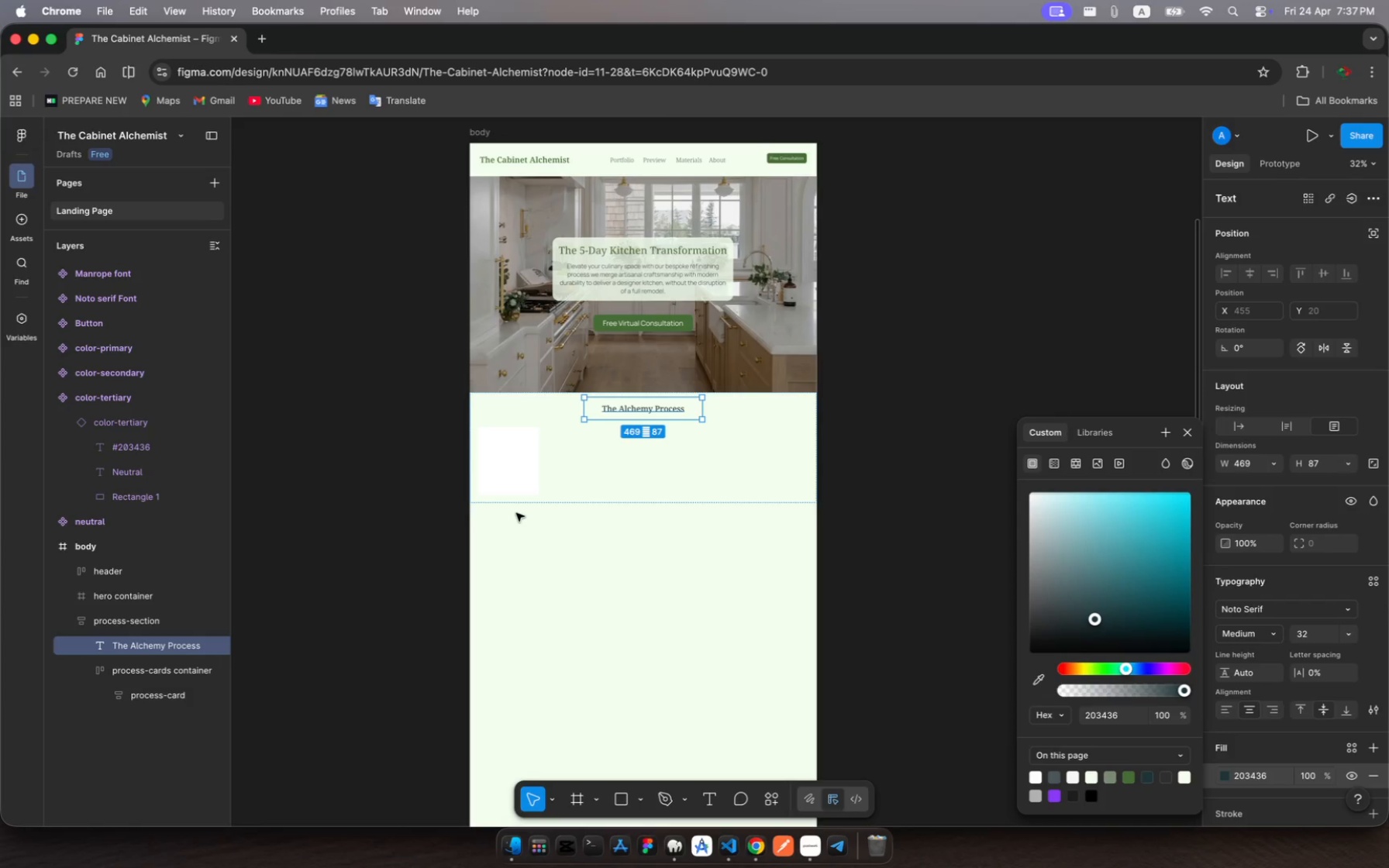 
key(Escape)
 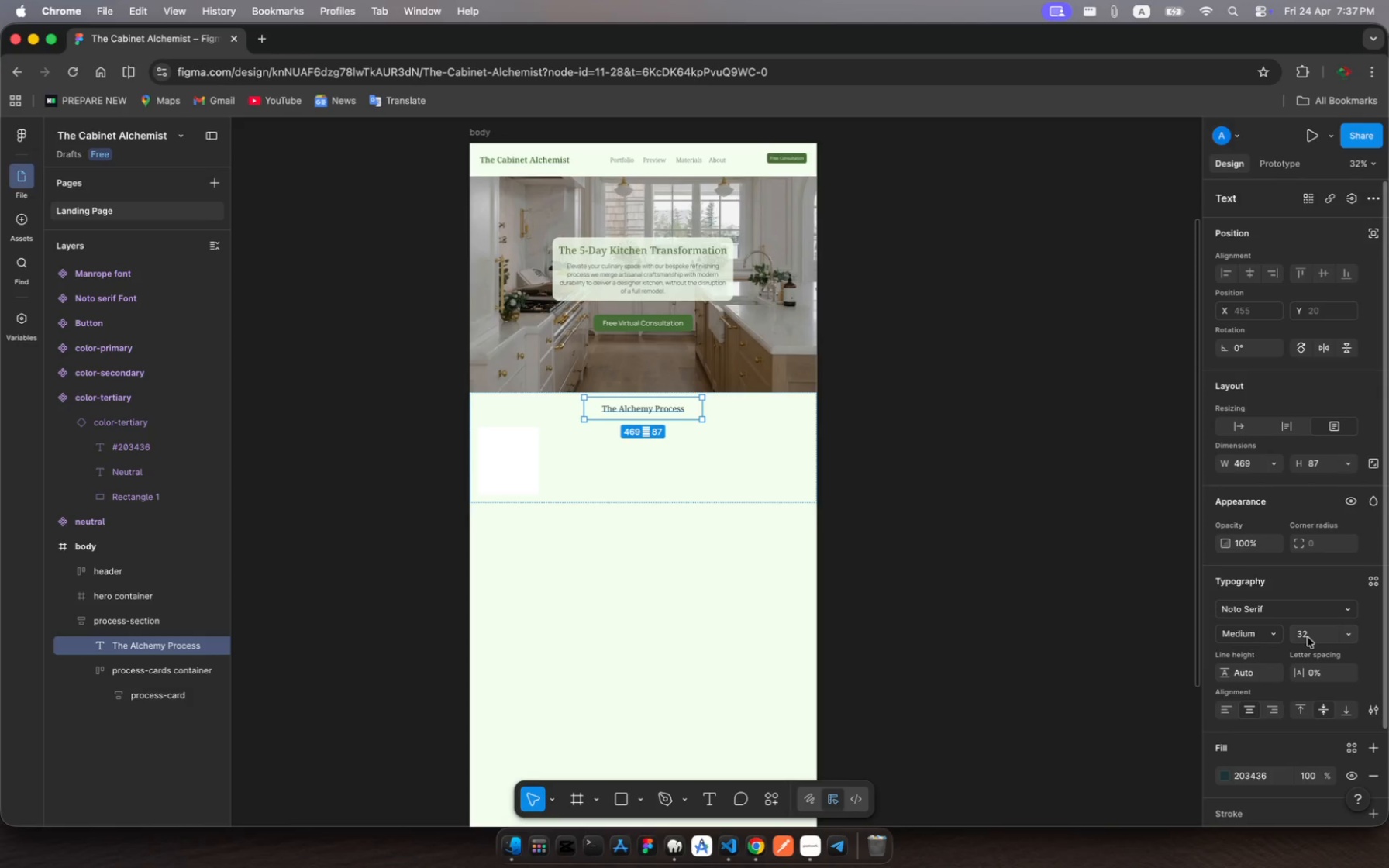 
left_click([1308, 637])
 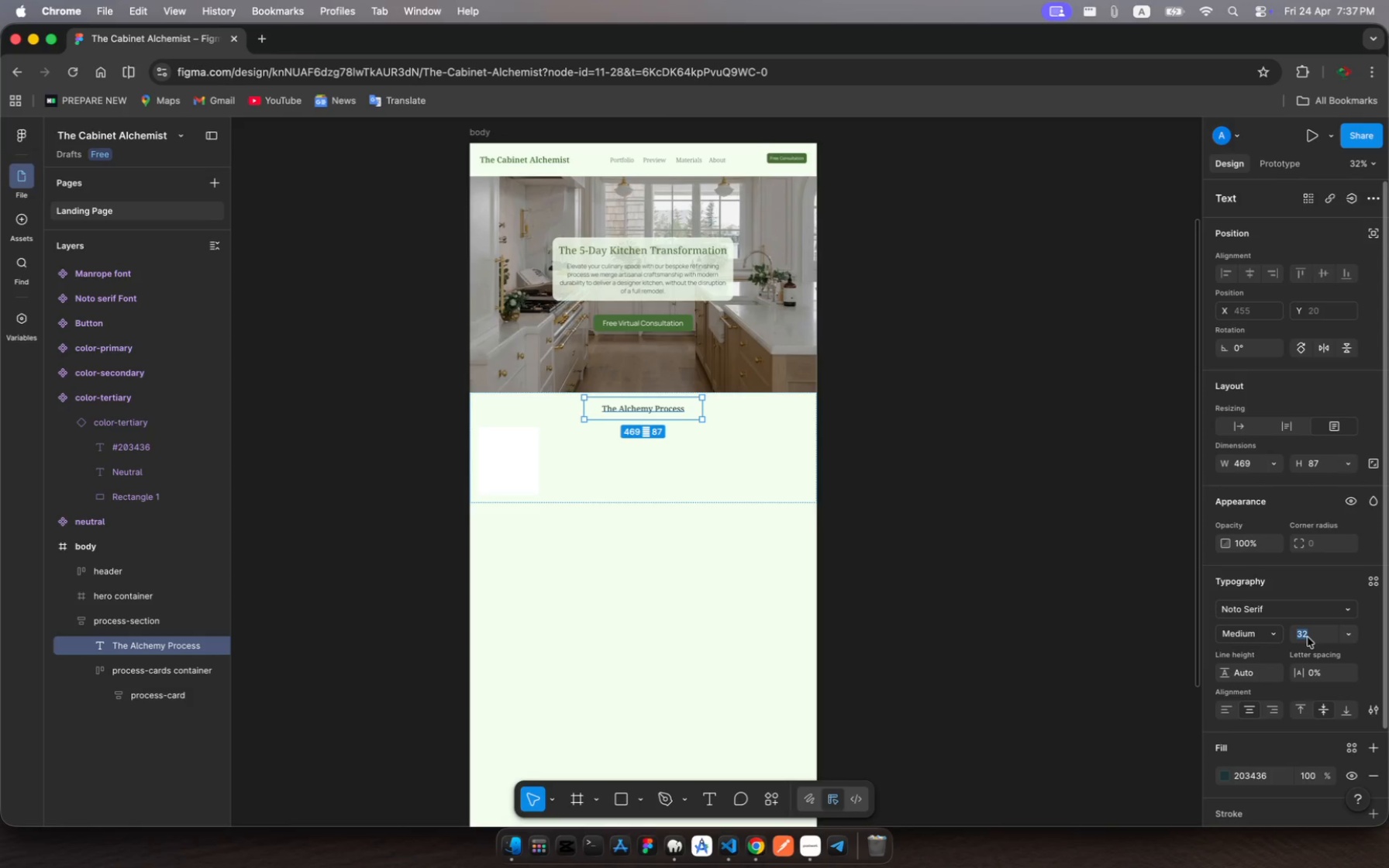 
type(40)
 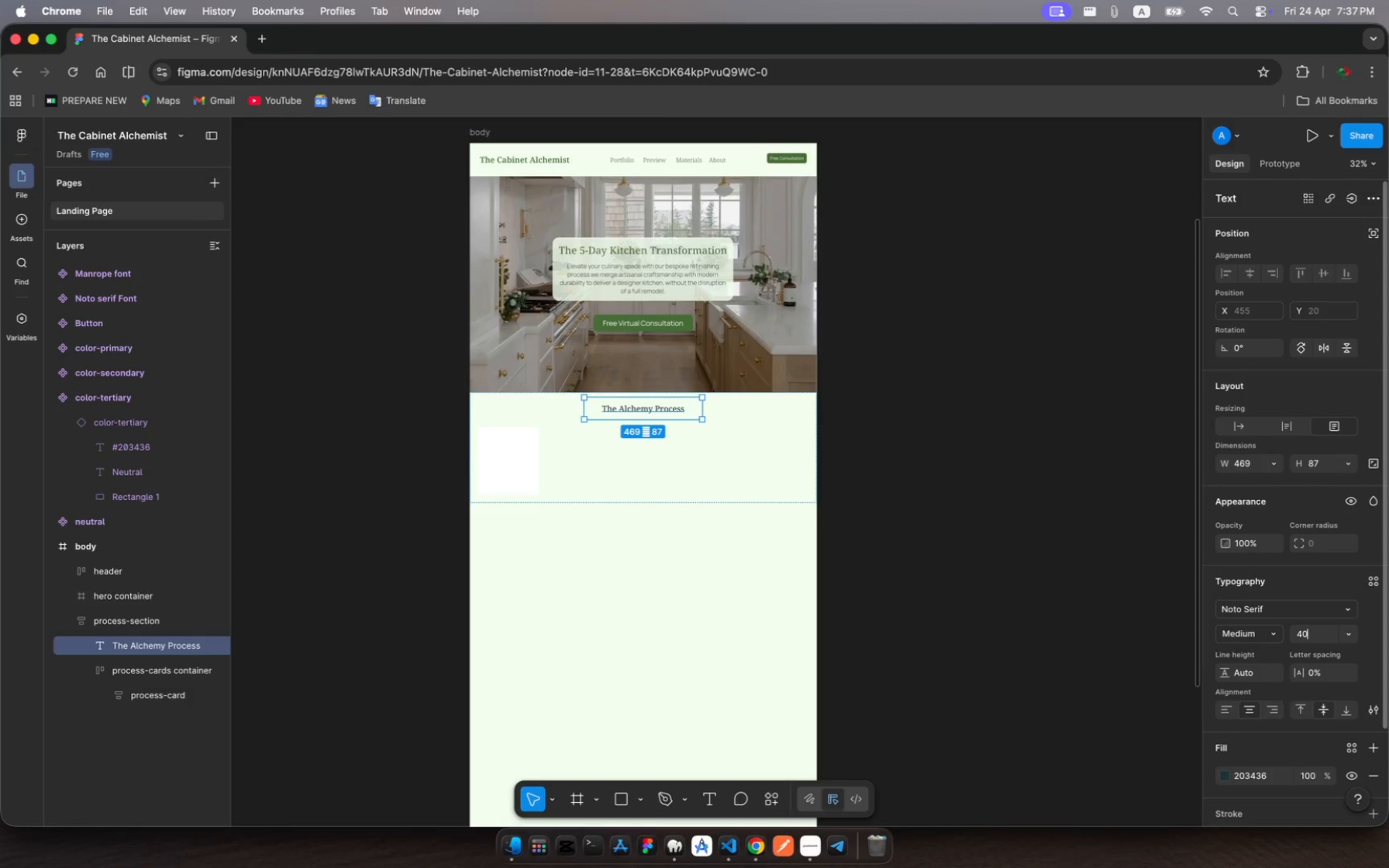 
key(Enter)
 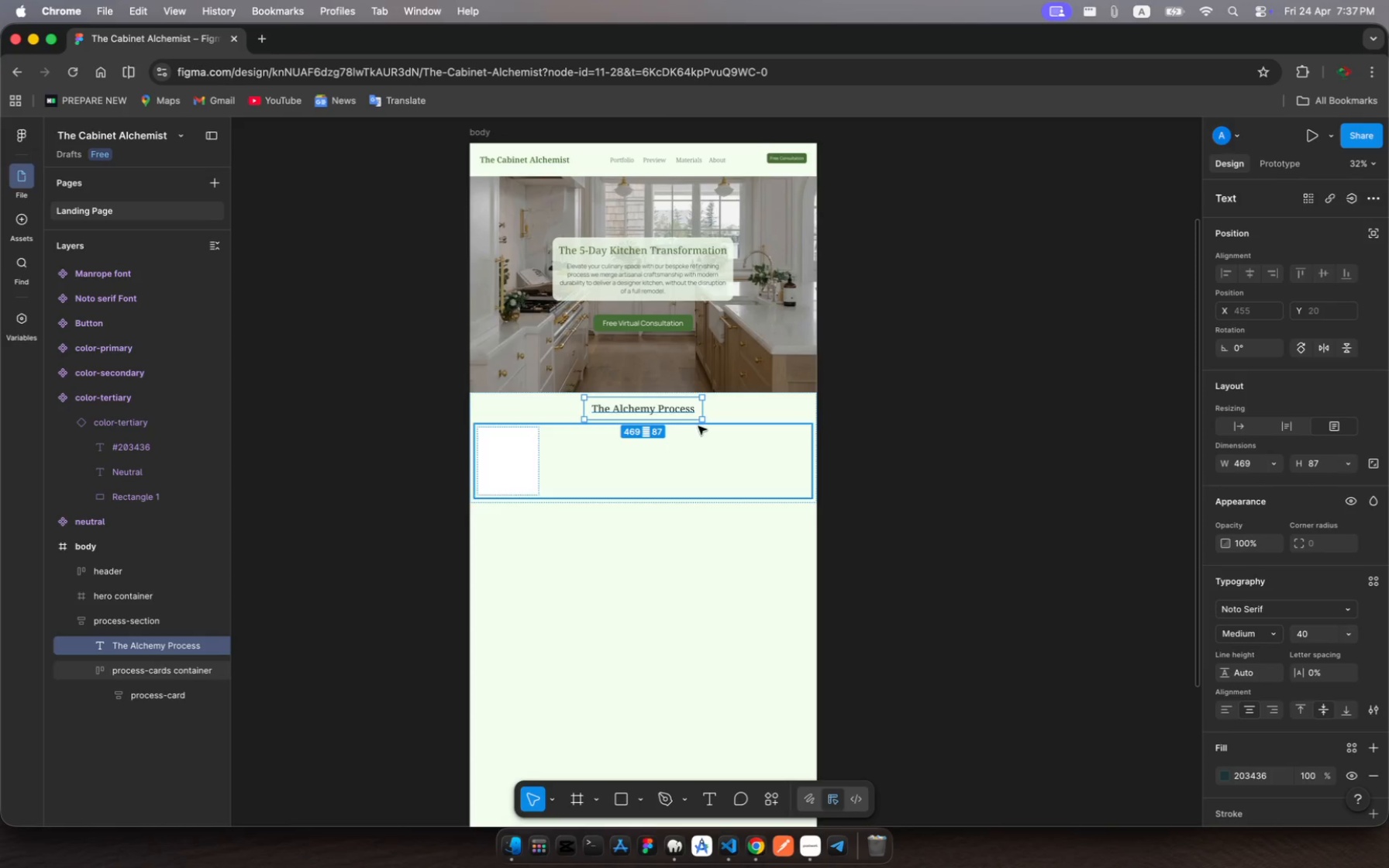 
wait(5.15)
 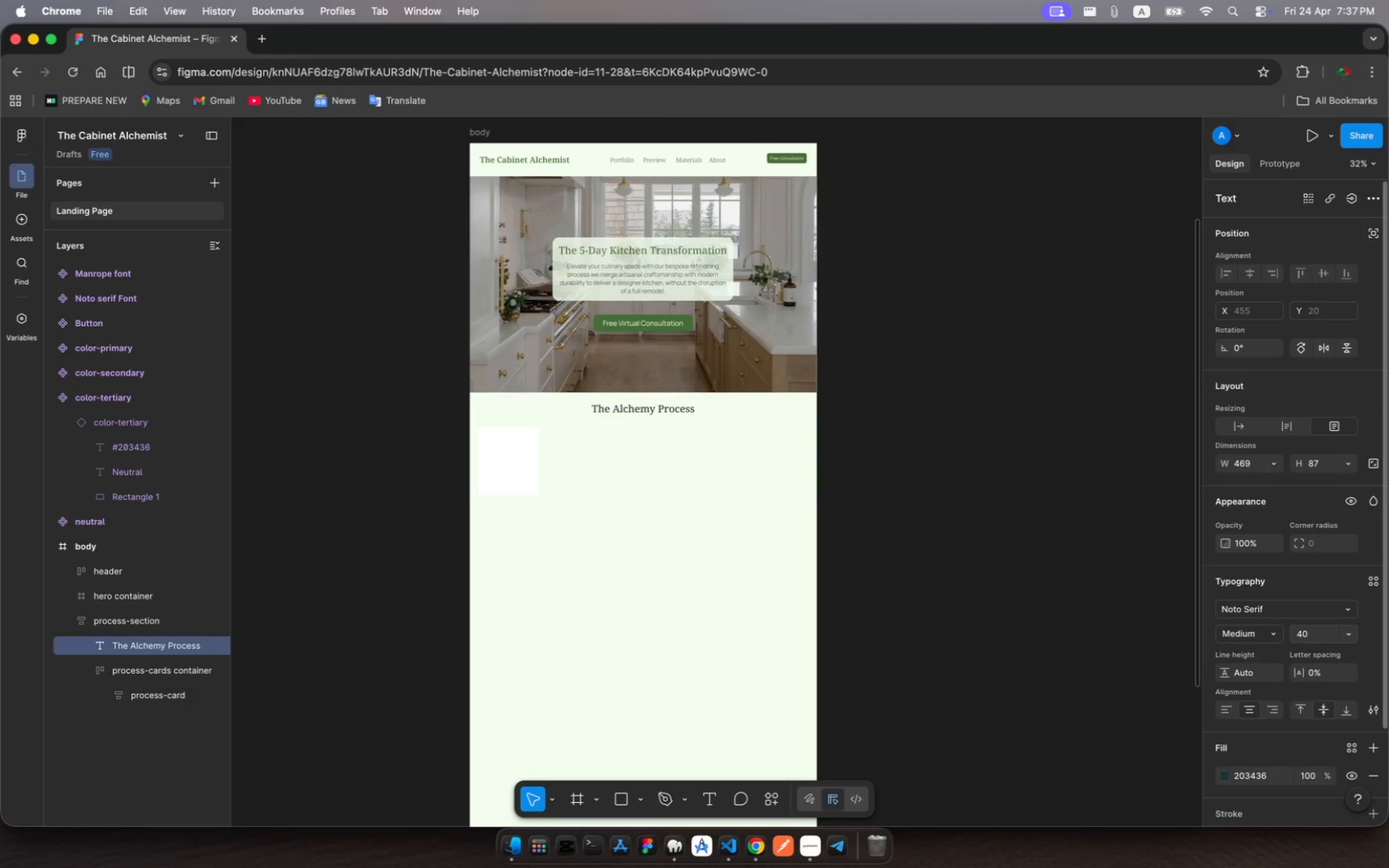 
left_click_drag(start_coordinate=[664, 420], to_coordinate=[667, 429])
 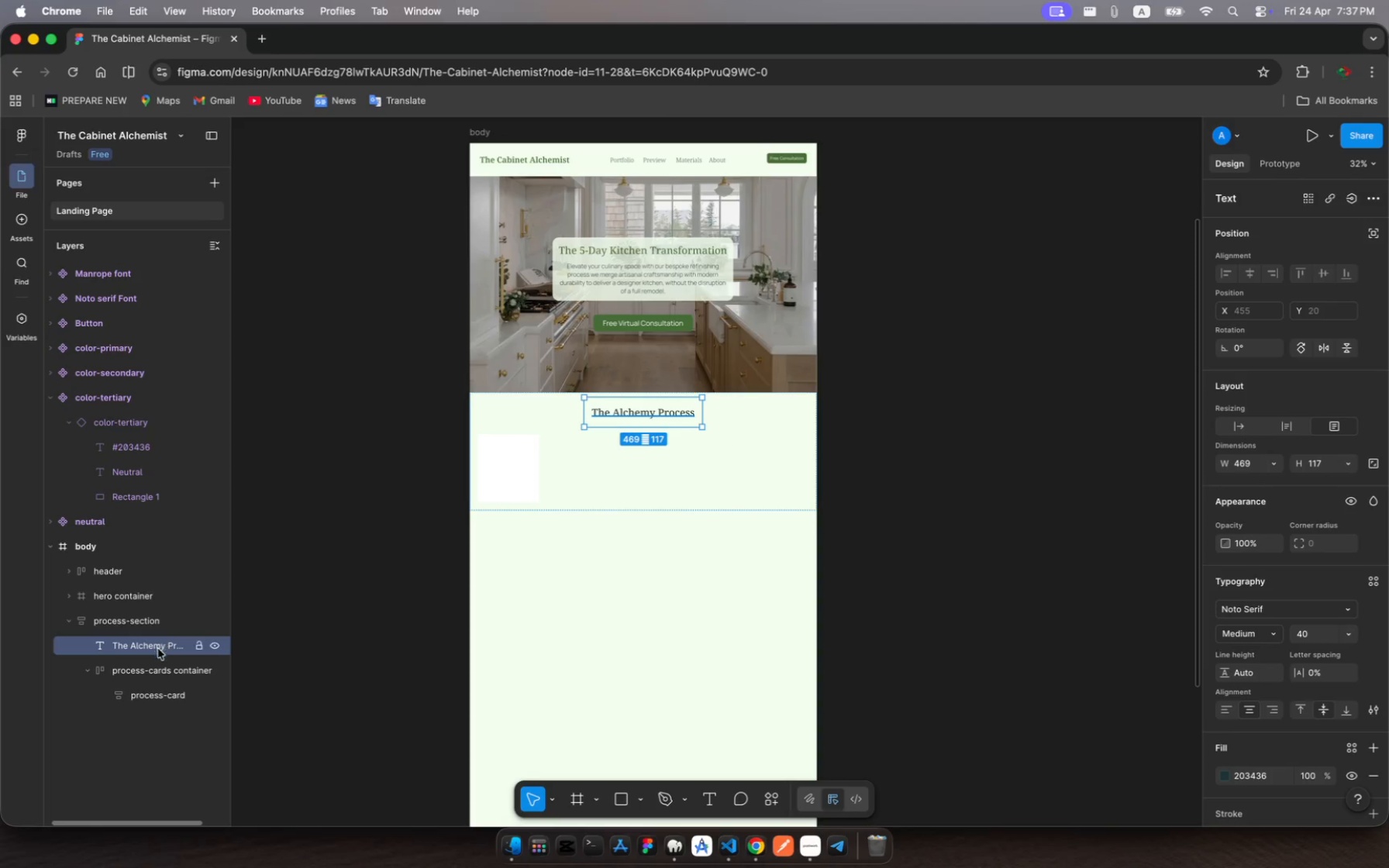 
left_click([157, 670])
 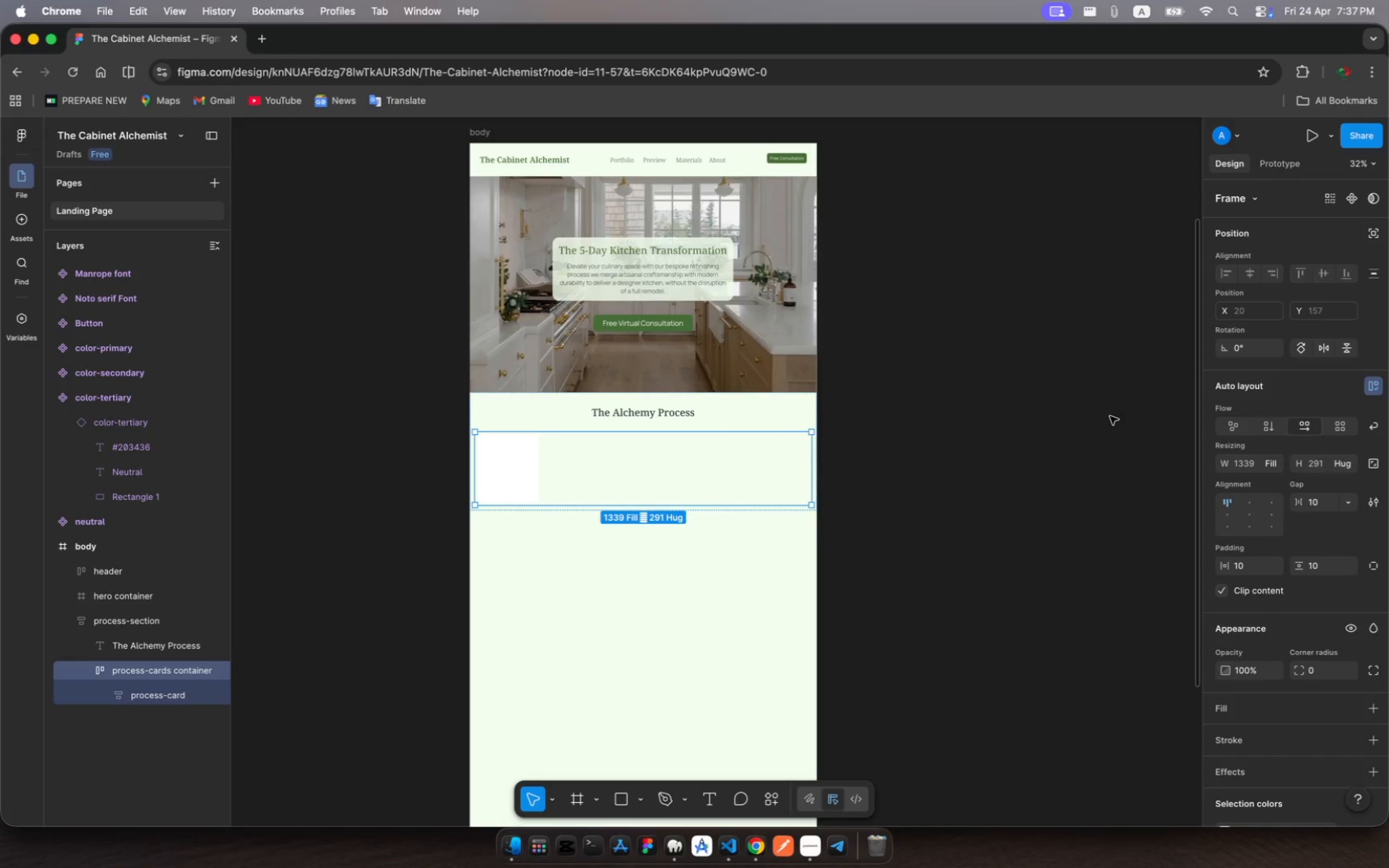 
wait(10.9)
 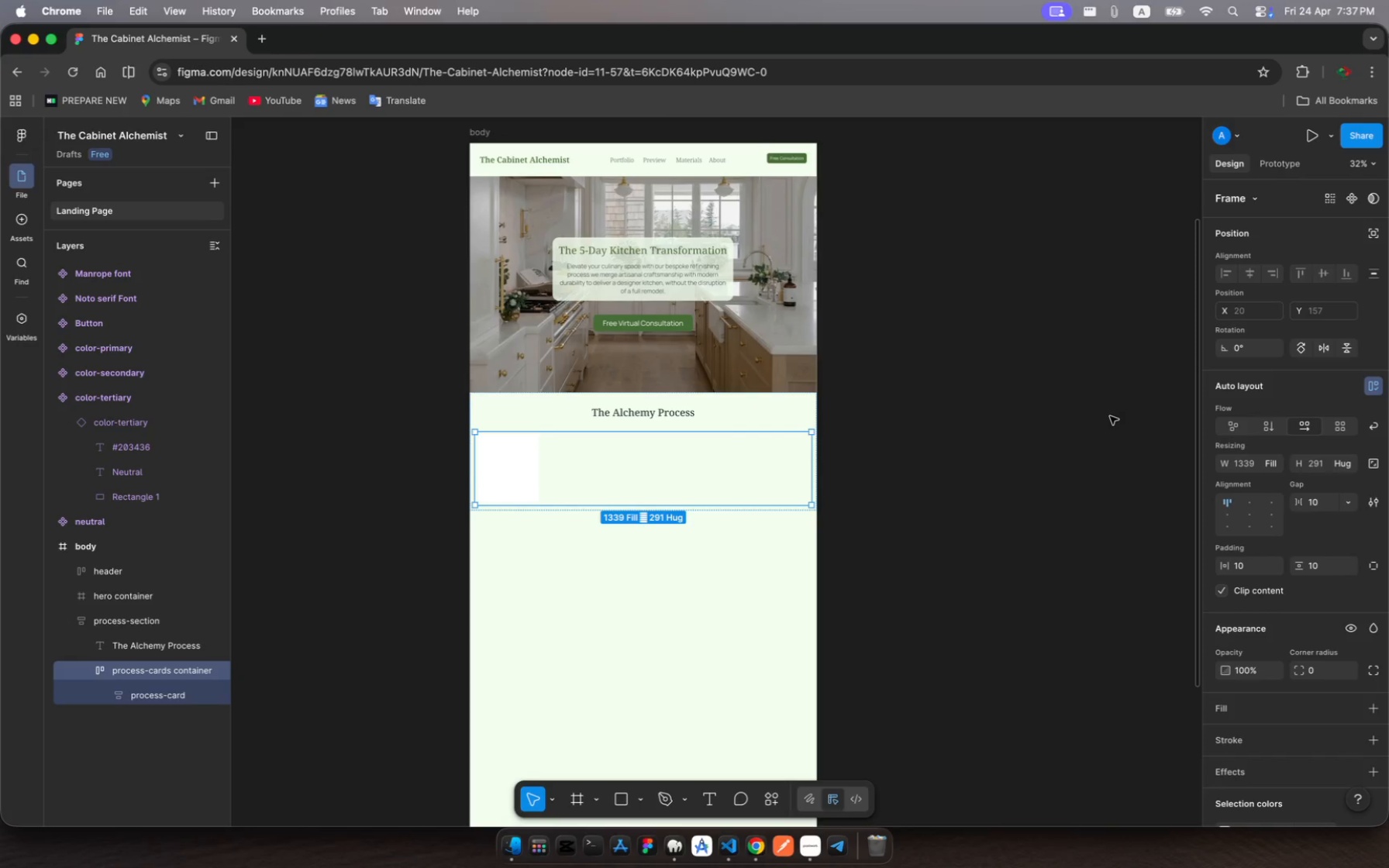 
left_click([1318, 503])
 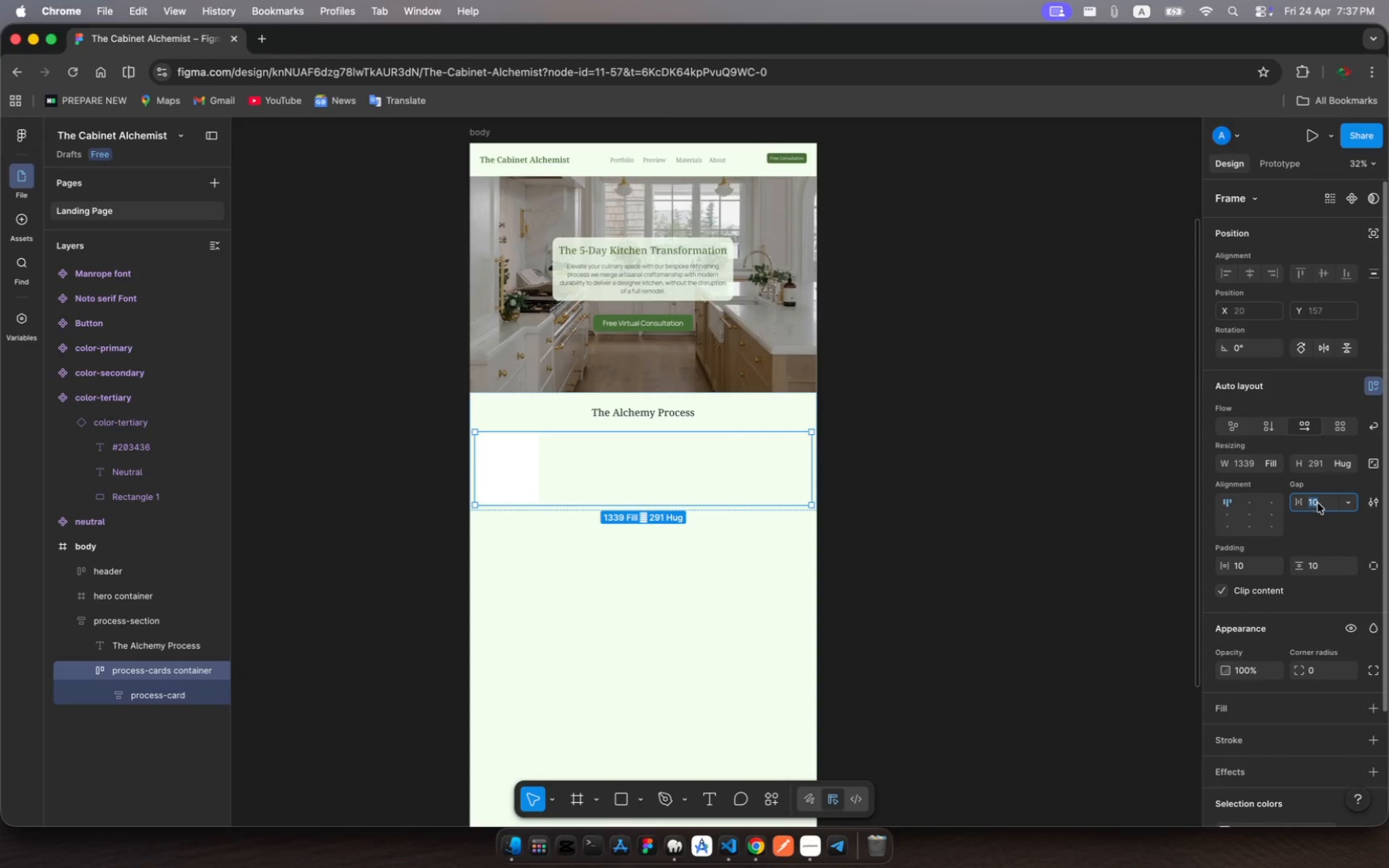 
type(20)
 